 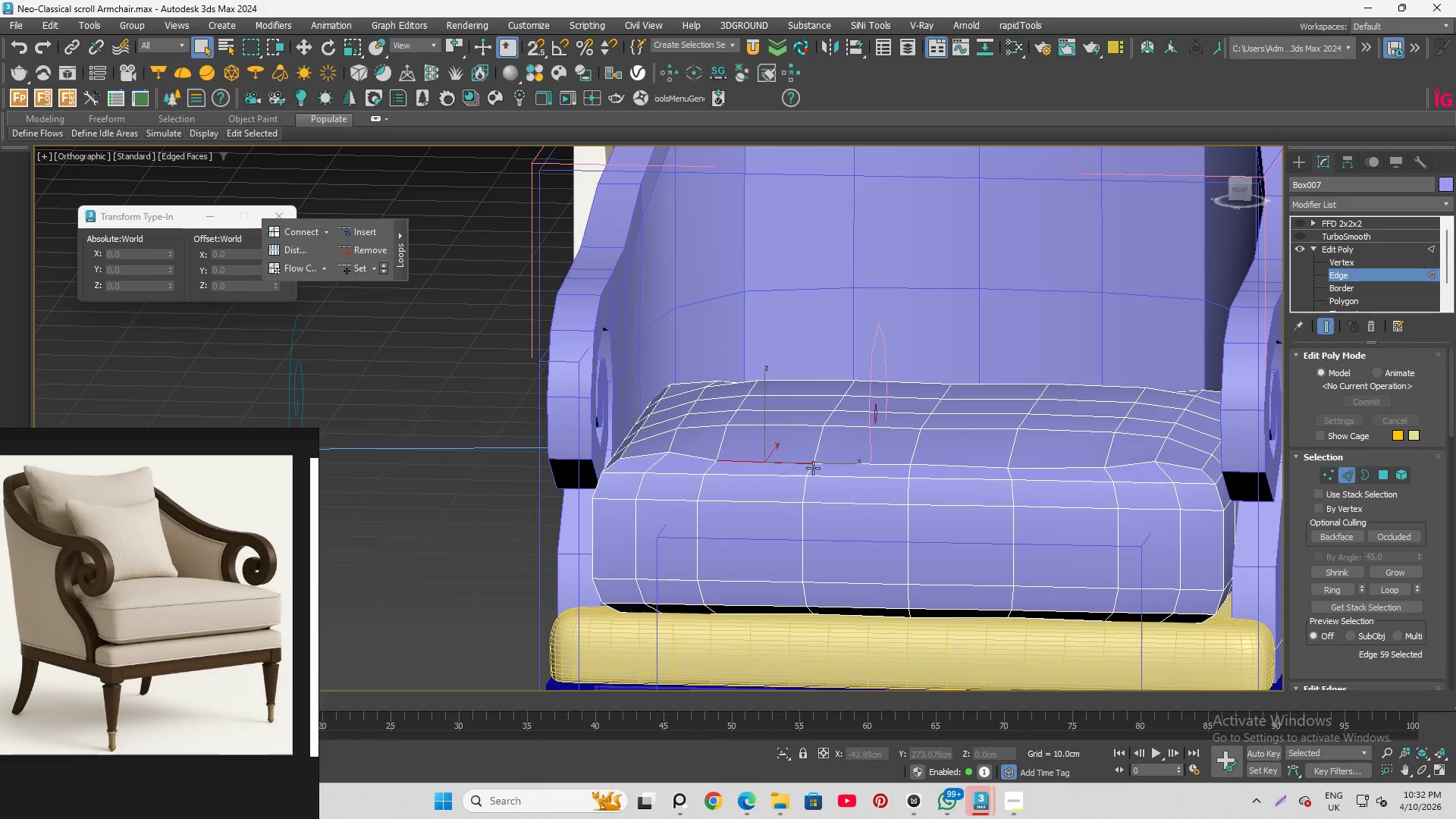 
hold_key(key=ControlLeft, duration=1.5)
left_click([879, 466])
 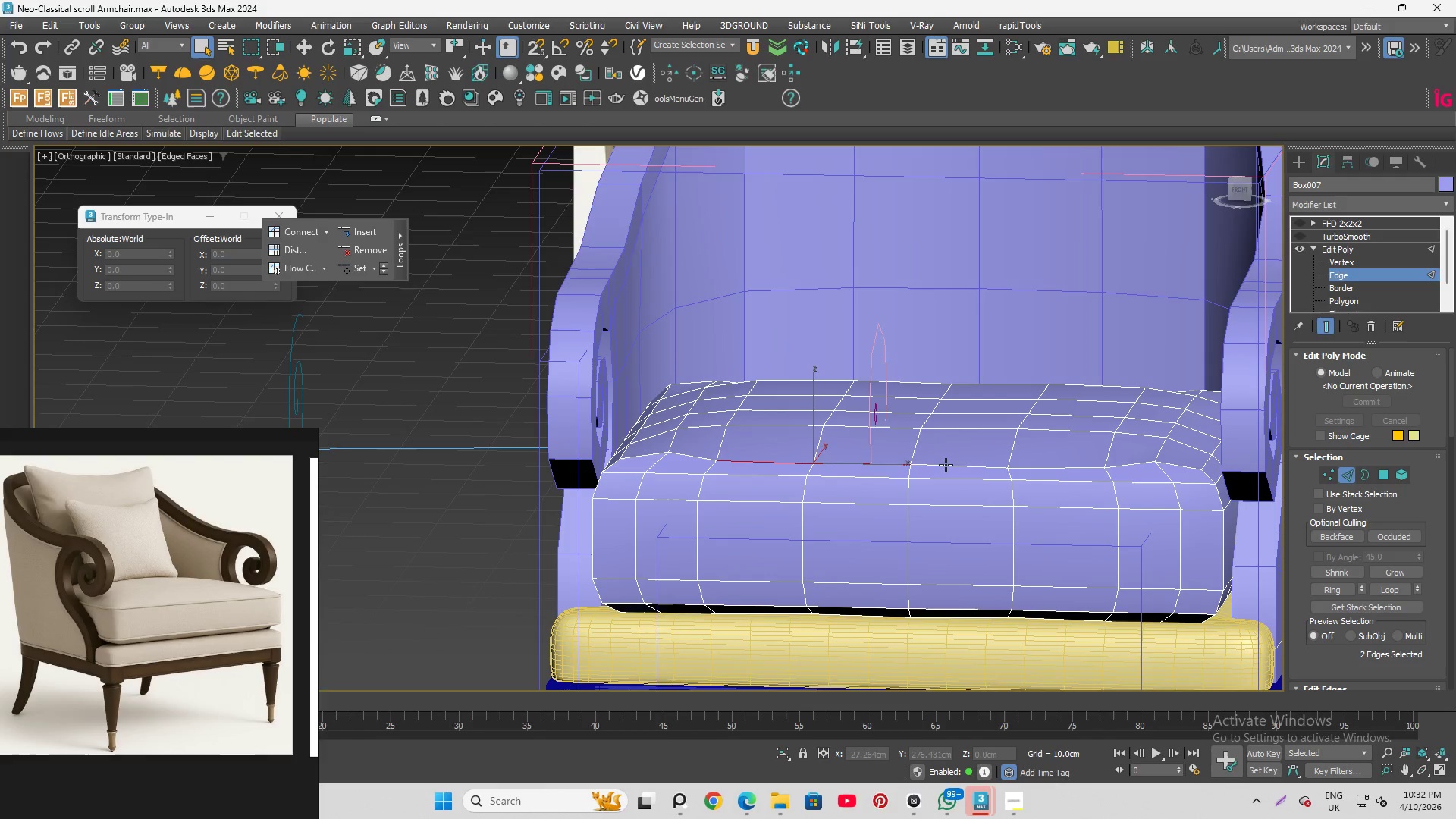 
double_click([946, 465])
 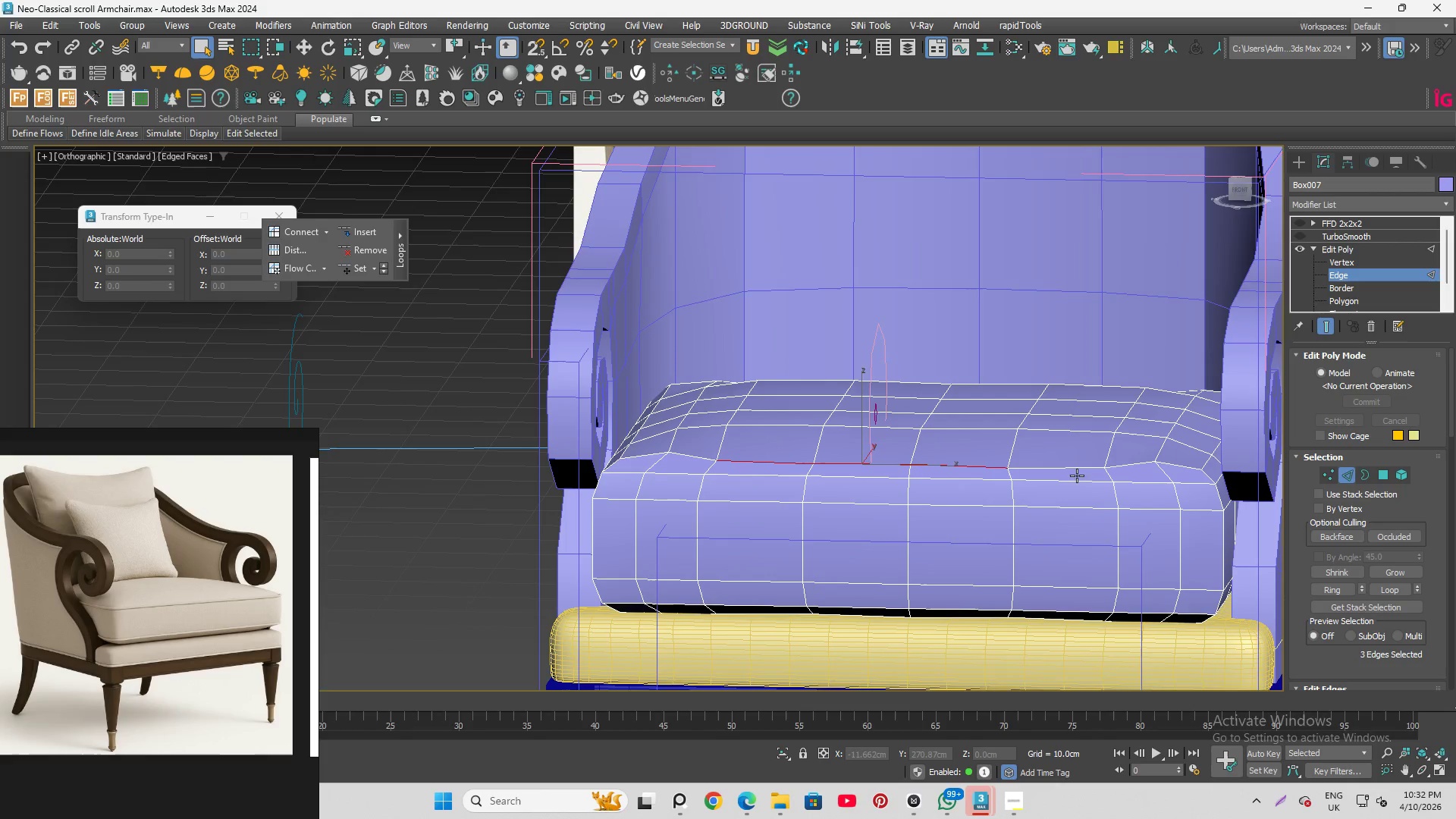 
hold_key(key=ControlLeft, duration=0.44)
left_click([1065, 465])
 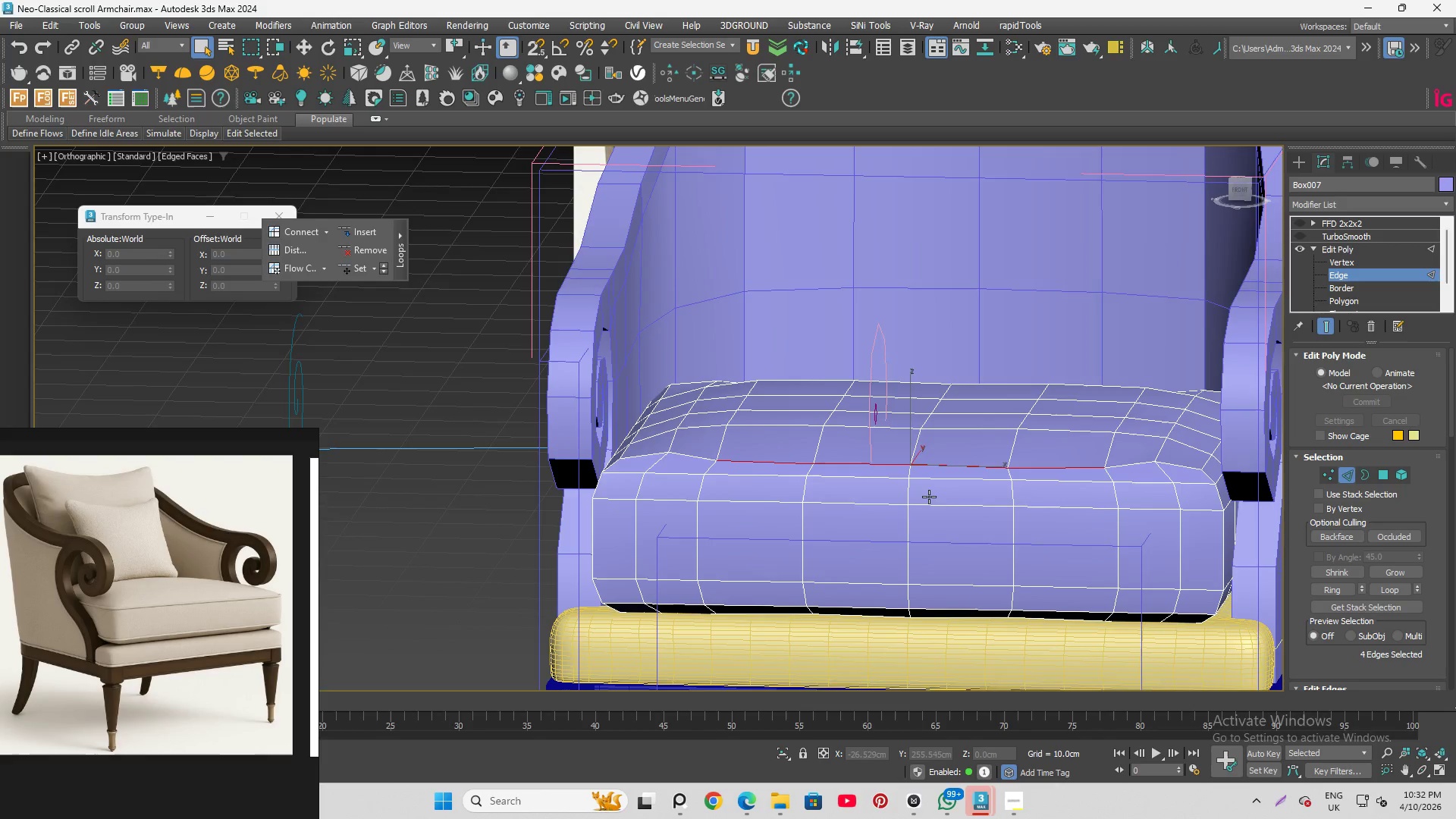 
hold_key(key=AltLeft, duration=0.69)
 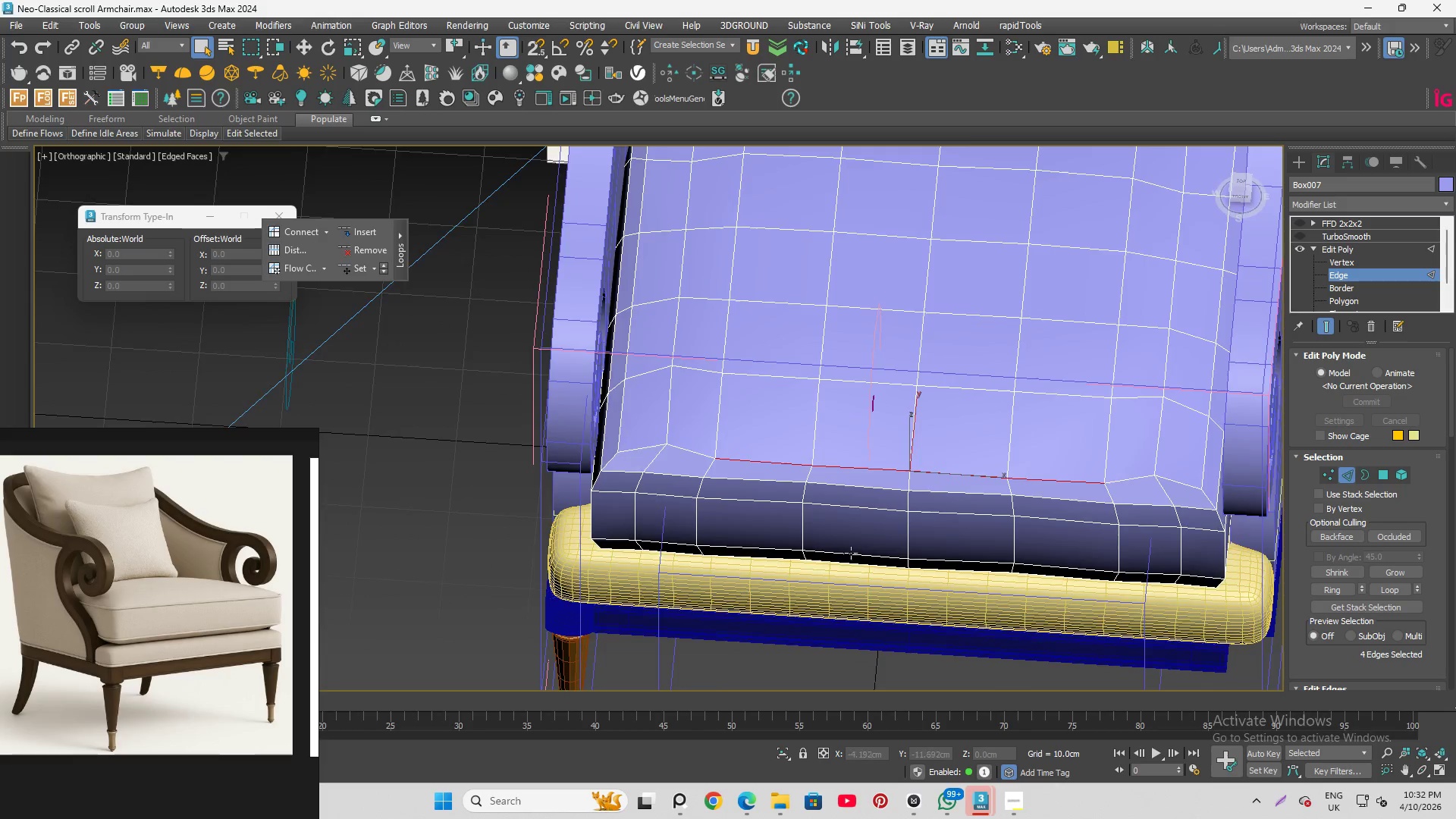 
scroll: coordinate [850, 554], scroll_direction: down, amount: 2.0
 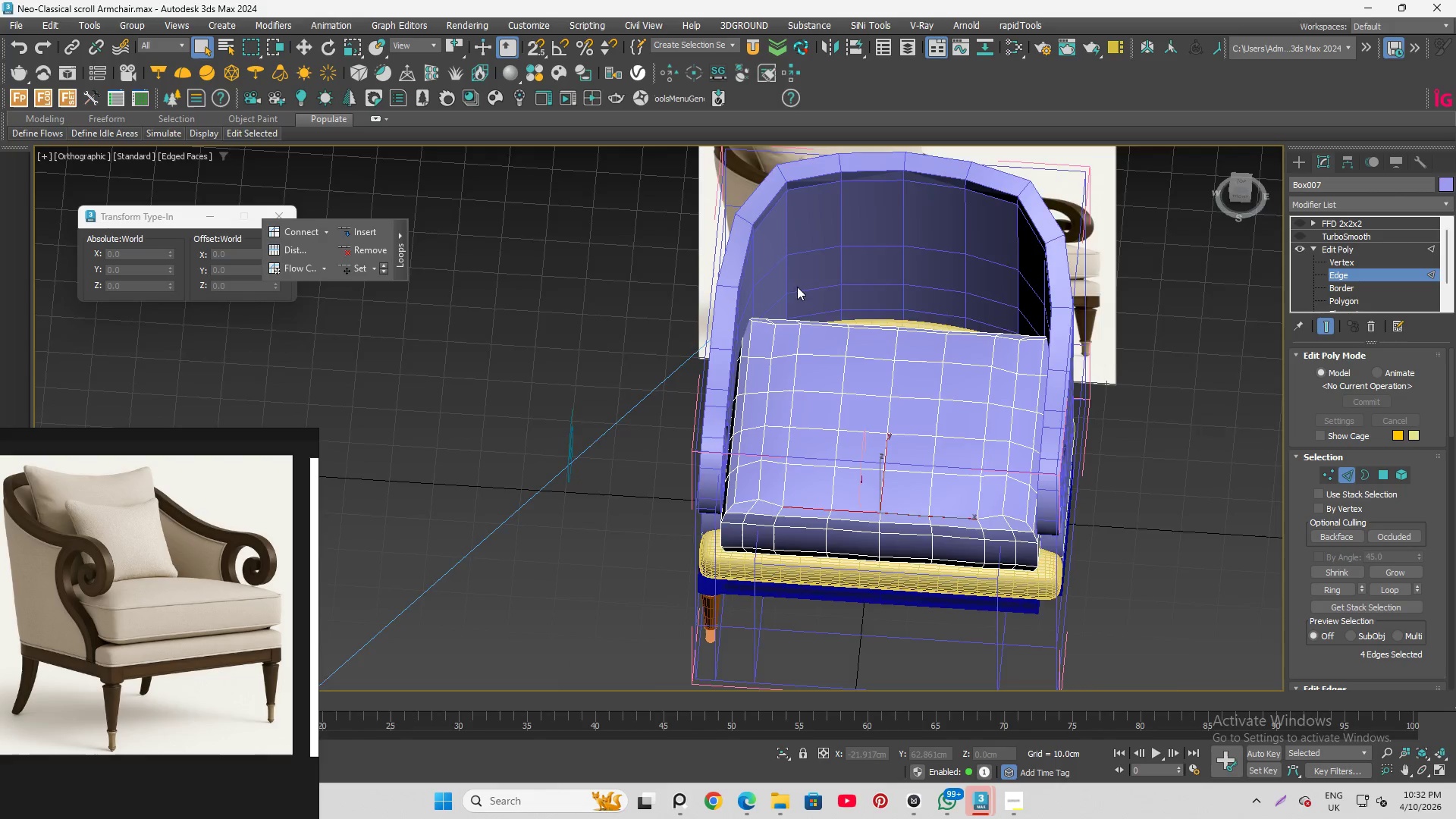 
hold_key(key=AltLeft, duration=1.52)
 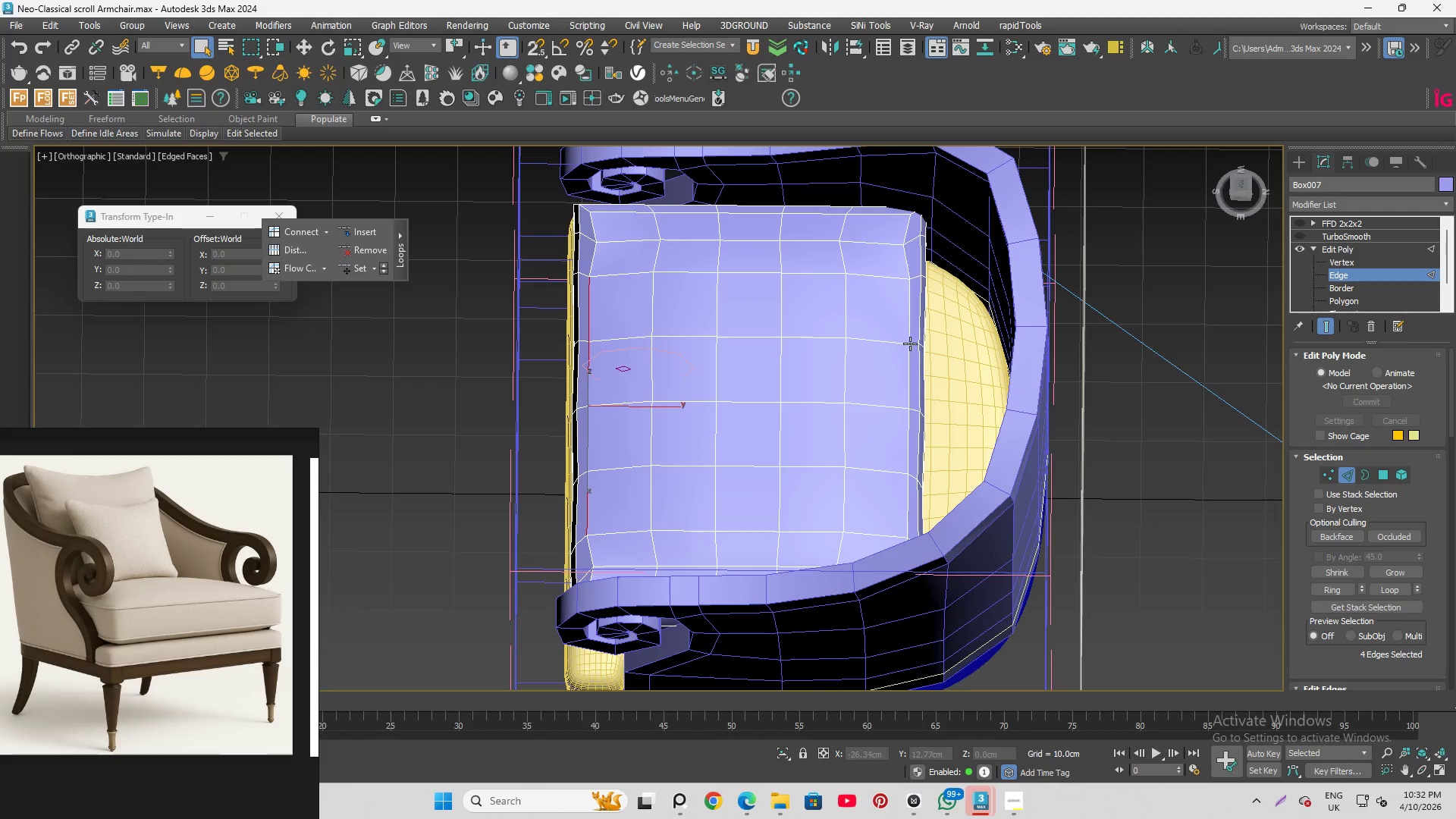 
scroll: coordinate [794, 327], scroll_direction: up, amount: 4.0
 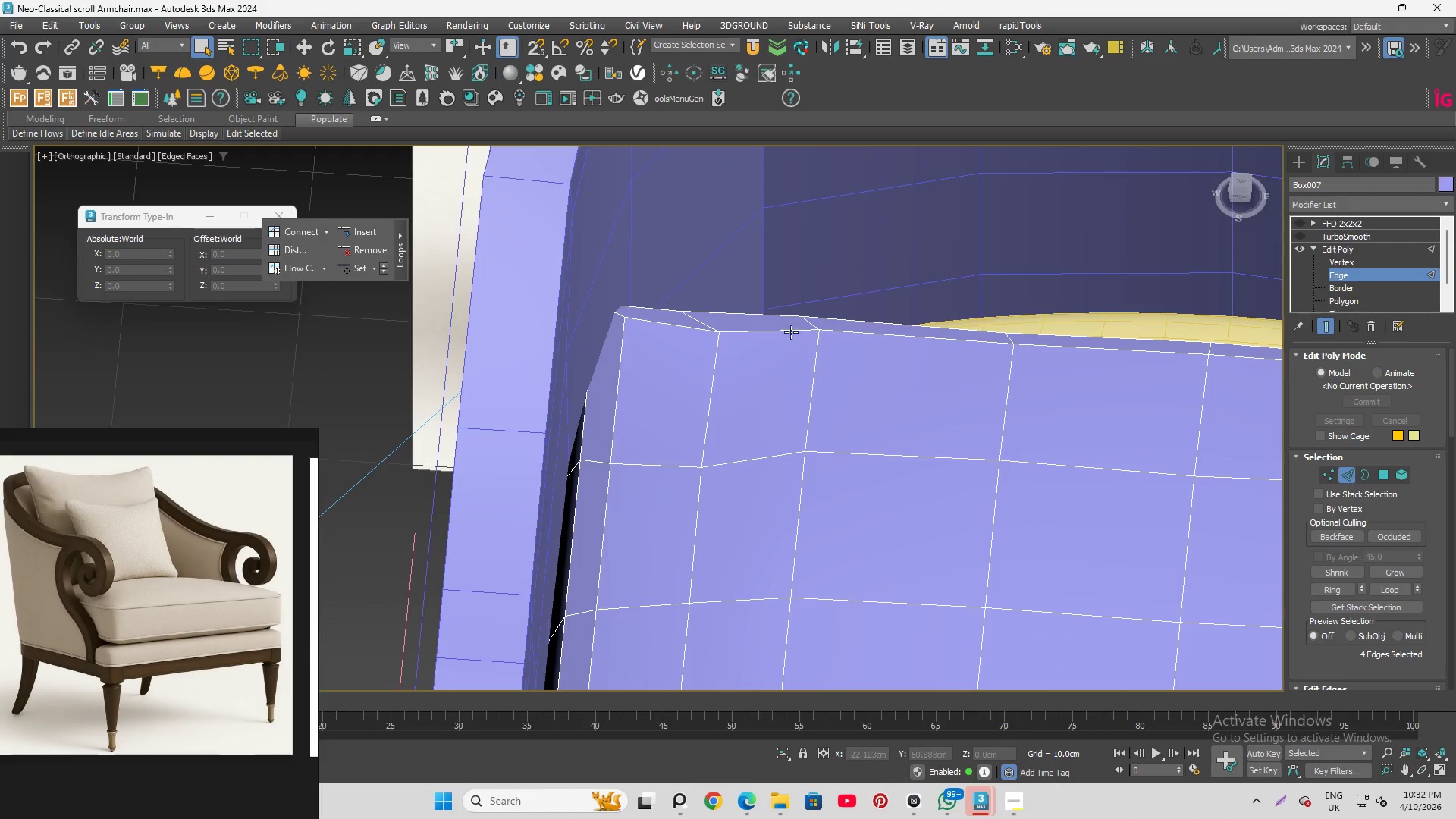 
key(Alt+AltLeft)
 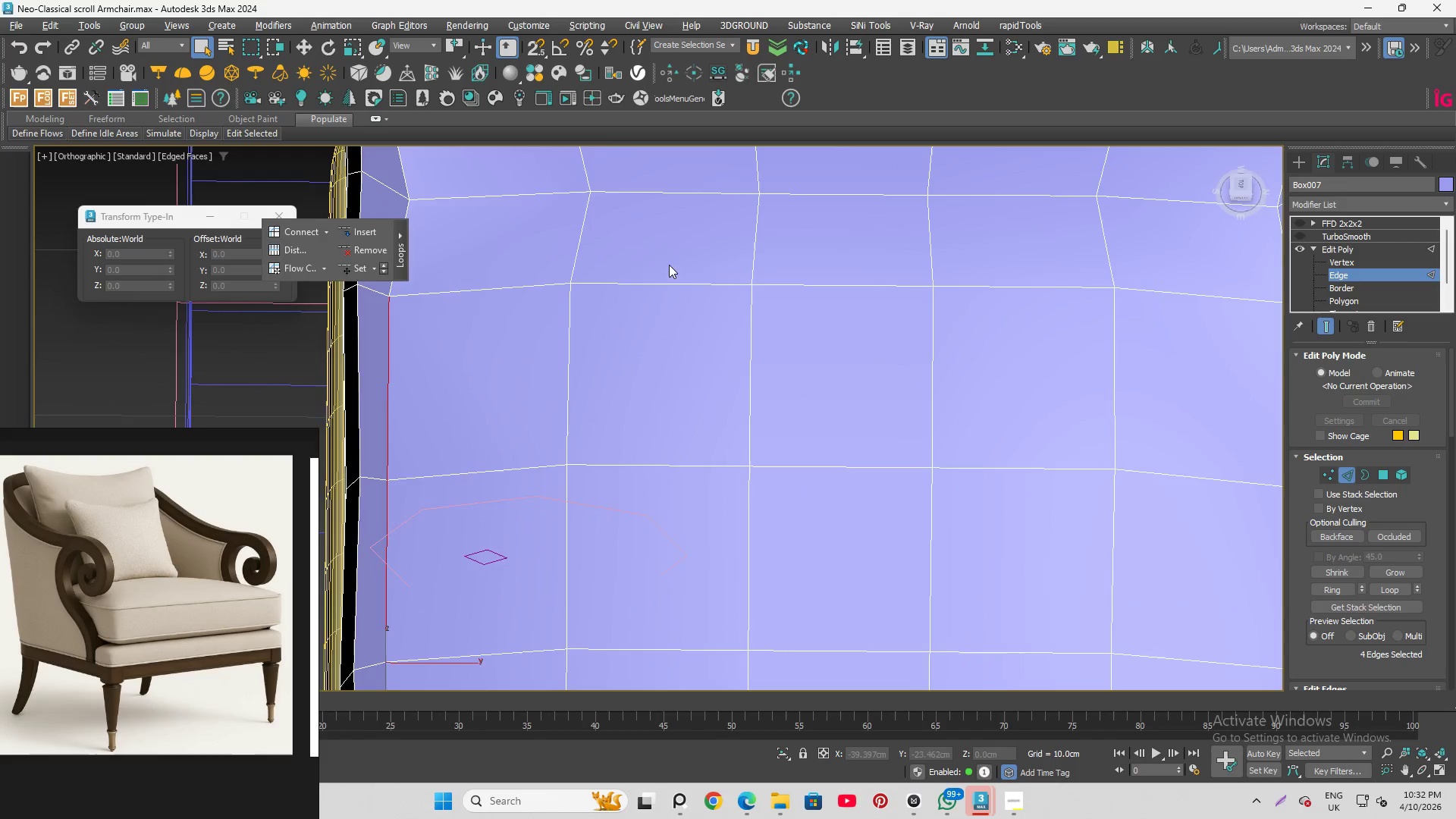 
hold_key(key=AltLeft, duration=5.7)
scroll: coordinate [698, 265], scroll_direction: down, amount: 3.0
 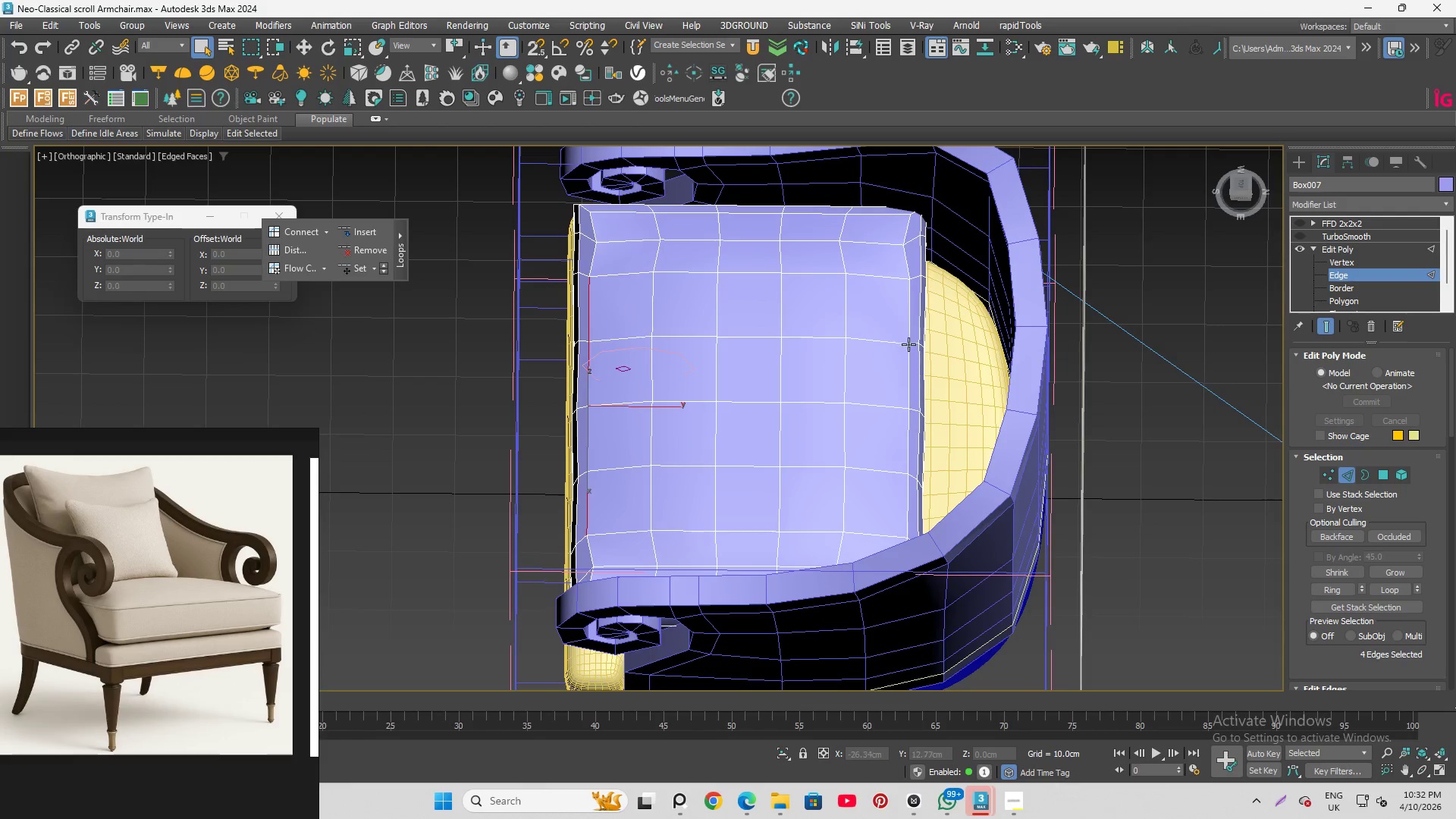 
hold_key(key=ControlLeft, duration=1.5)
 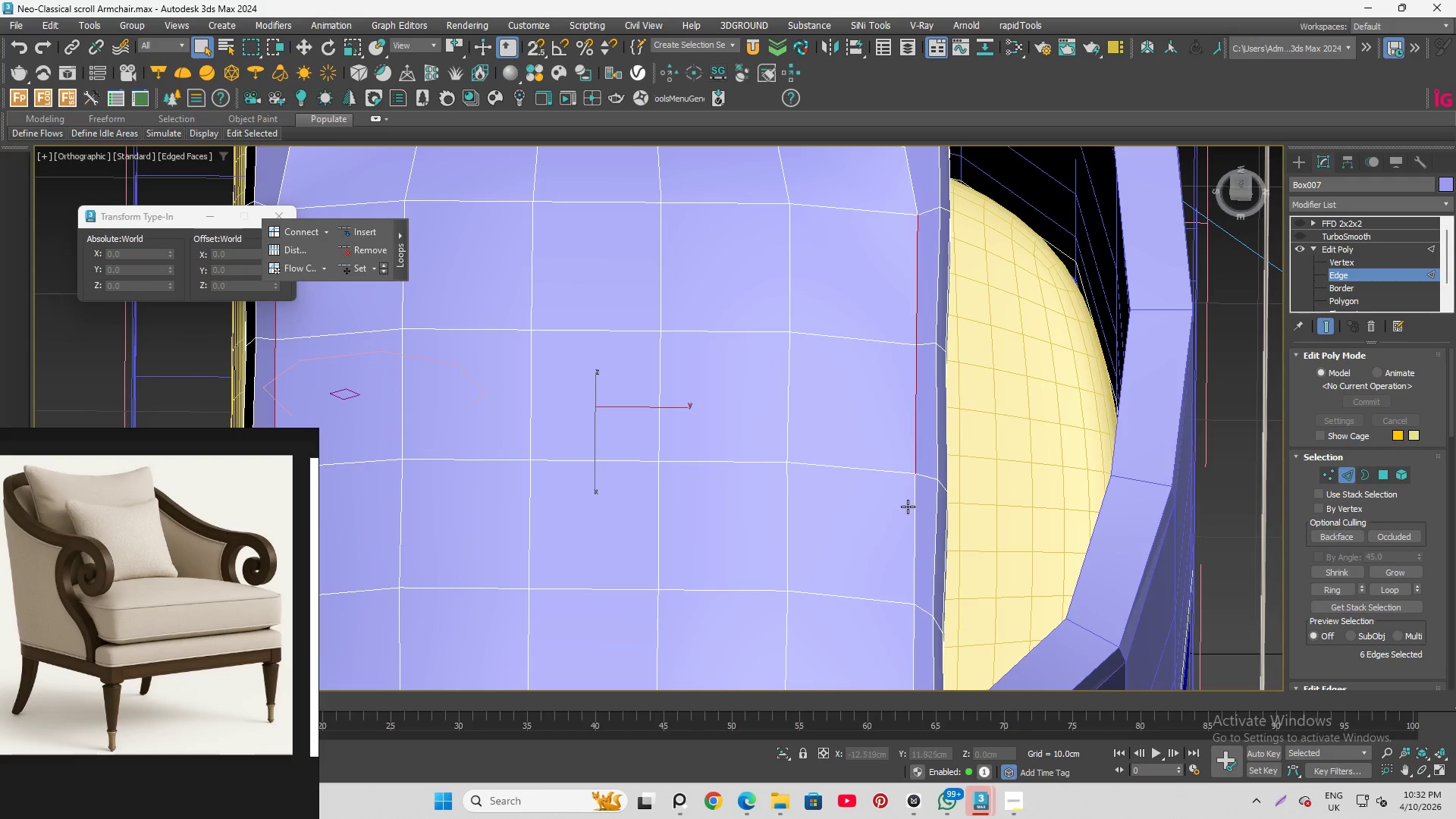 
scroll: coordinate [902, 341], scroll_direction: up, amount: 2.0
 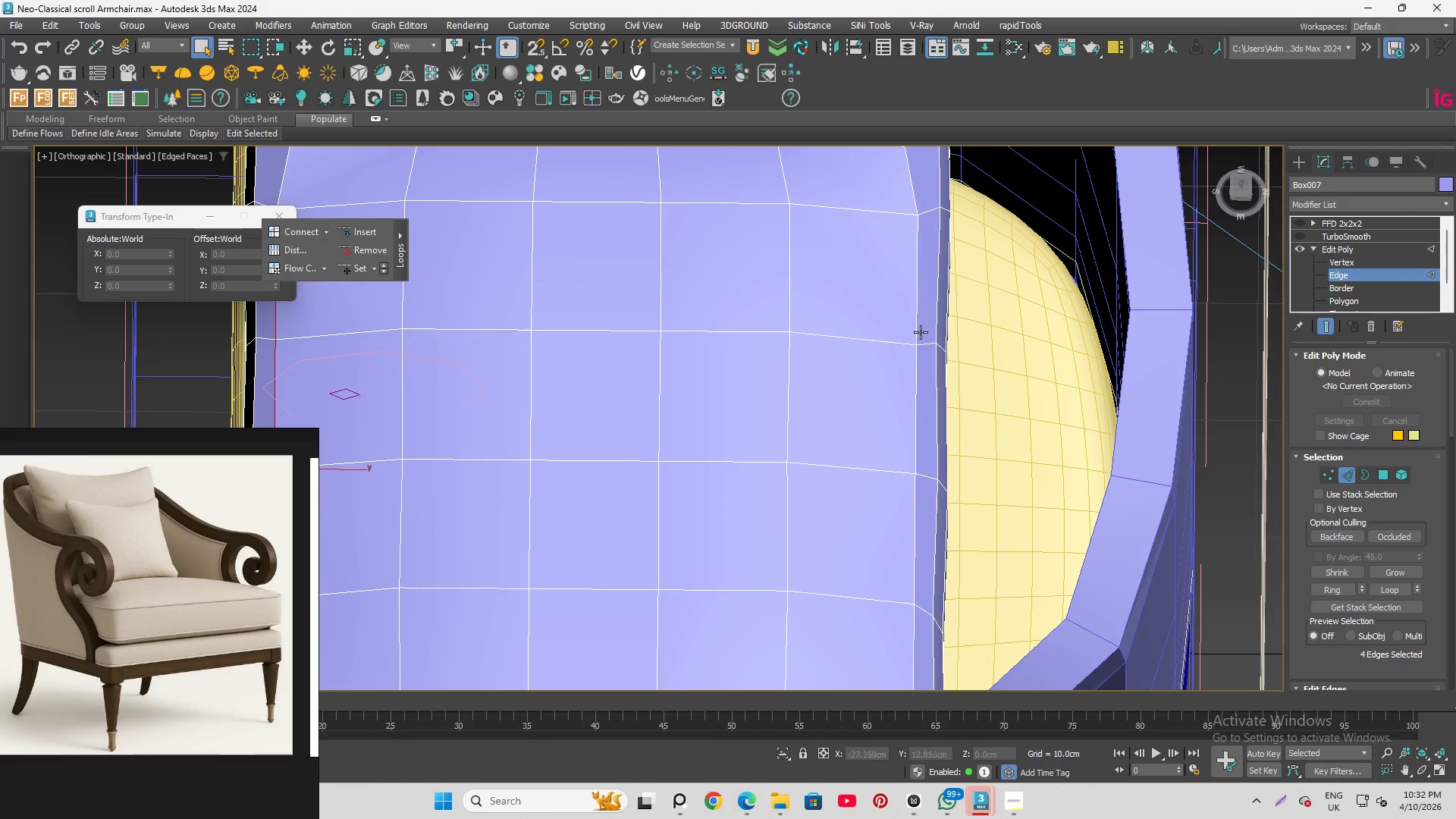 
left_click([919, 312])
 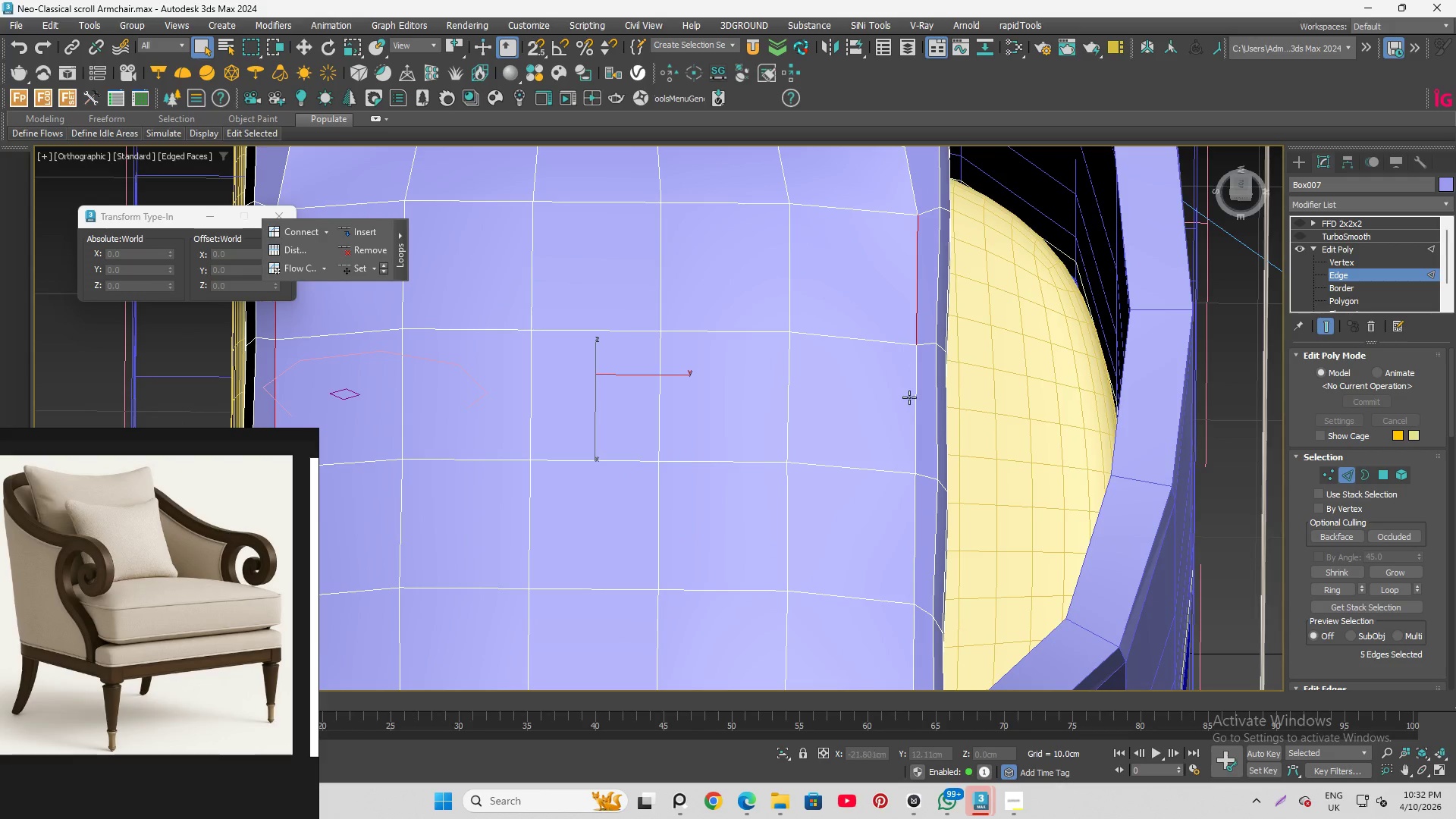 
double_click([909, 397])
 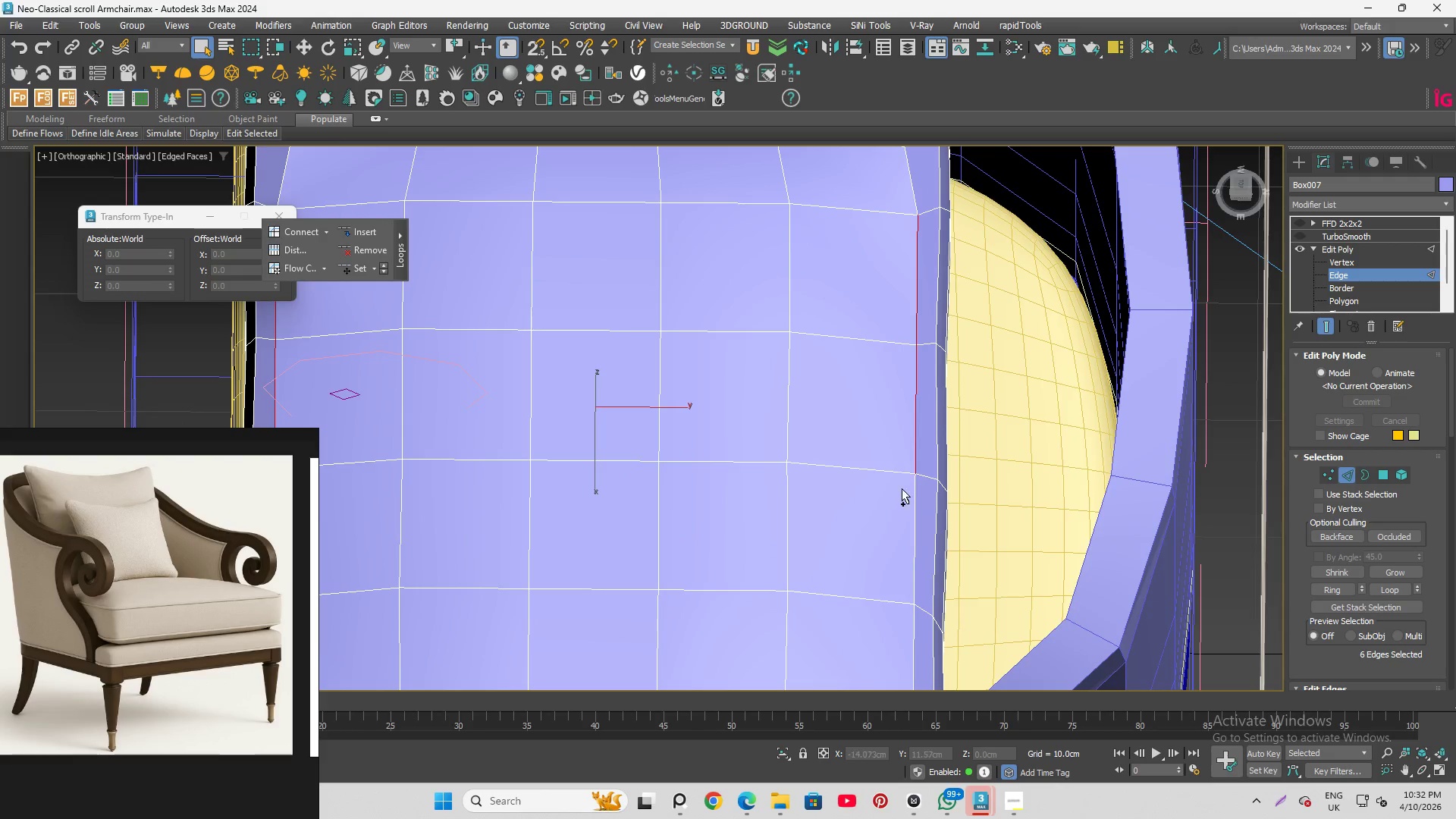 
hold_key(key=ControlLeft, duration=1.52)
left_click([911, 508])
 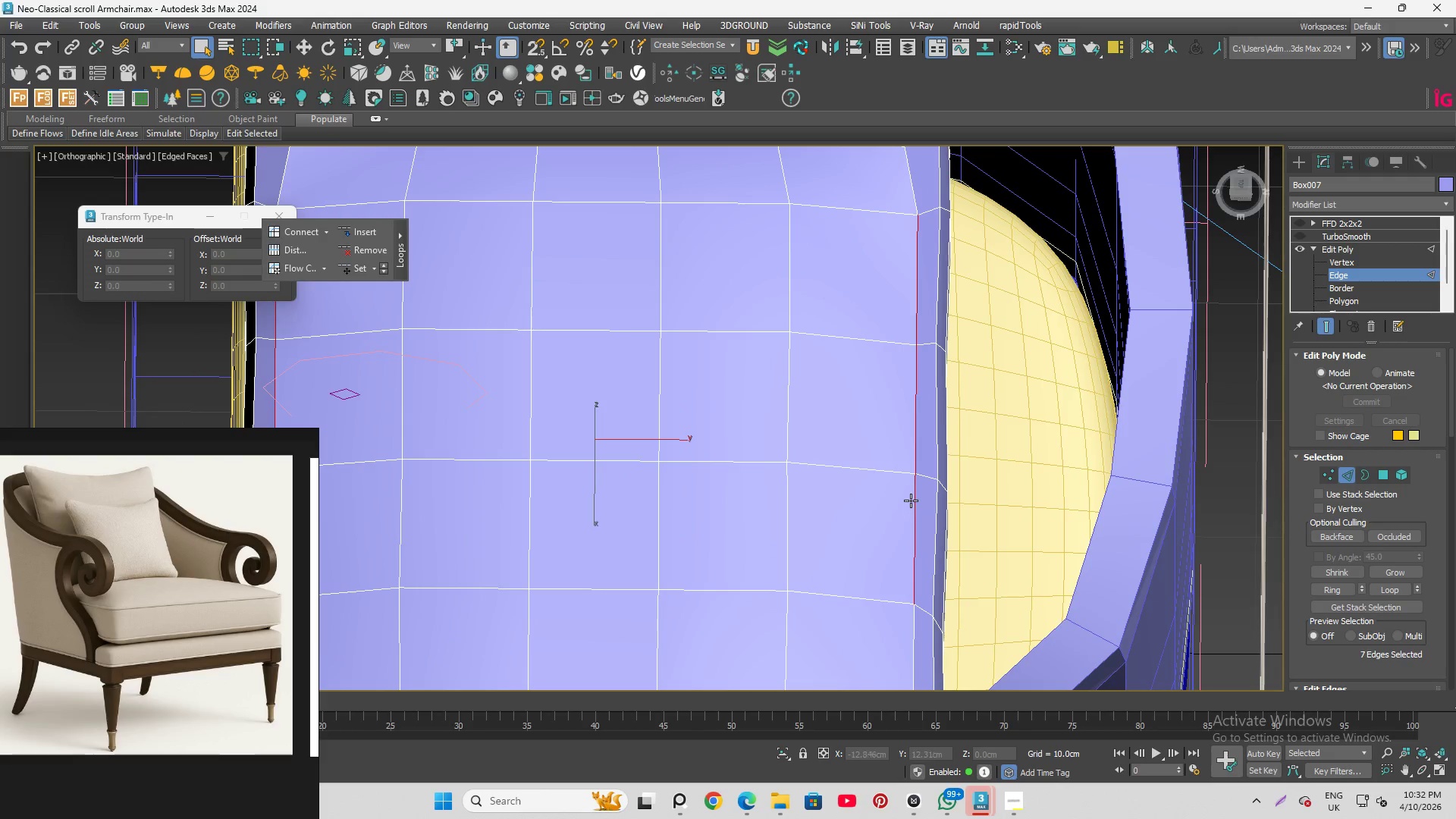 
key(Control+ControlLeft)
 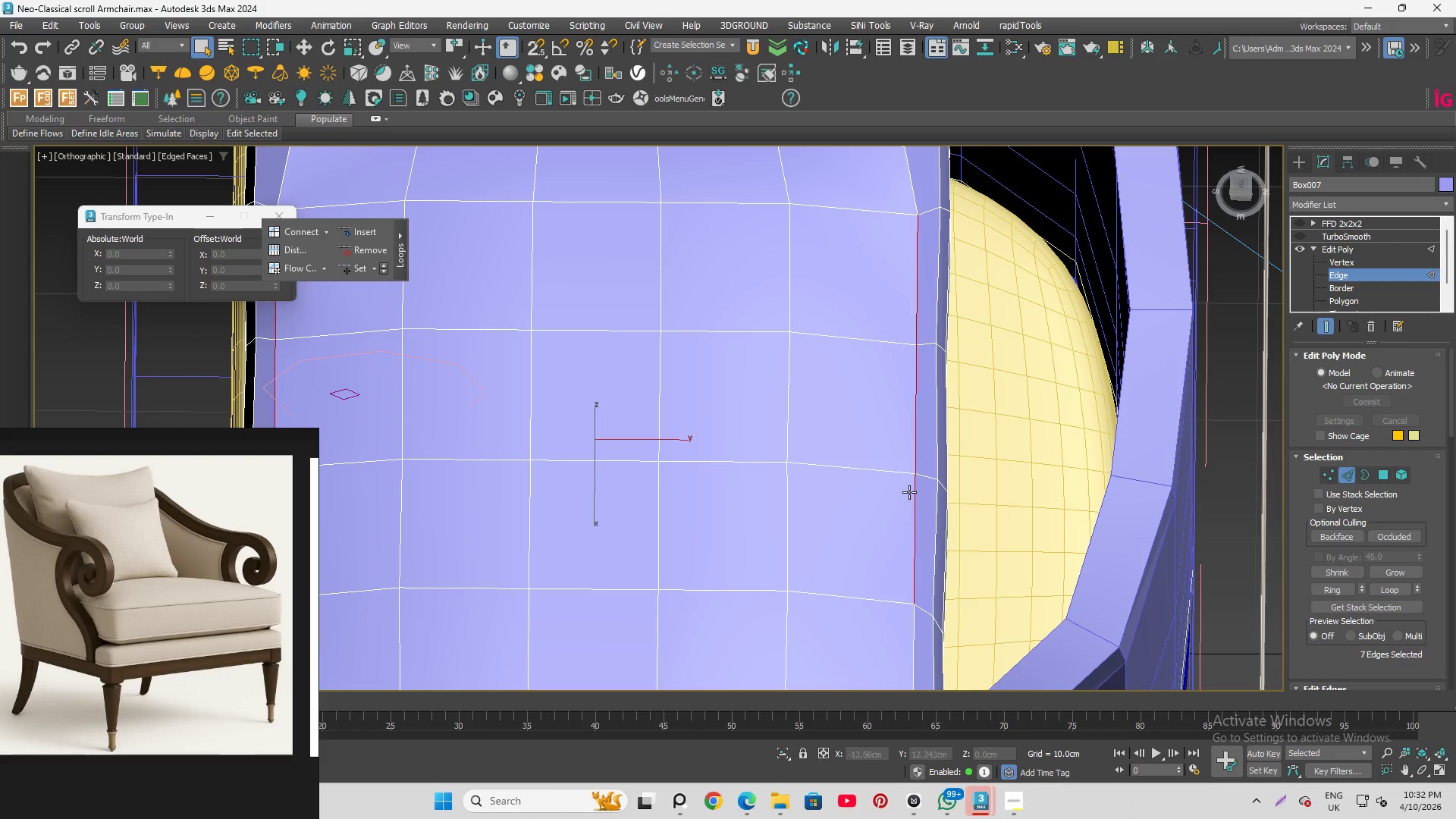 
key(Control+ControlLeft)
 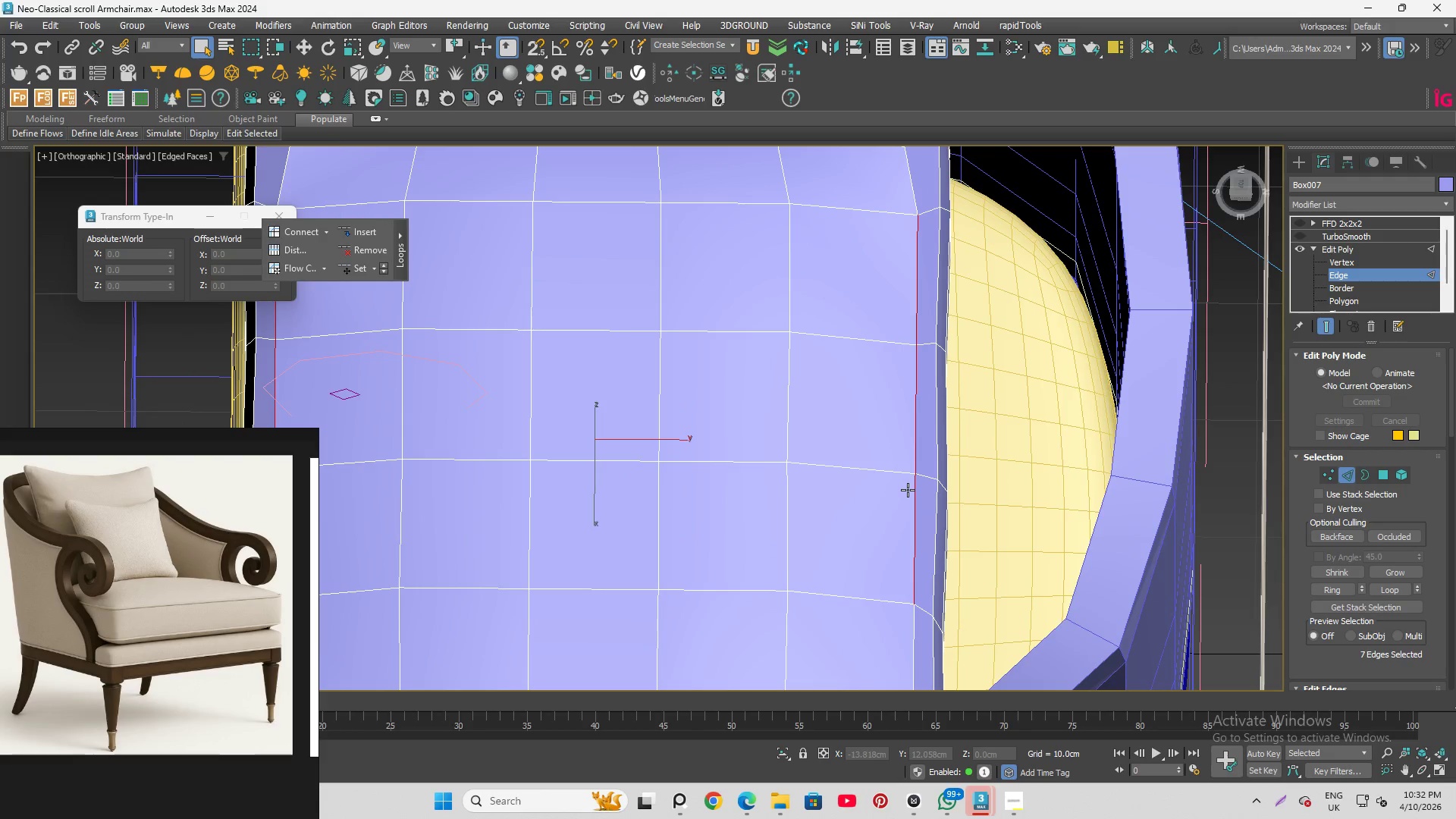 
key(F3)
 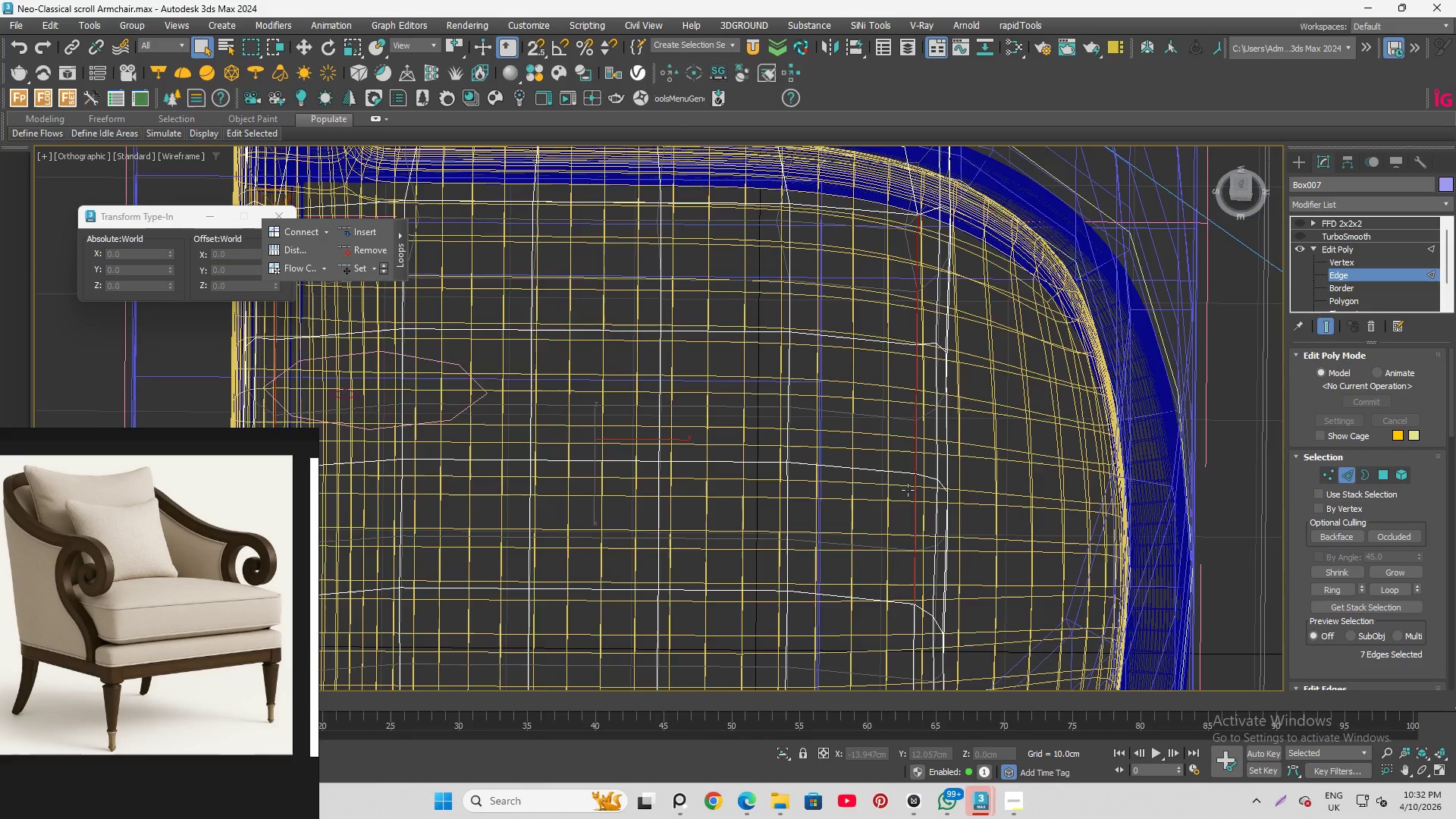 
hold_key(key=AltLeft, duration=1.5)
 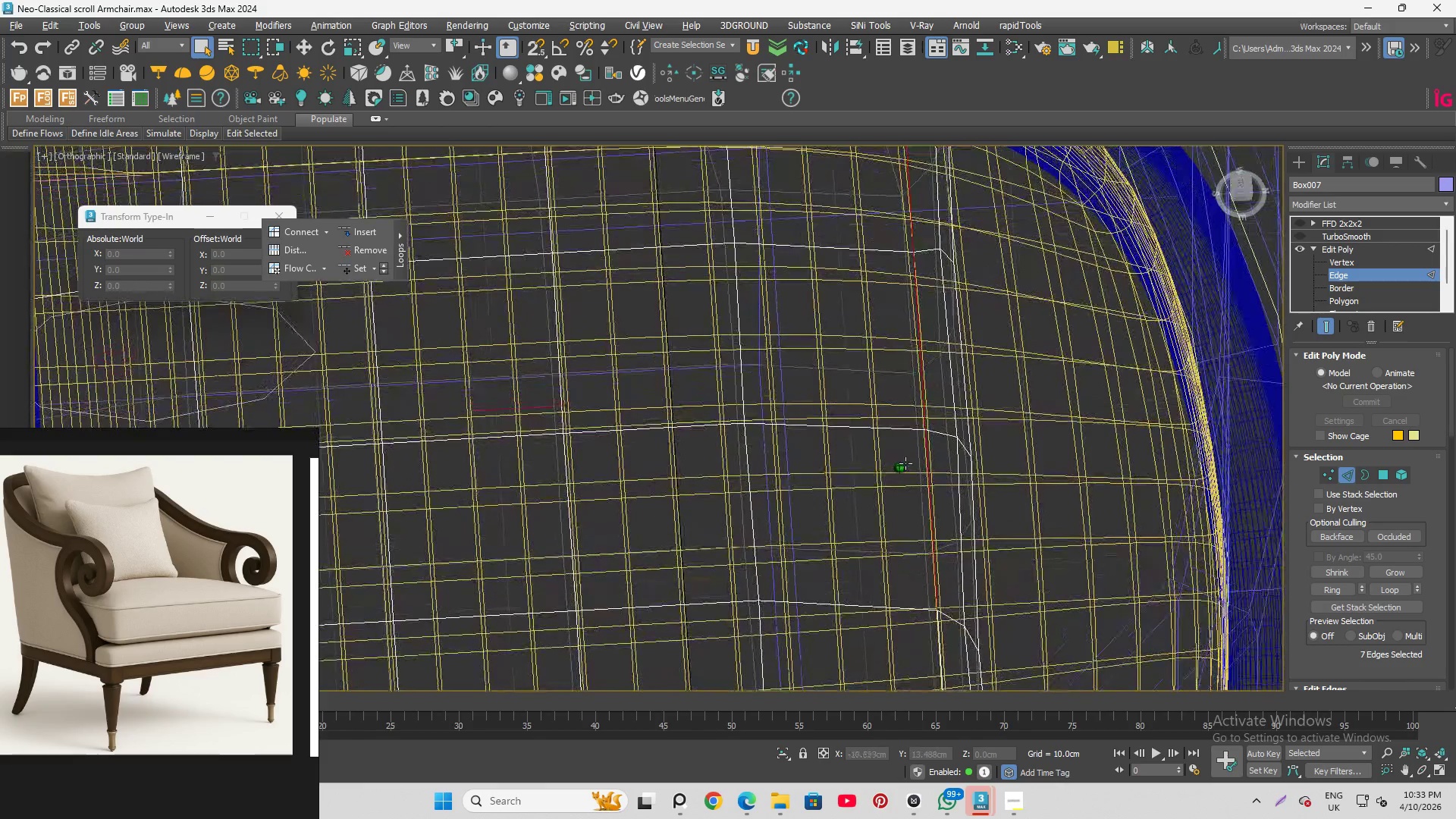 
scroll: coordinate [897, 471], scroll_direction: up, amount: 1.0
 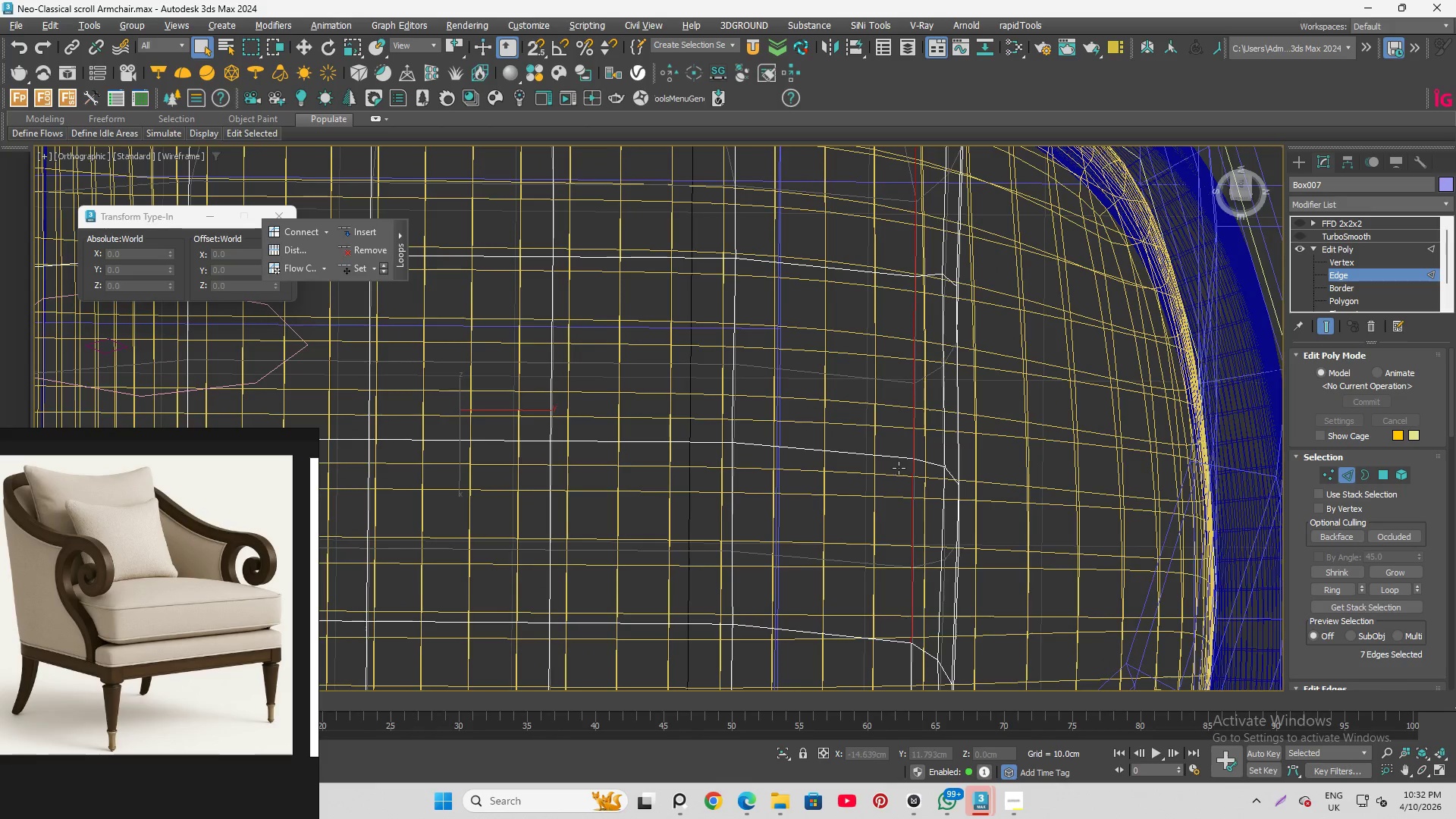 
hold_key(key=AltLeft, duration=1.19)
 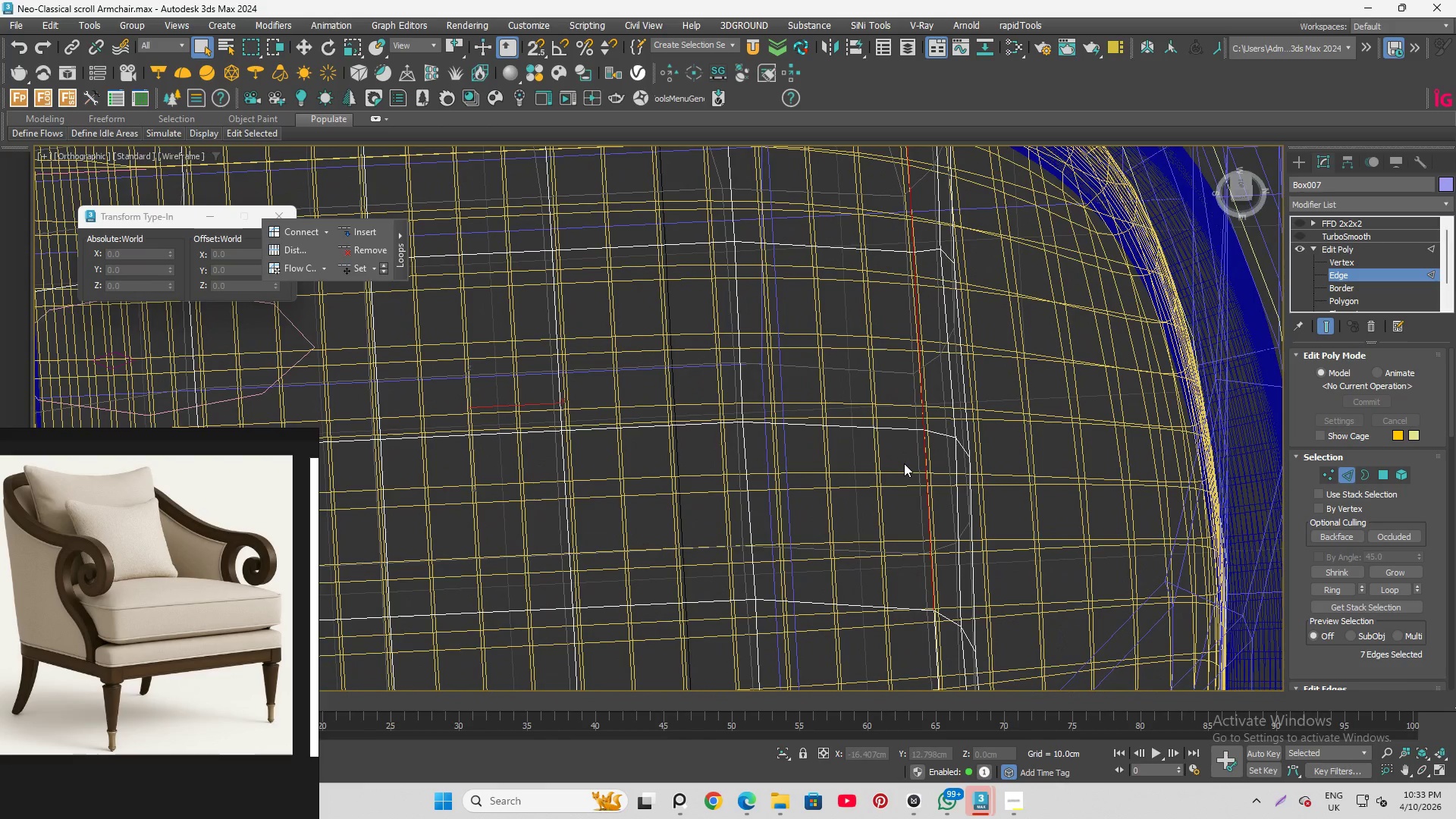 
key(F3)
 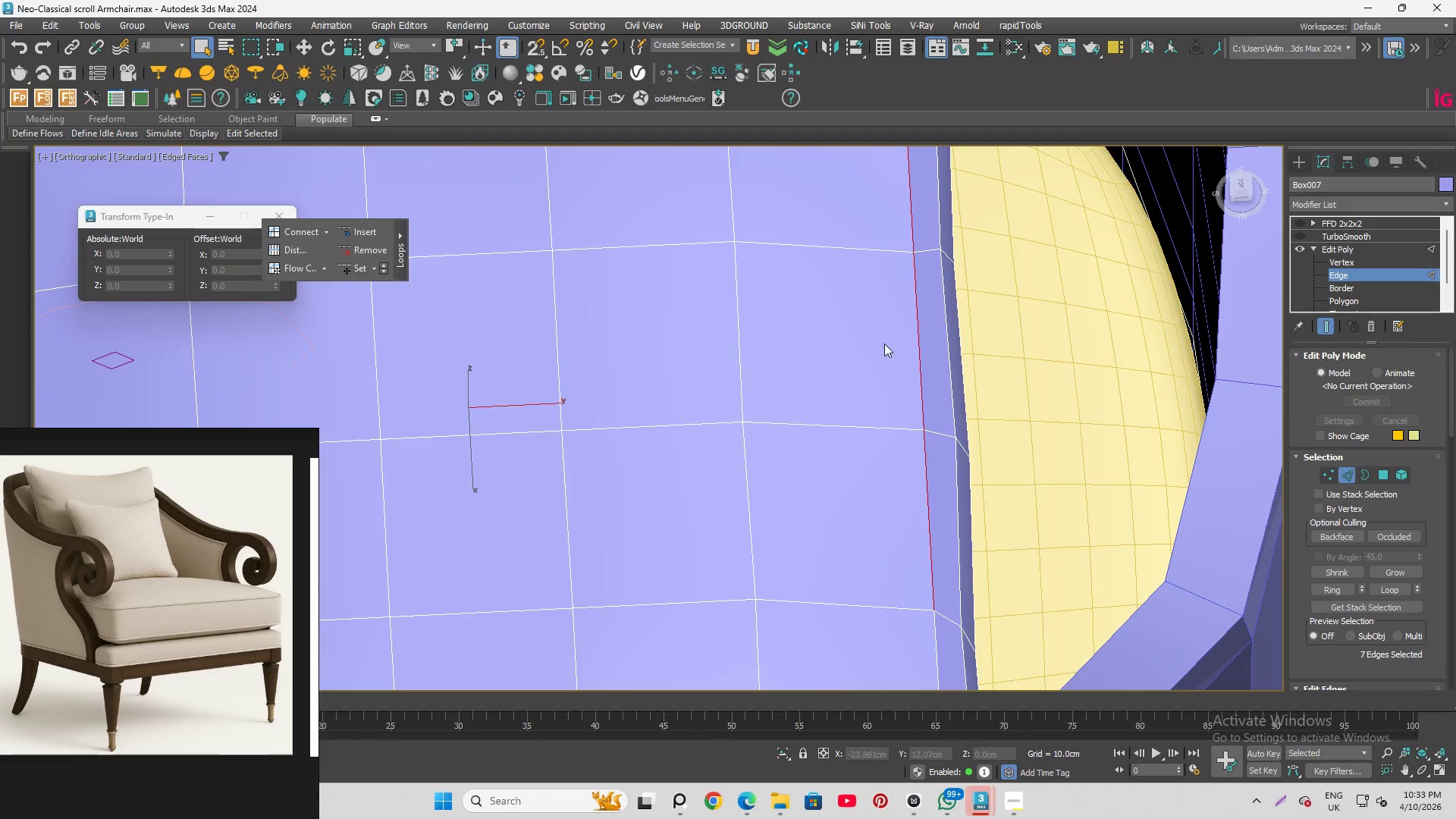 
scroll: coordinate [884, 344], scroll_direction: down, amount: 5.0
 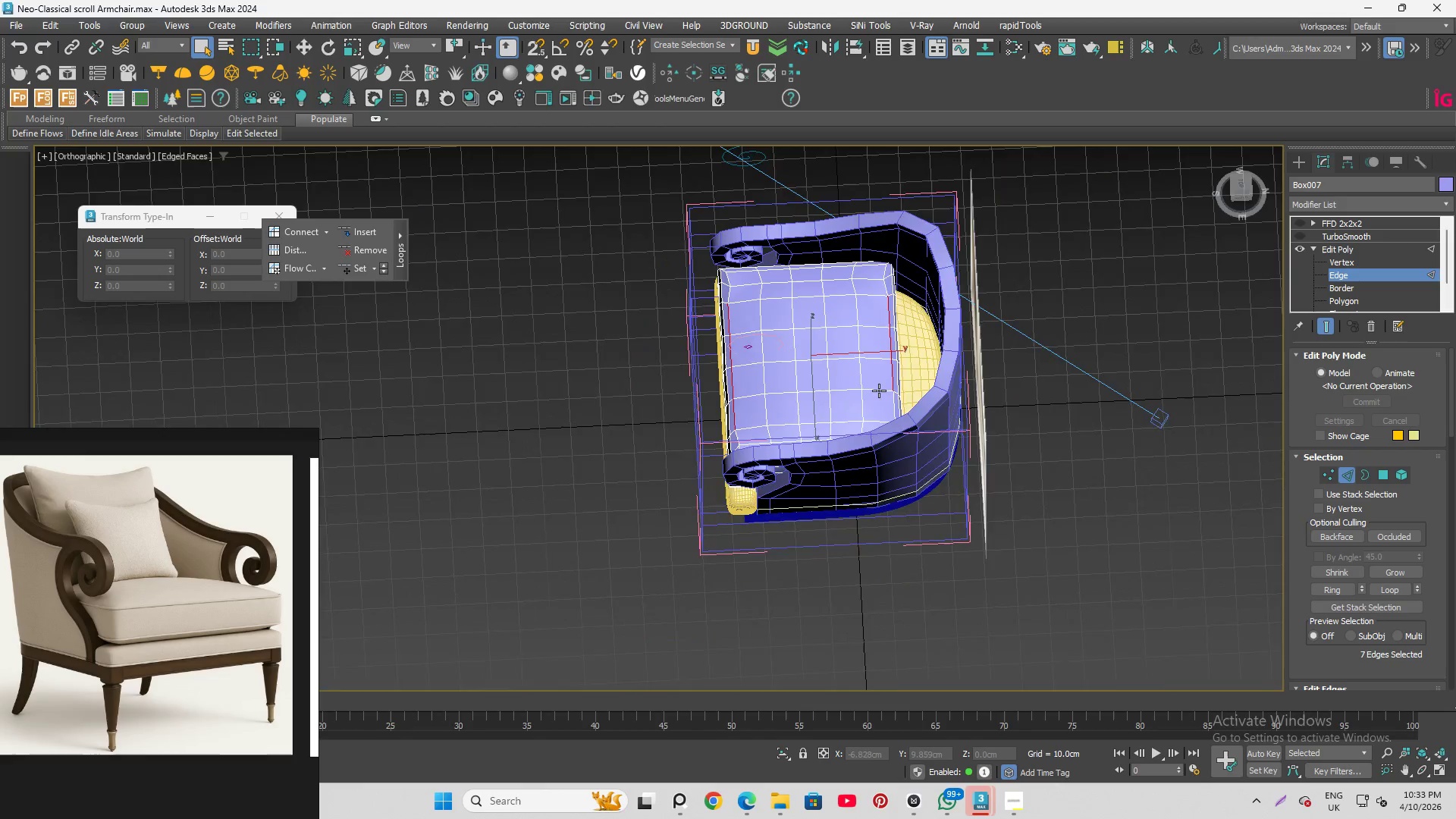 
hold_key(key=AltLeft, duration=0.75)
 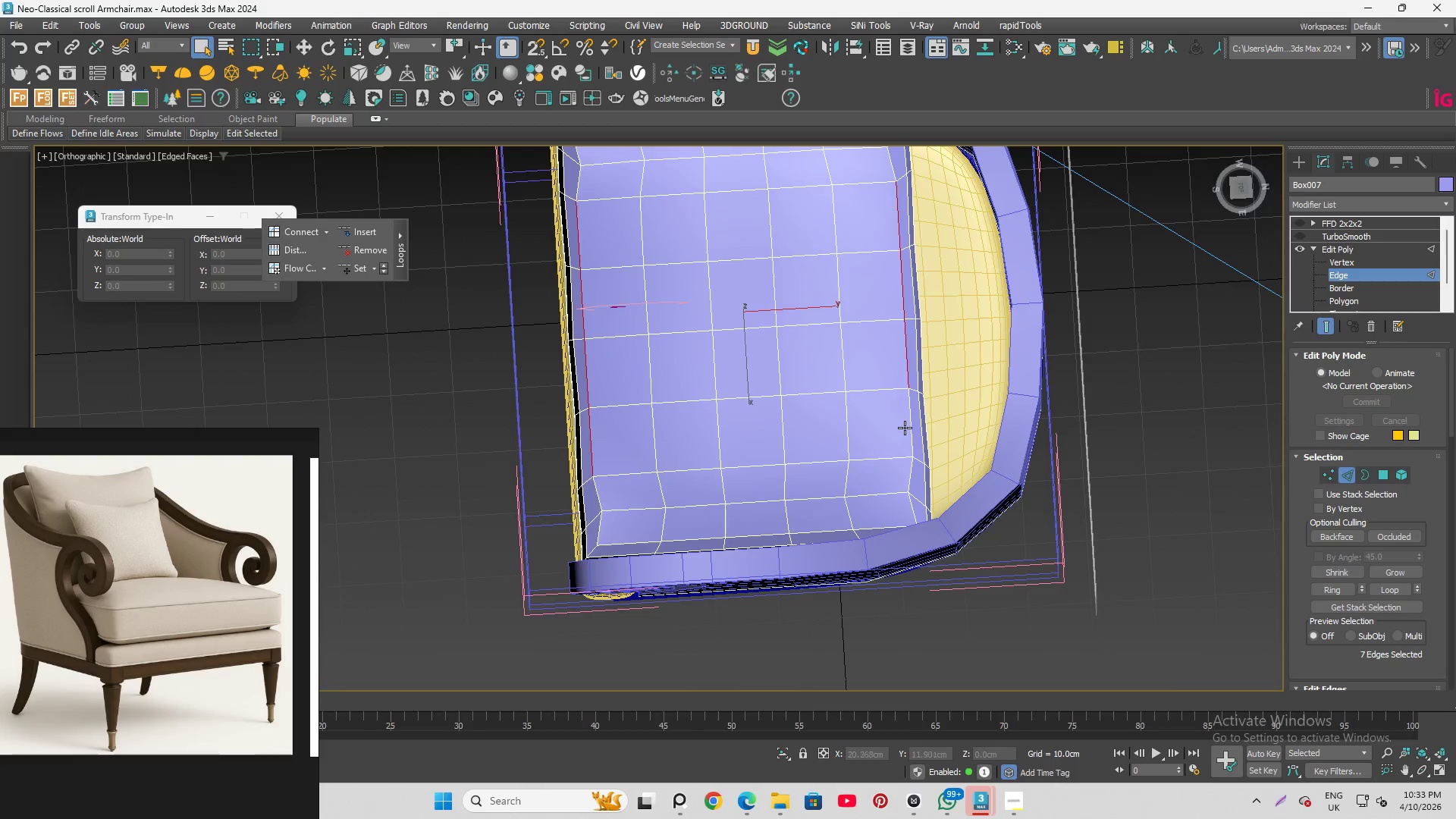 
scroll: coordinate [877, 388], scroll_direction: up, amount: 2.0
 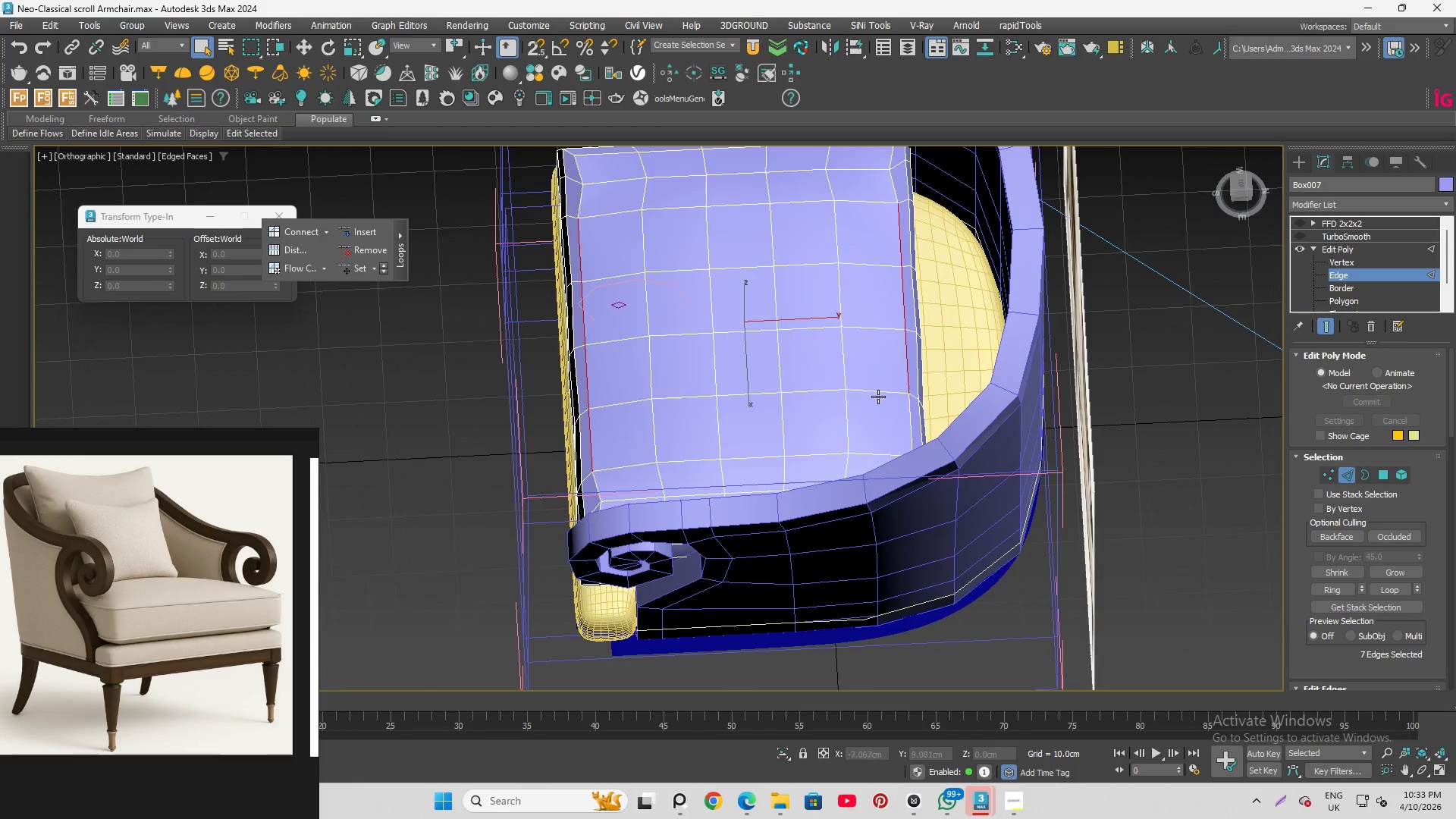 
hold_key(key=ControlLeft, duration=0.67)
left_click([908, 426])
 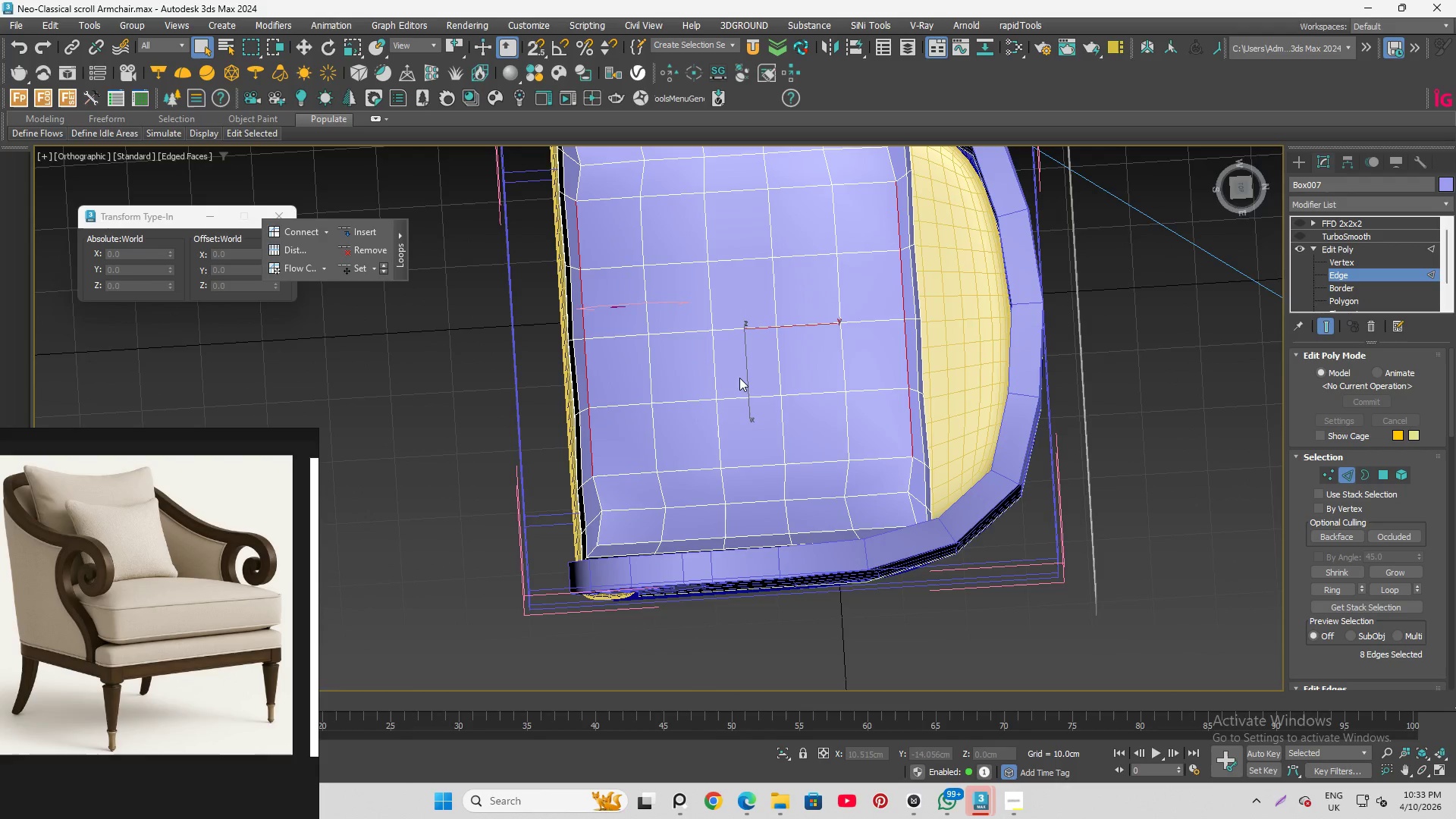 
key(R)
 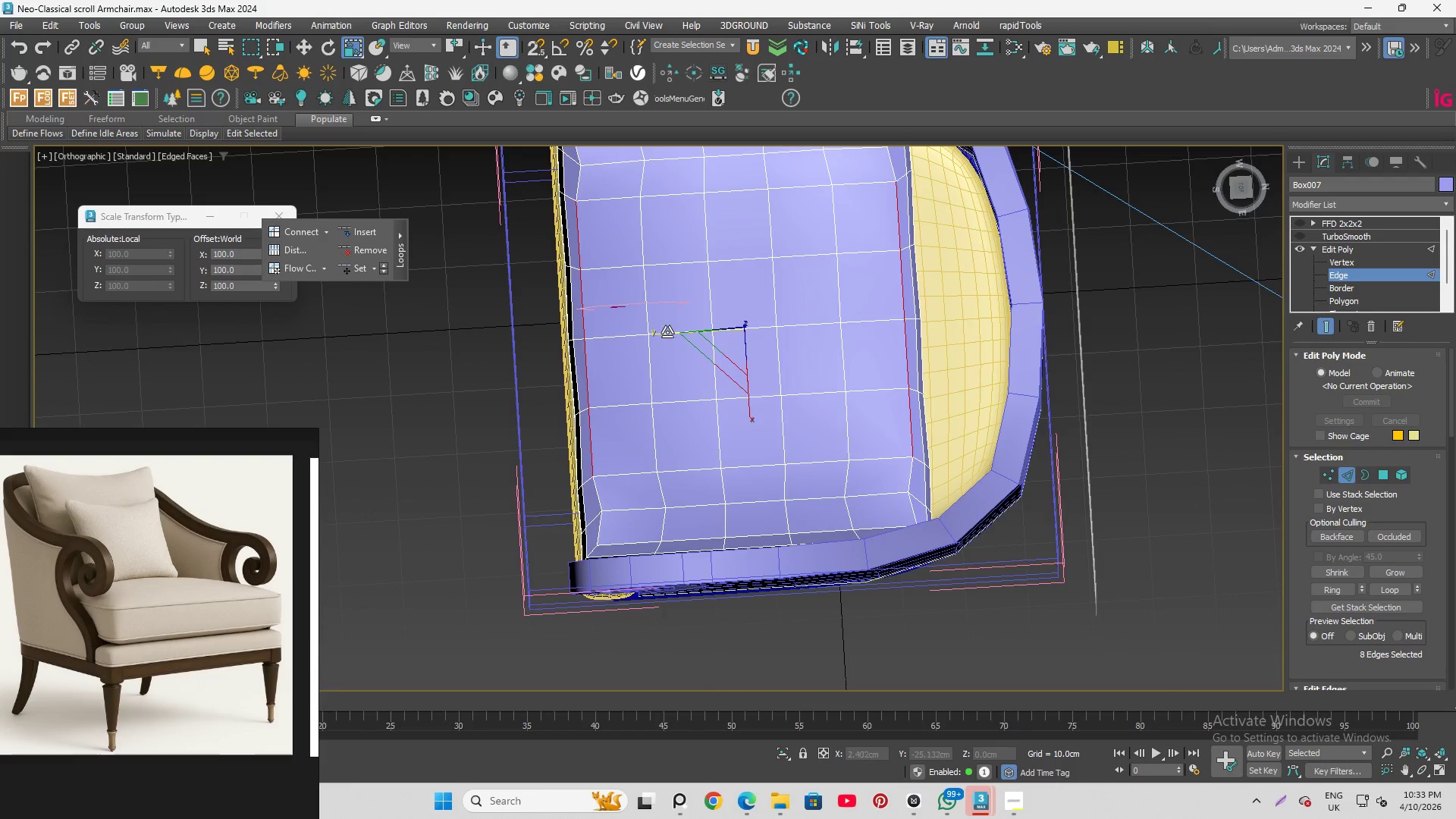 
left_click_drag(start_coordinate=[667, 332], to_coordinate=[671, 334])
 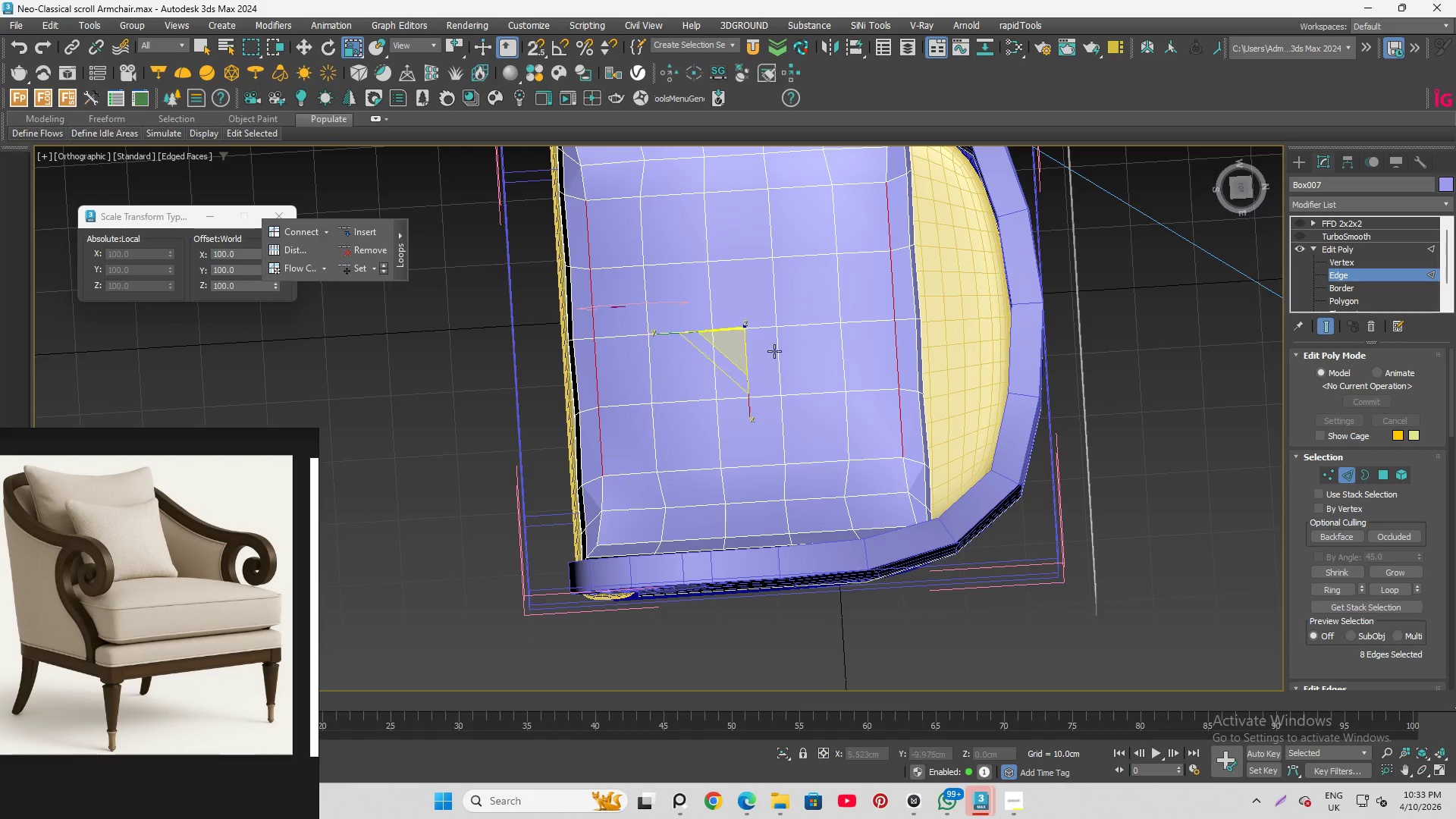 
hold_key(key=AltLeft, duration=1.5)
 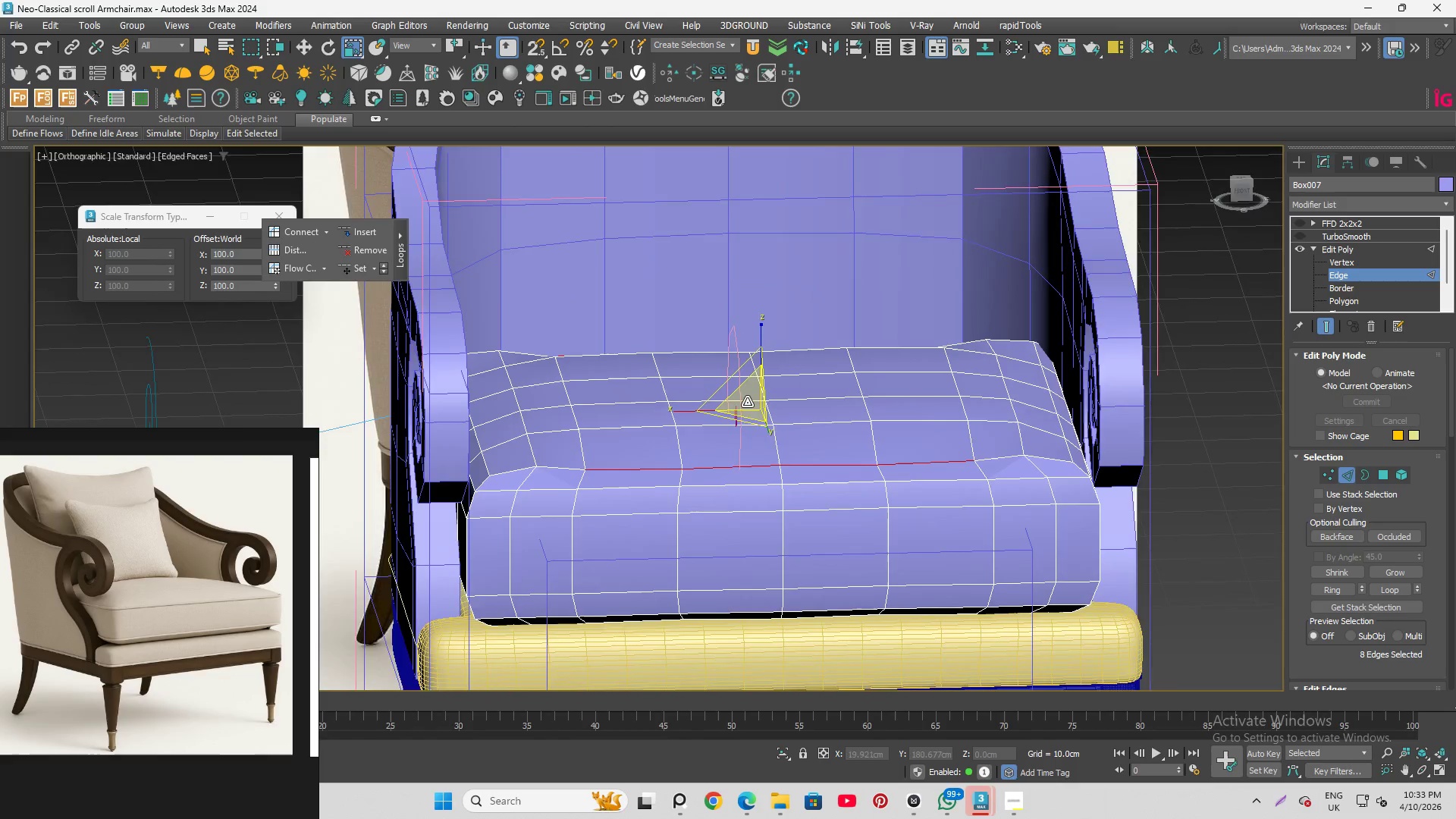 
scroll: coordinate [797, 371], scroll_direction: down, amount: 1.0
 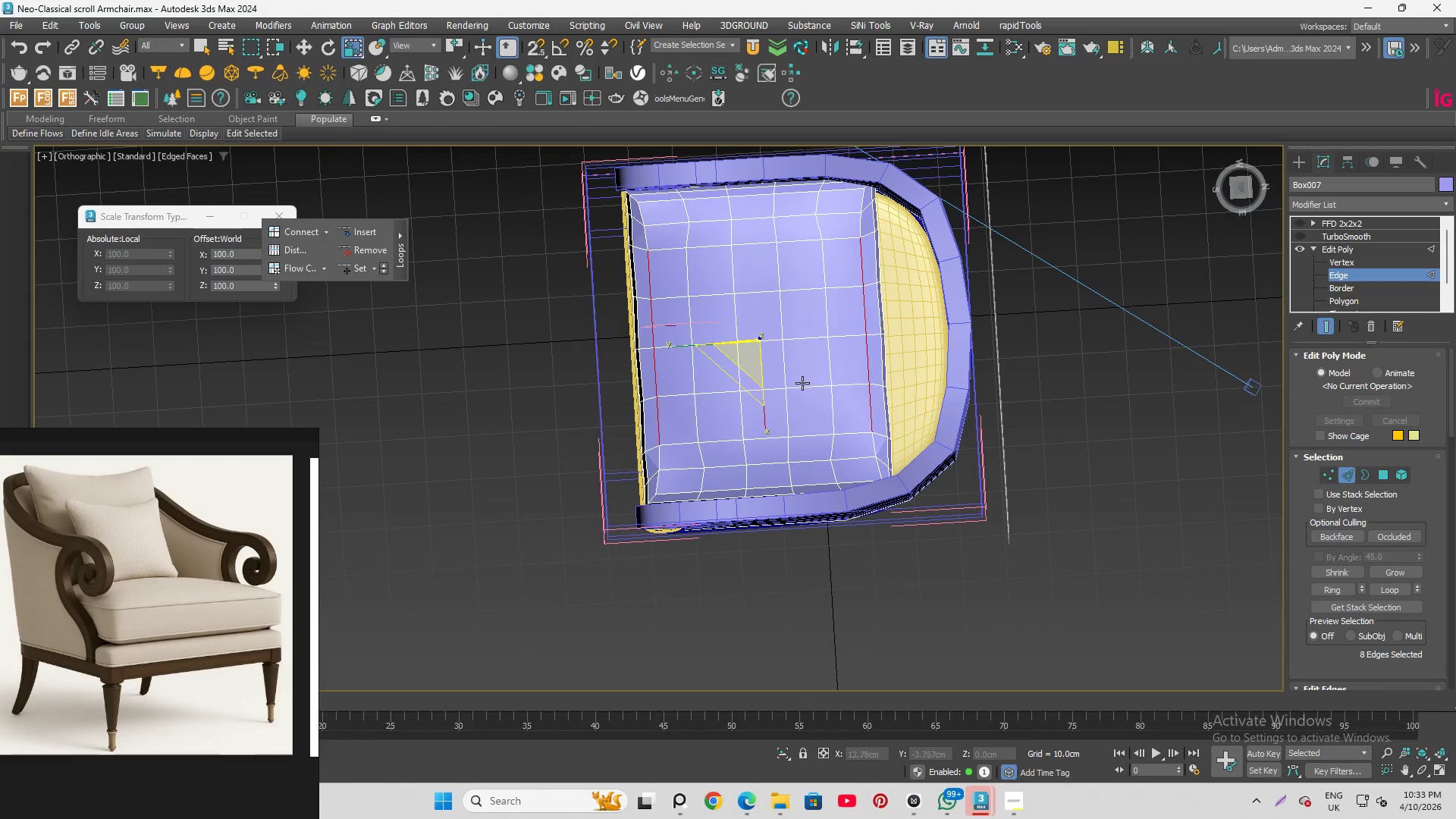 
key(Alt+AltLeft)
 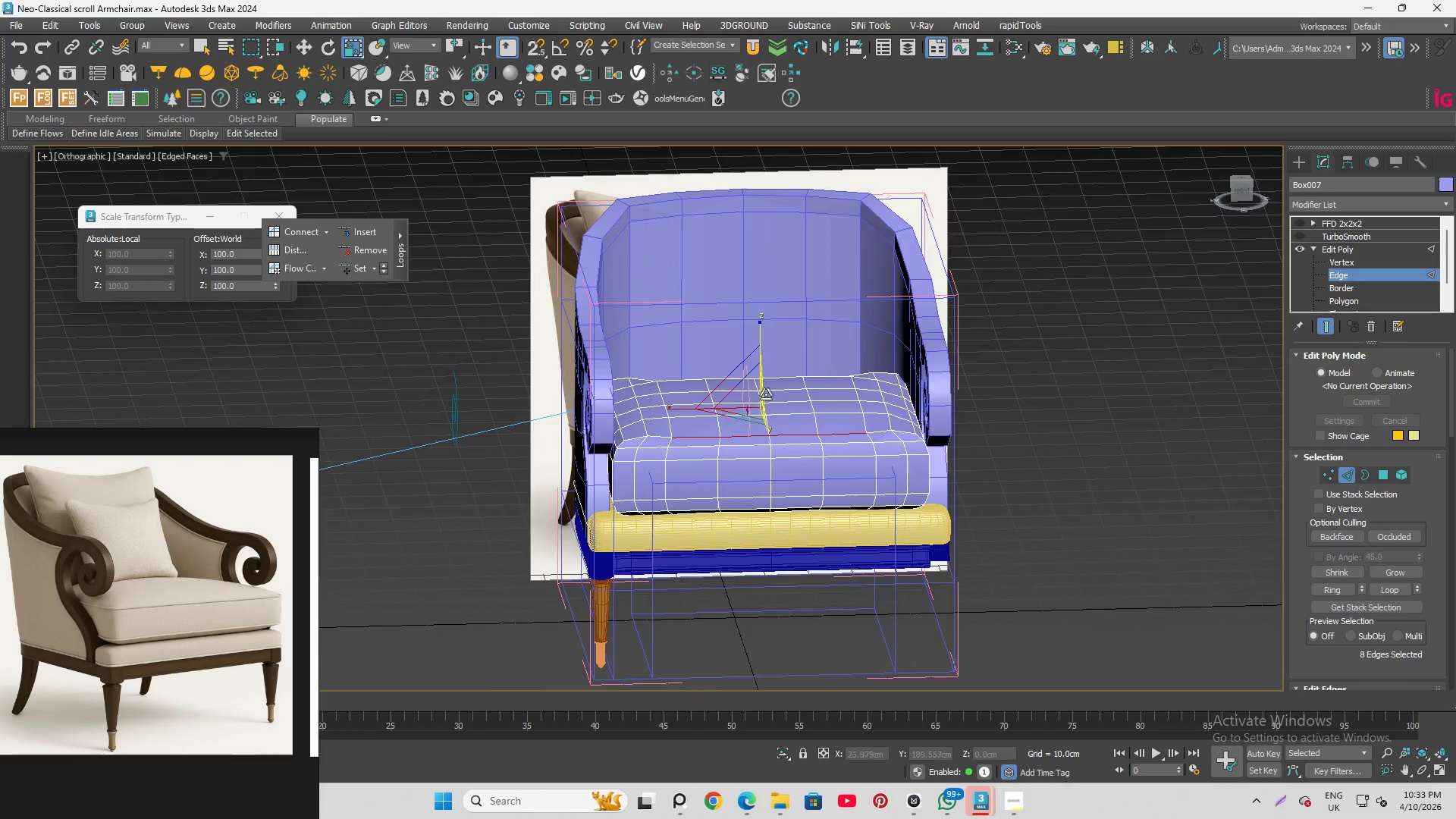 
scroll: coordinate [747, 400], scroll_direction: up, amount: 3.0
 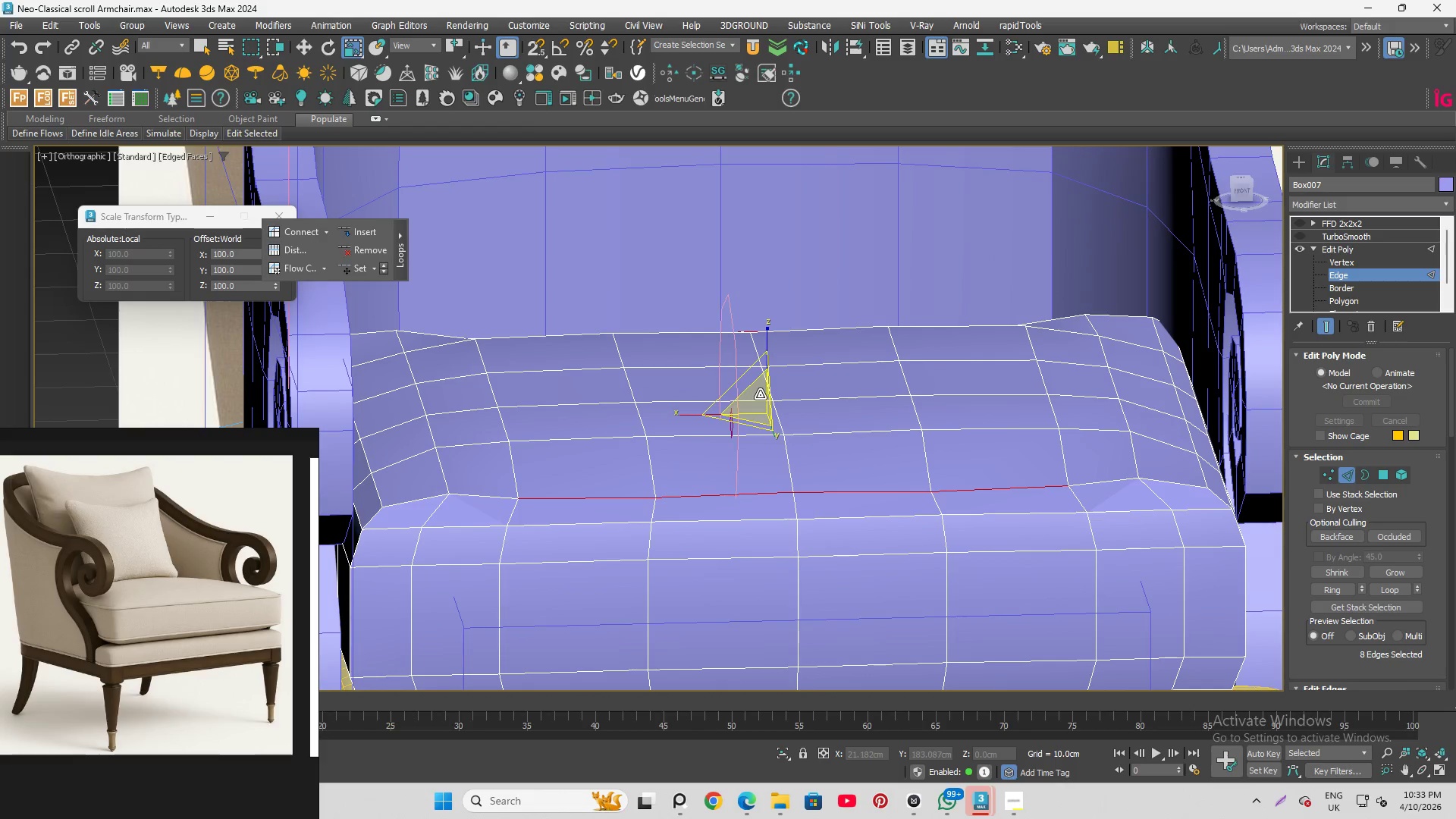 
key(W)
 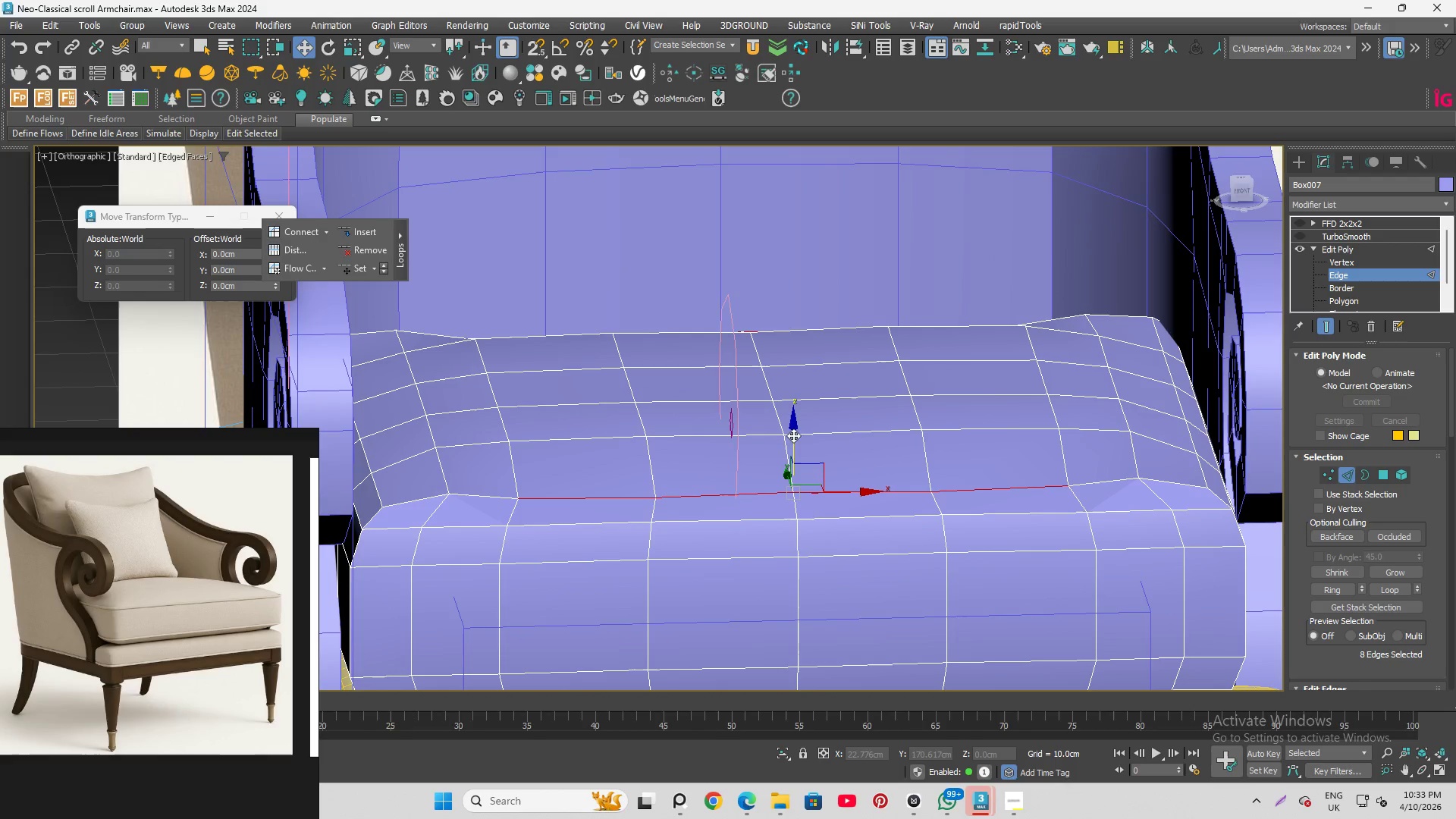 
left_click_drag(start_coordinate=[794, 437], to_coordinate=[791, 422])
 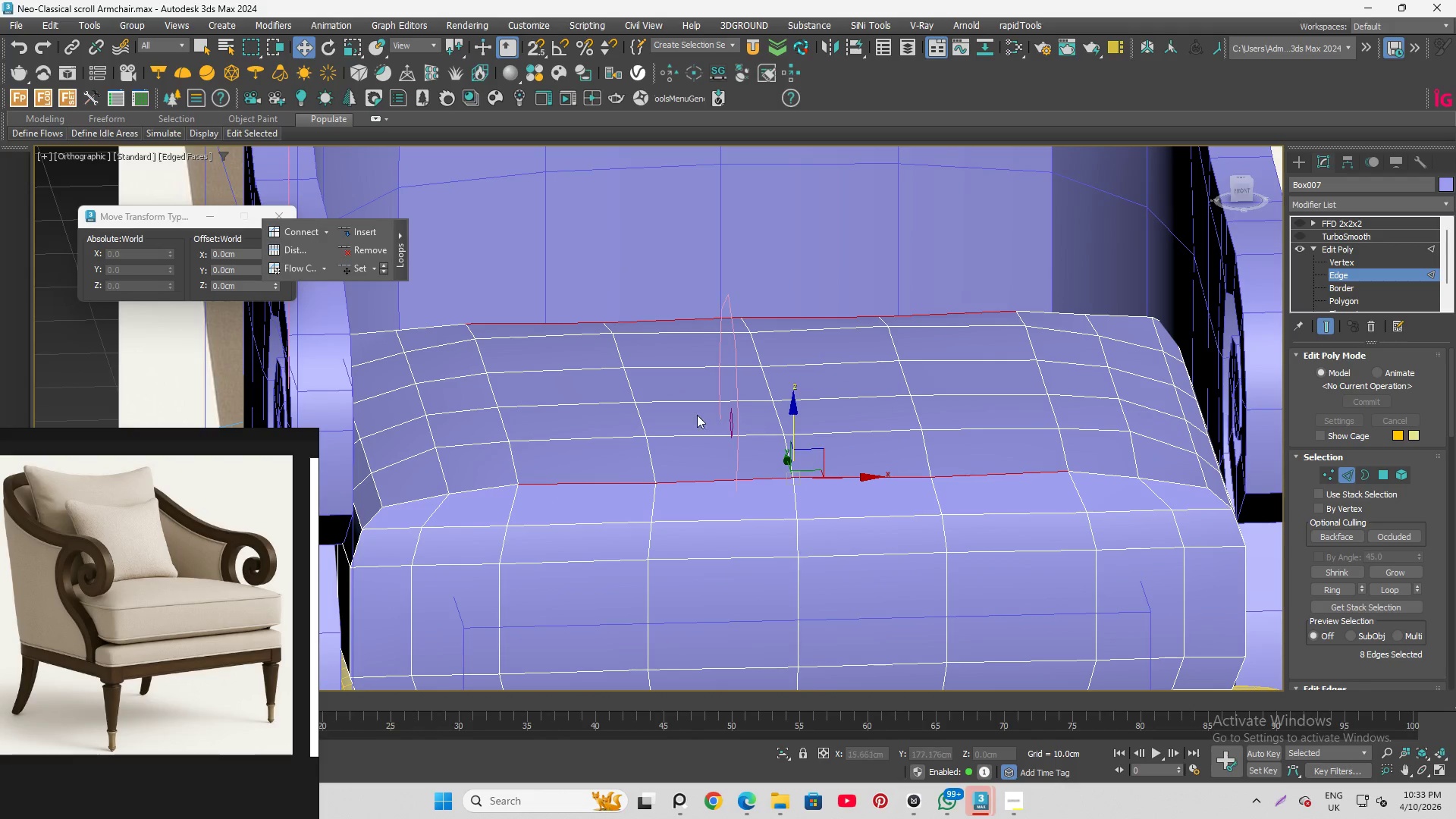 
hold_key(key=AltLeft, duration=1.53)
 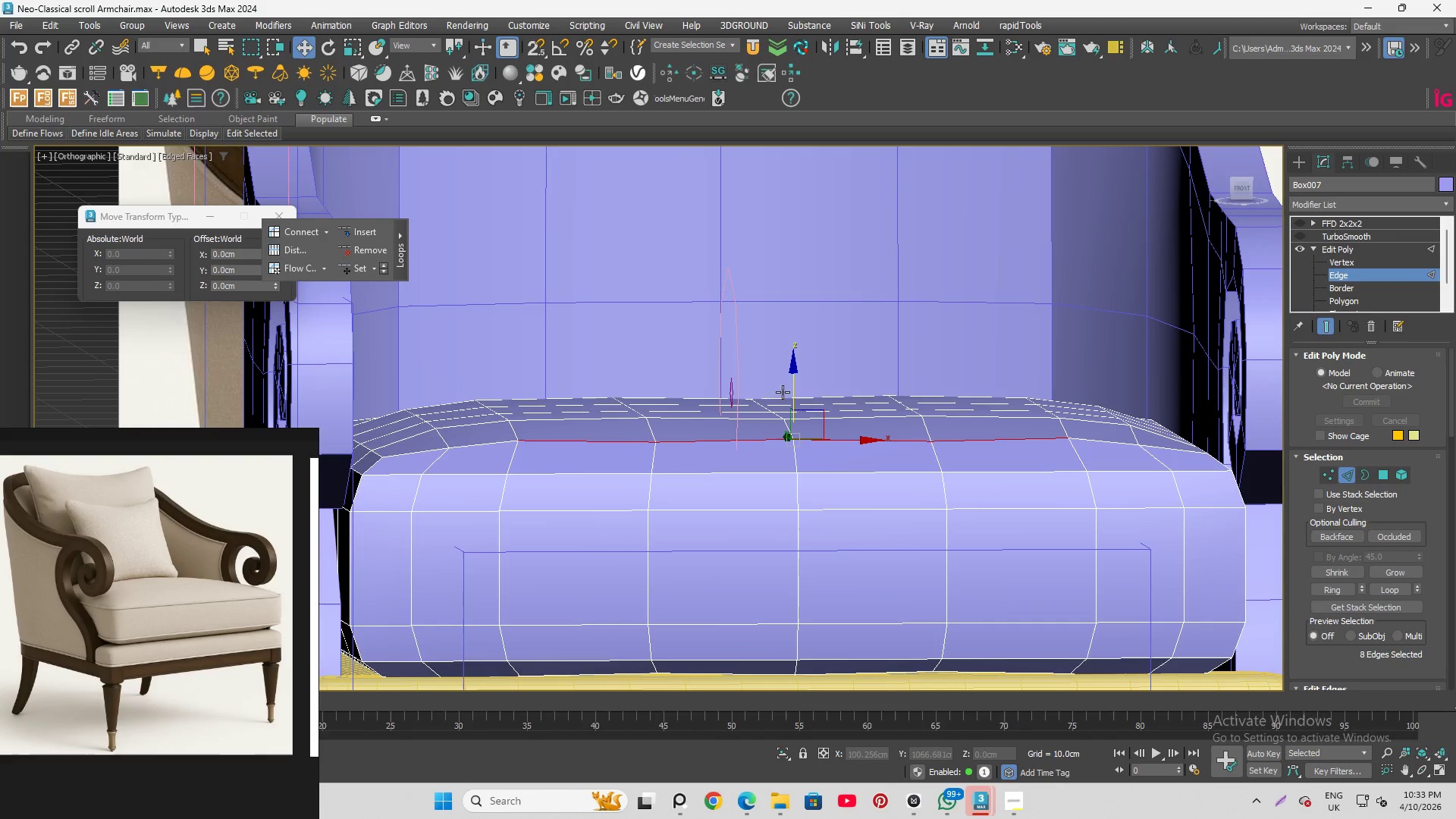 
key(Alt+AltLeft)
 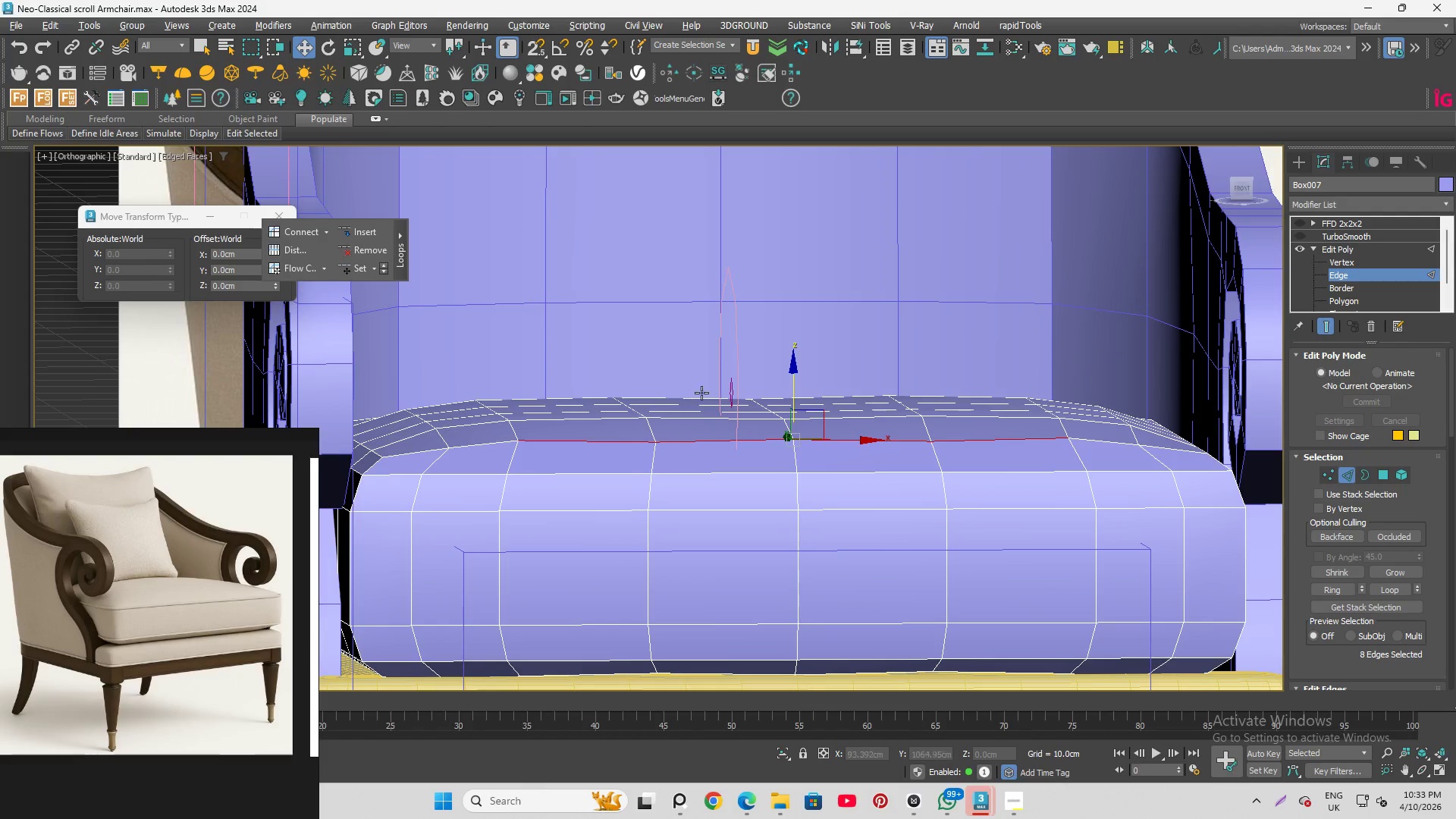 
key(Alt+AltLeft)
 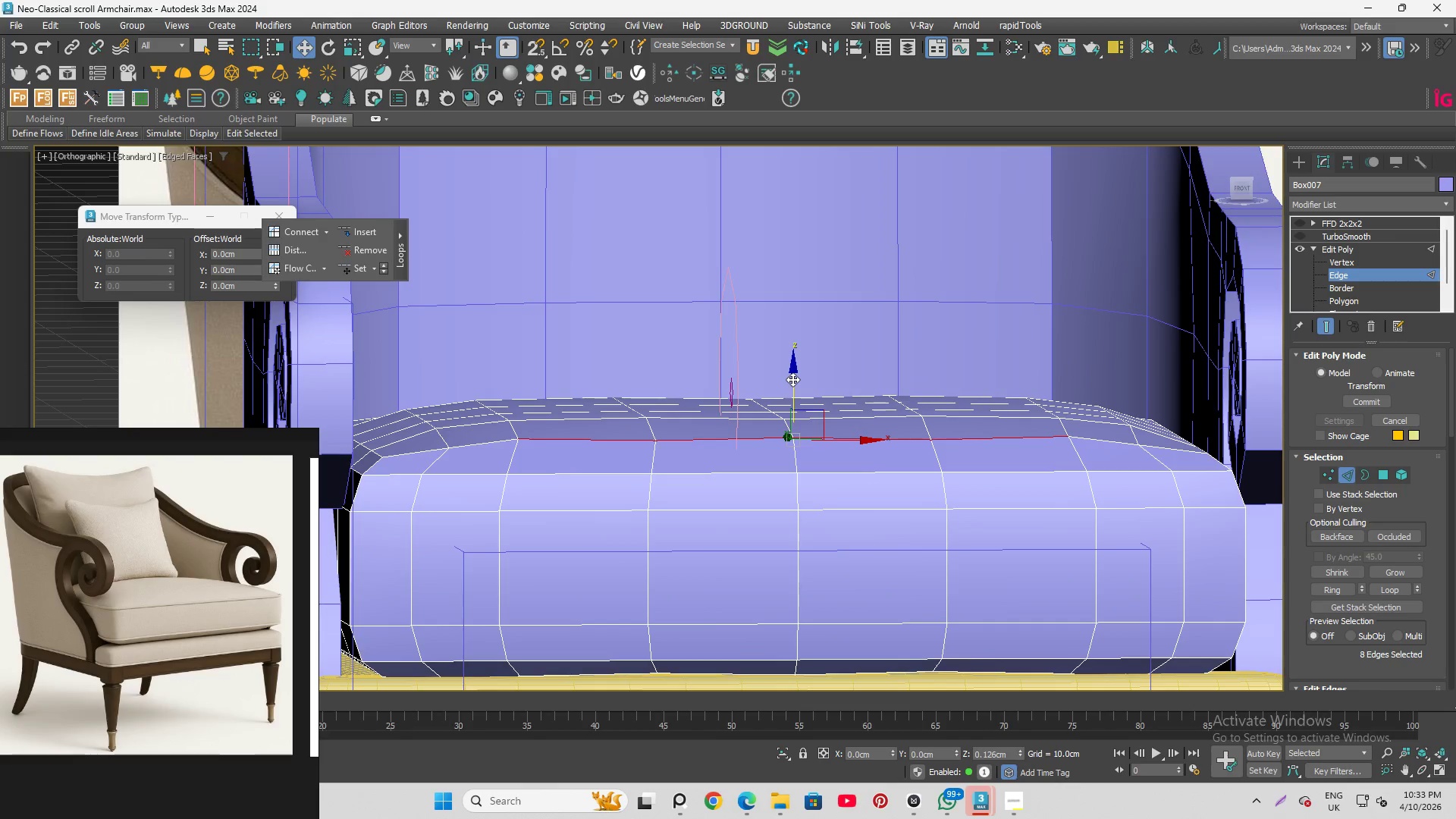 
wait(5.19)
 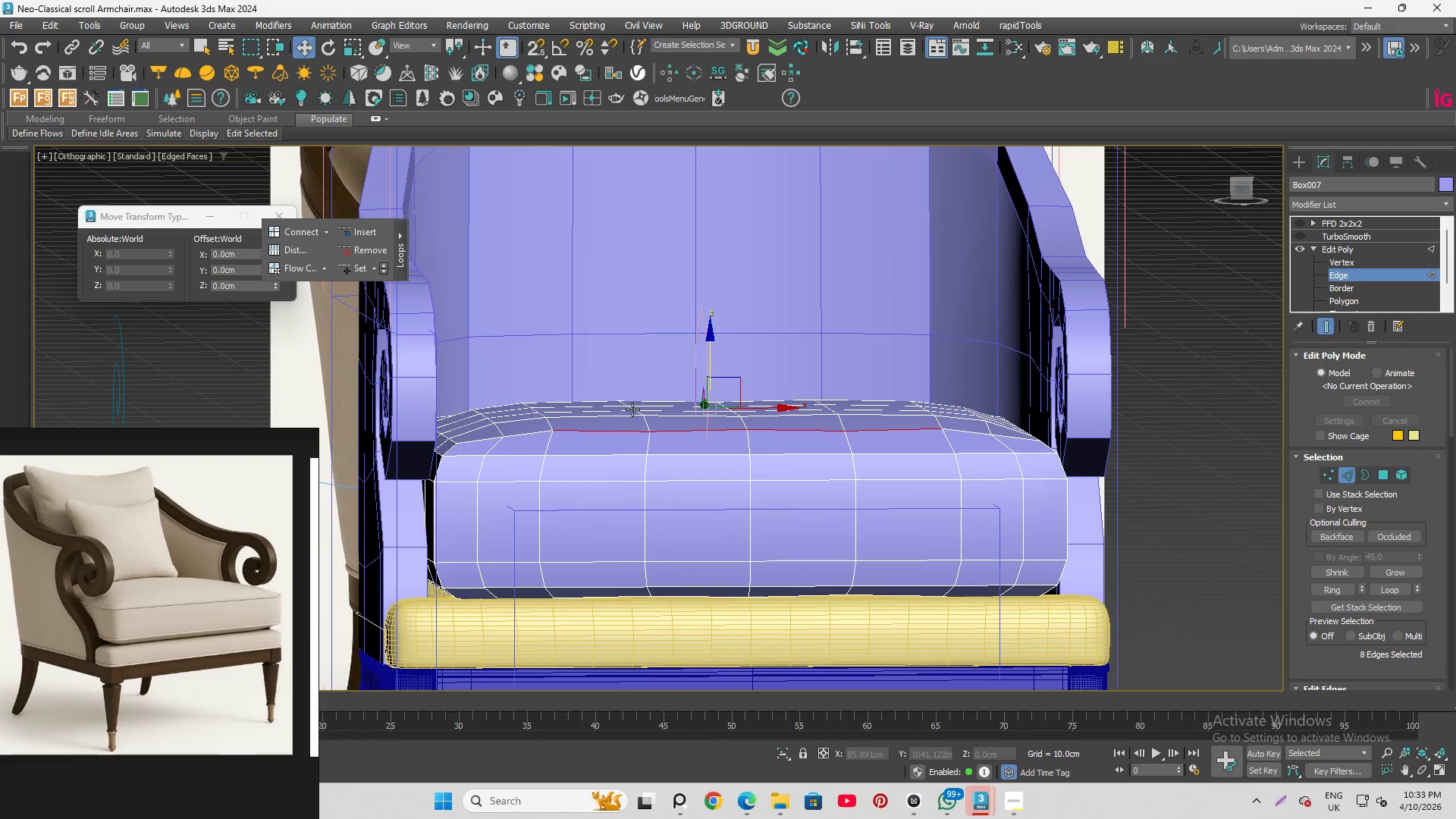 
hold_key(key=AltLeft, duration=1.5)
 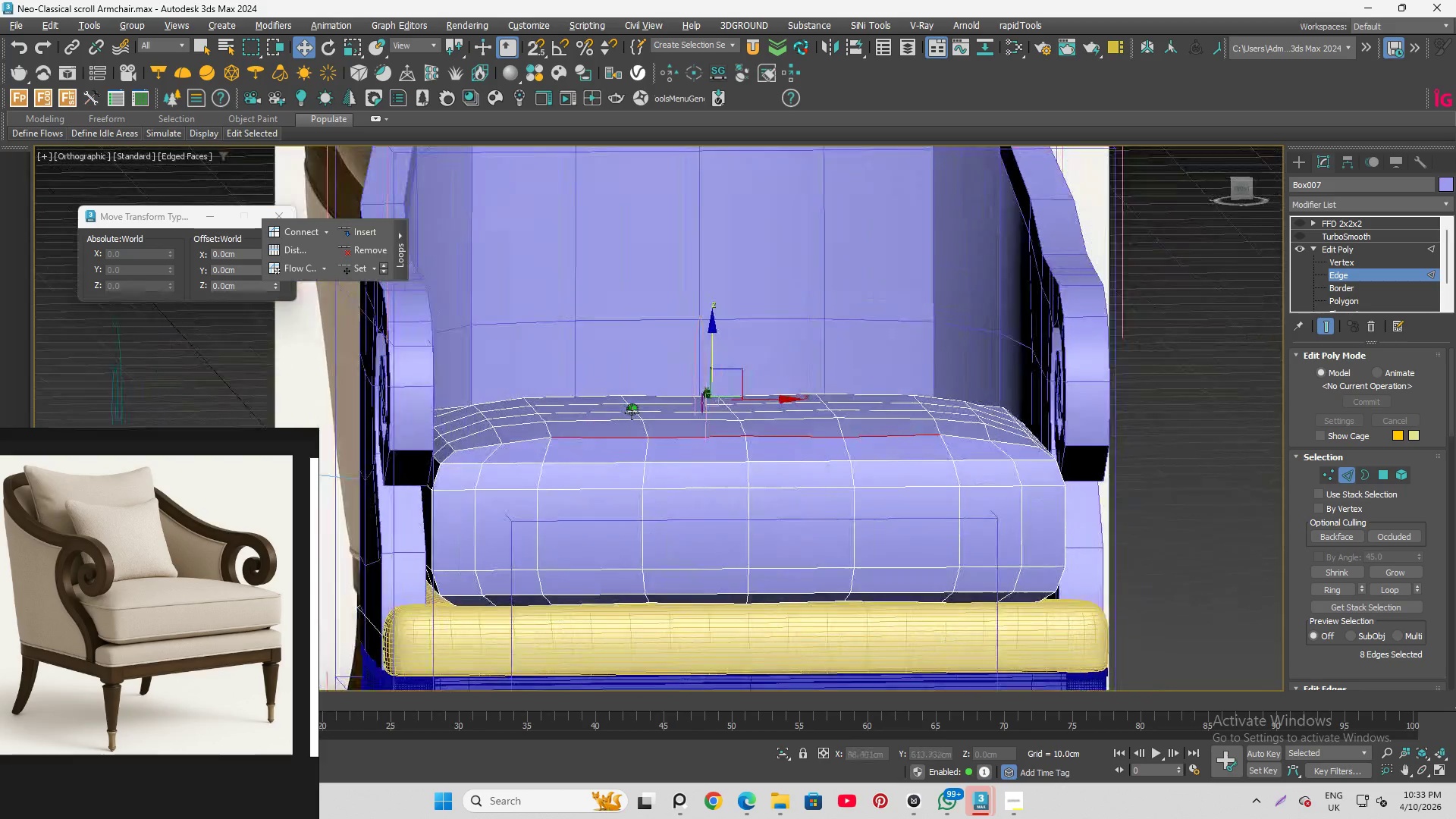 
scroll: coordinate [632, 410], scroll_direction: down, amount: 1.0
 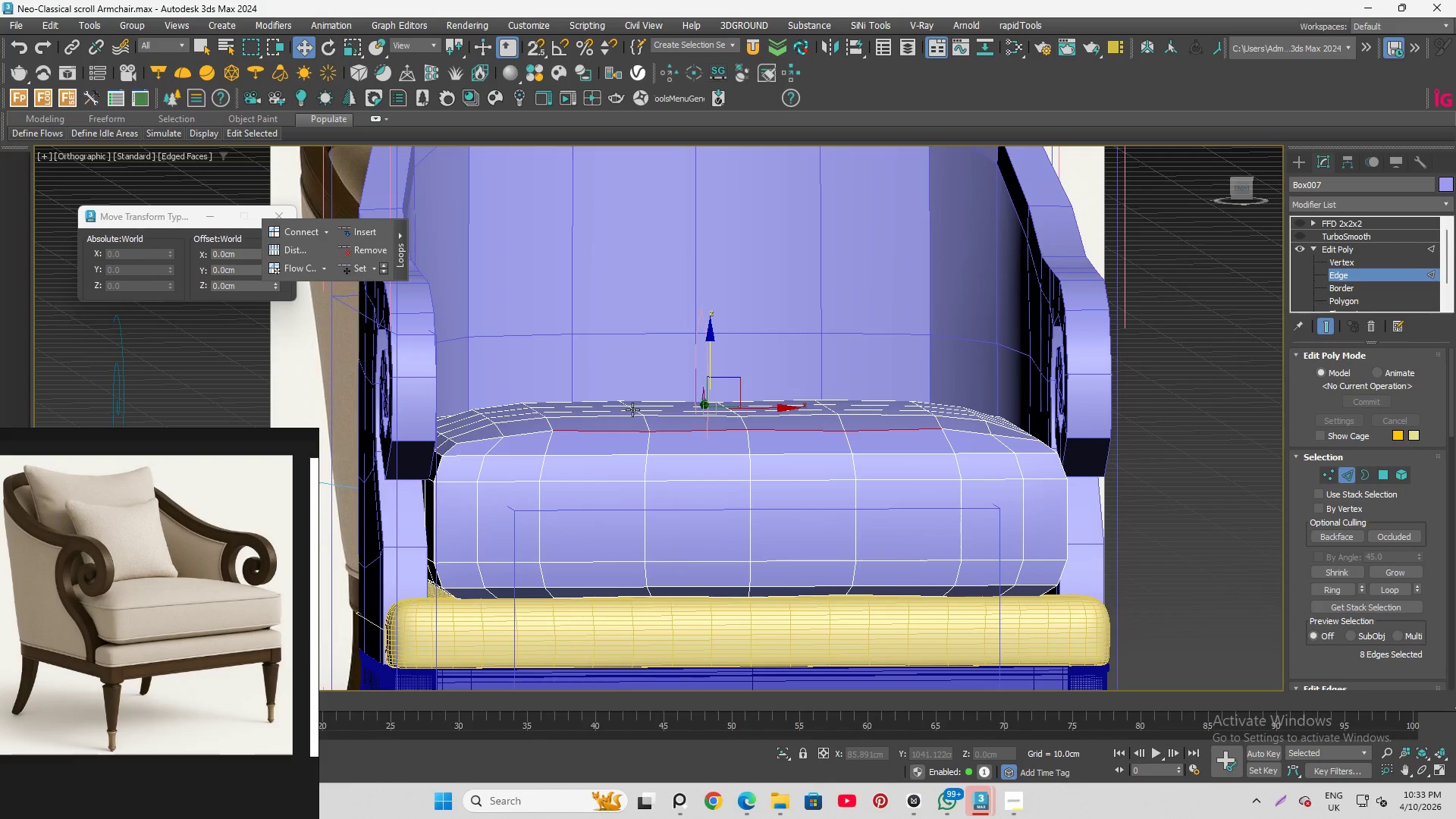 
hold_key(key=AltLeft, duration=1.53)
 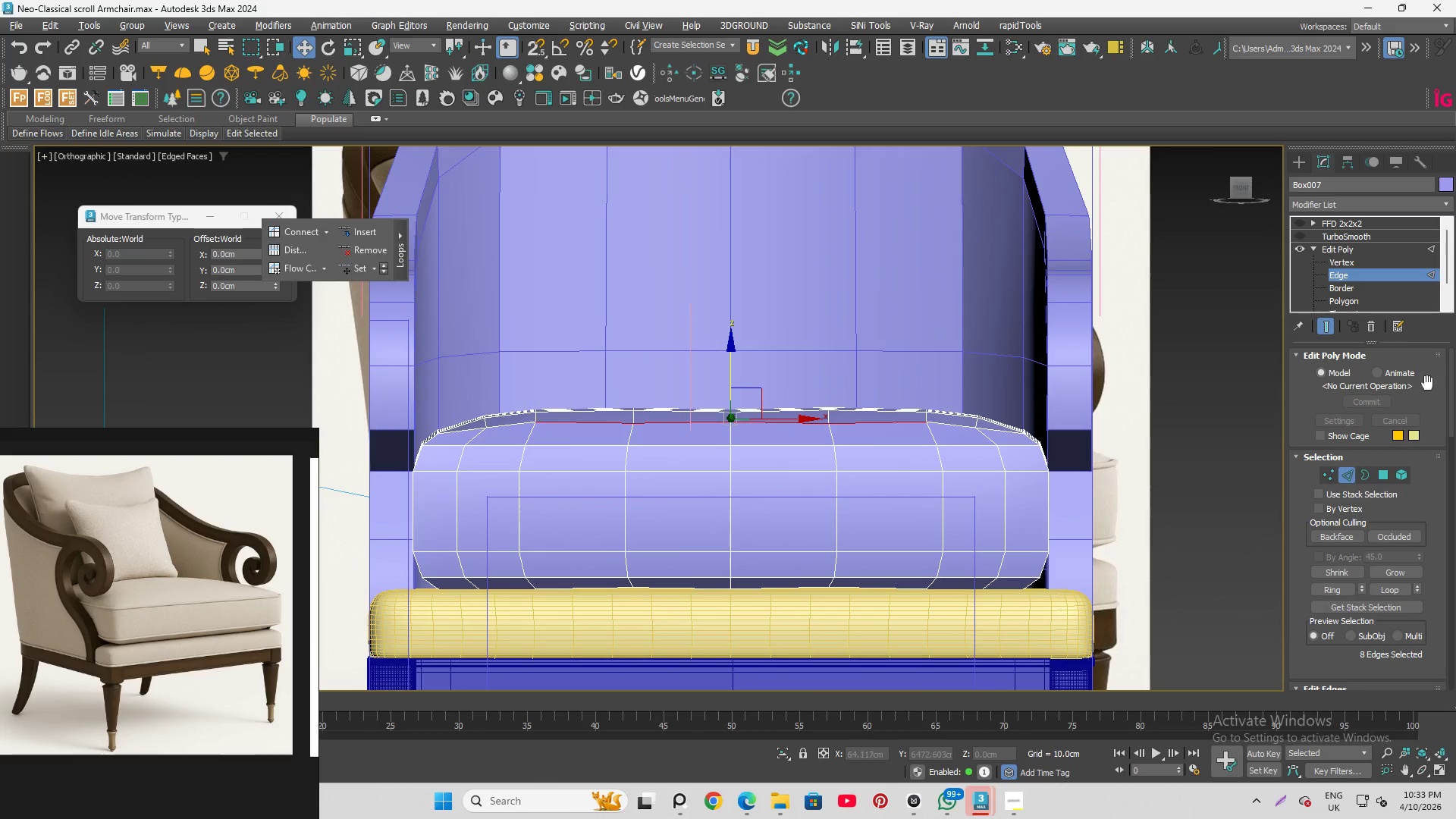 
hold_key(key=AltLeft, duration=0.53)
 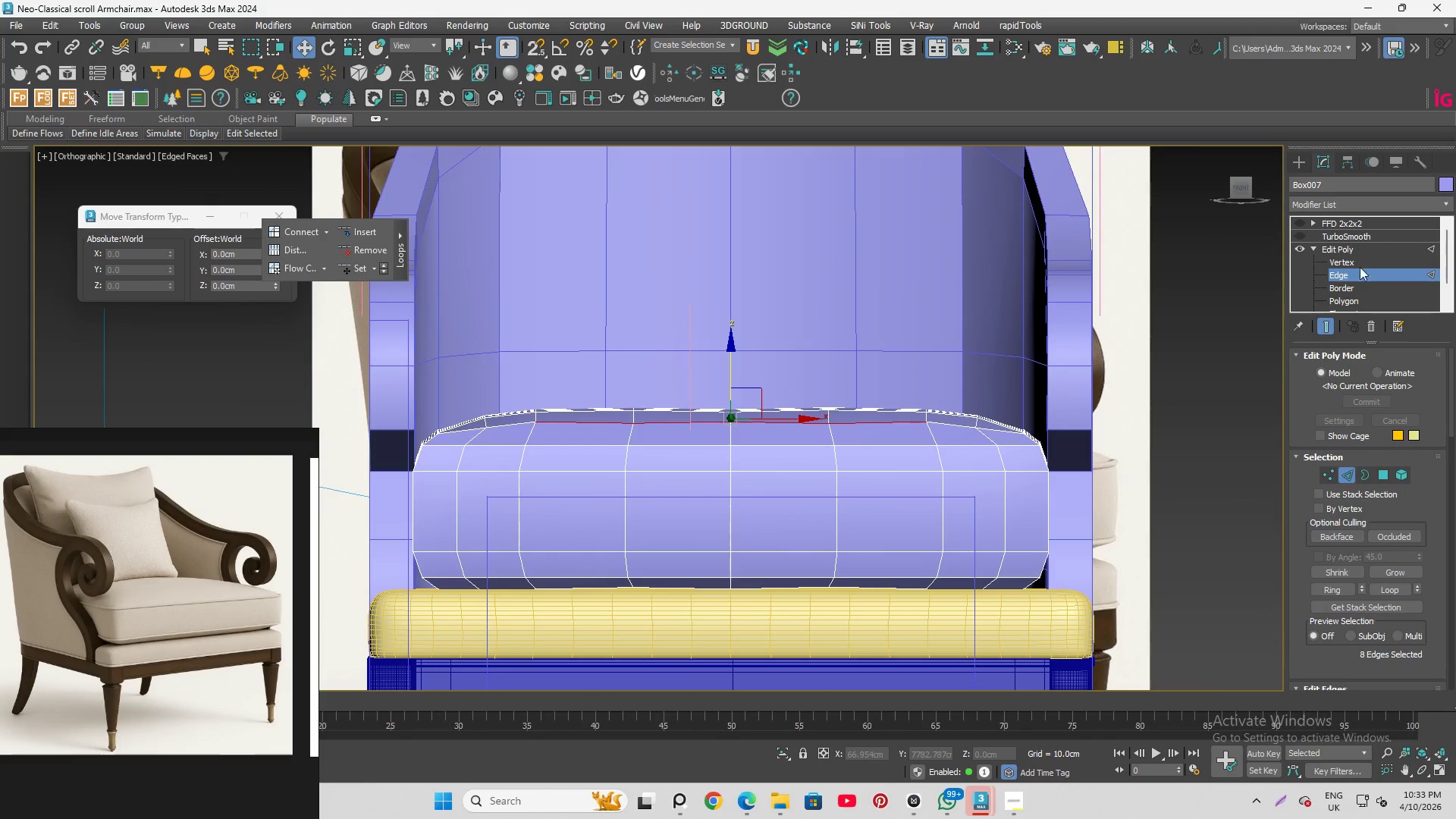 
left_click([1362, 271])
 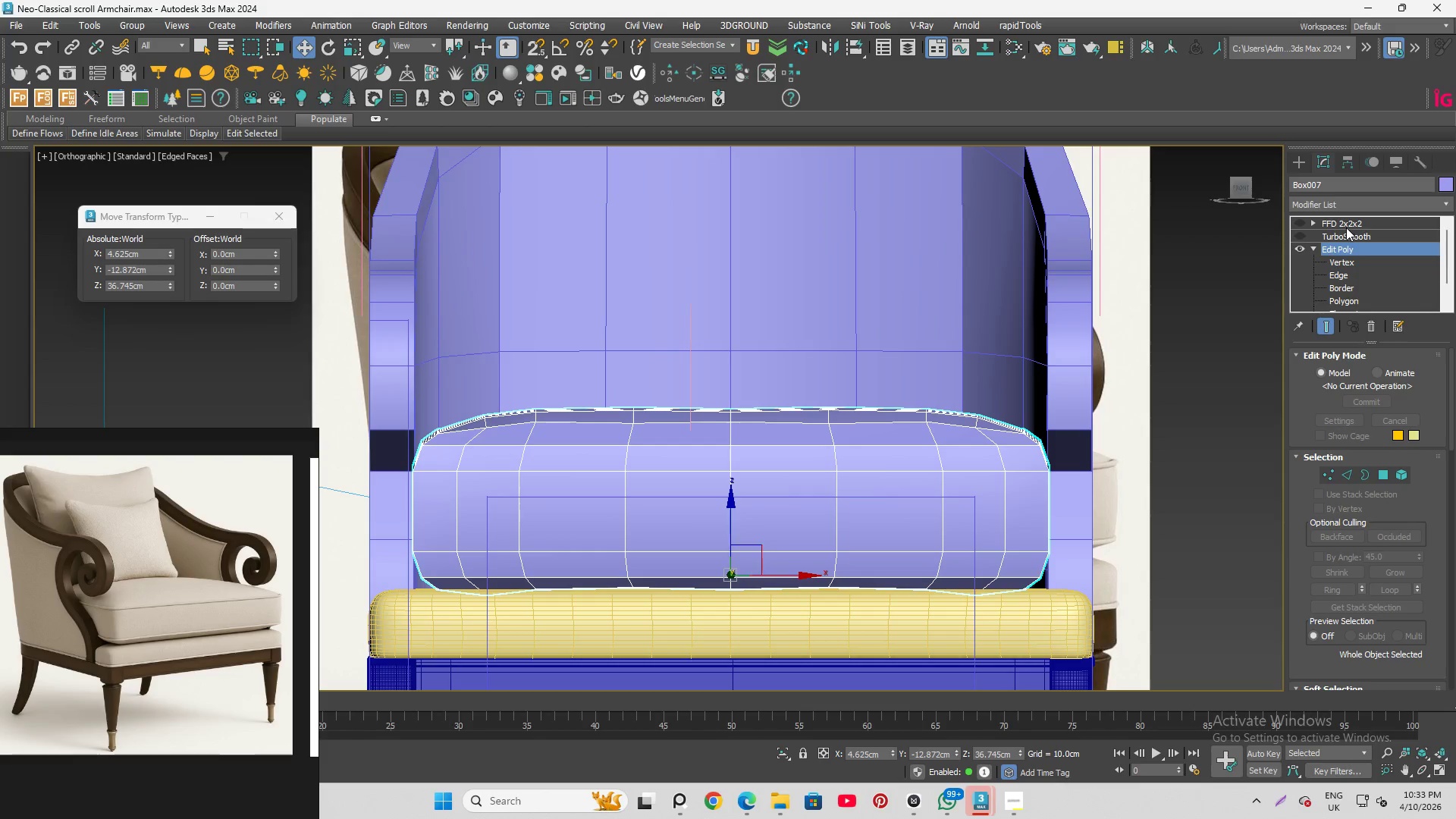 
left_click_drag(start_coordinate=[1345, 236], to_coordinate=[1338, 239])
 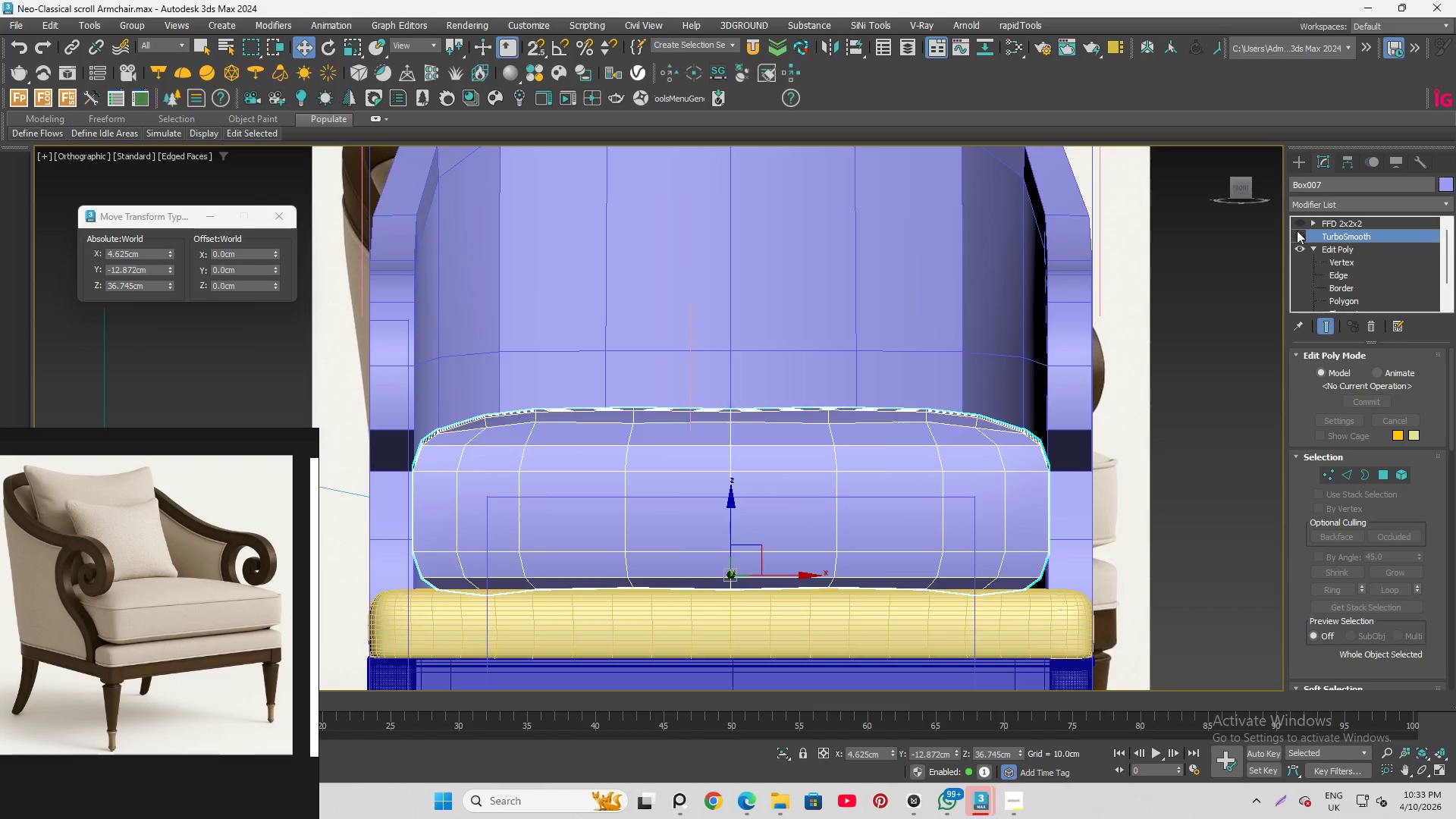 
left_click([1298, 231])
 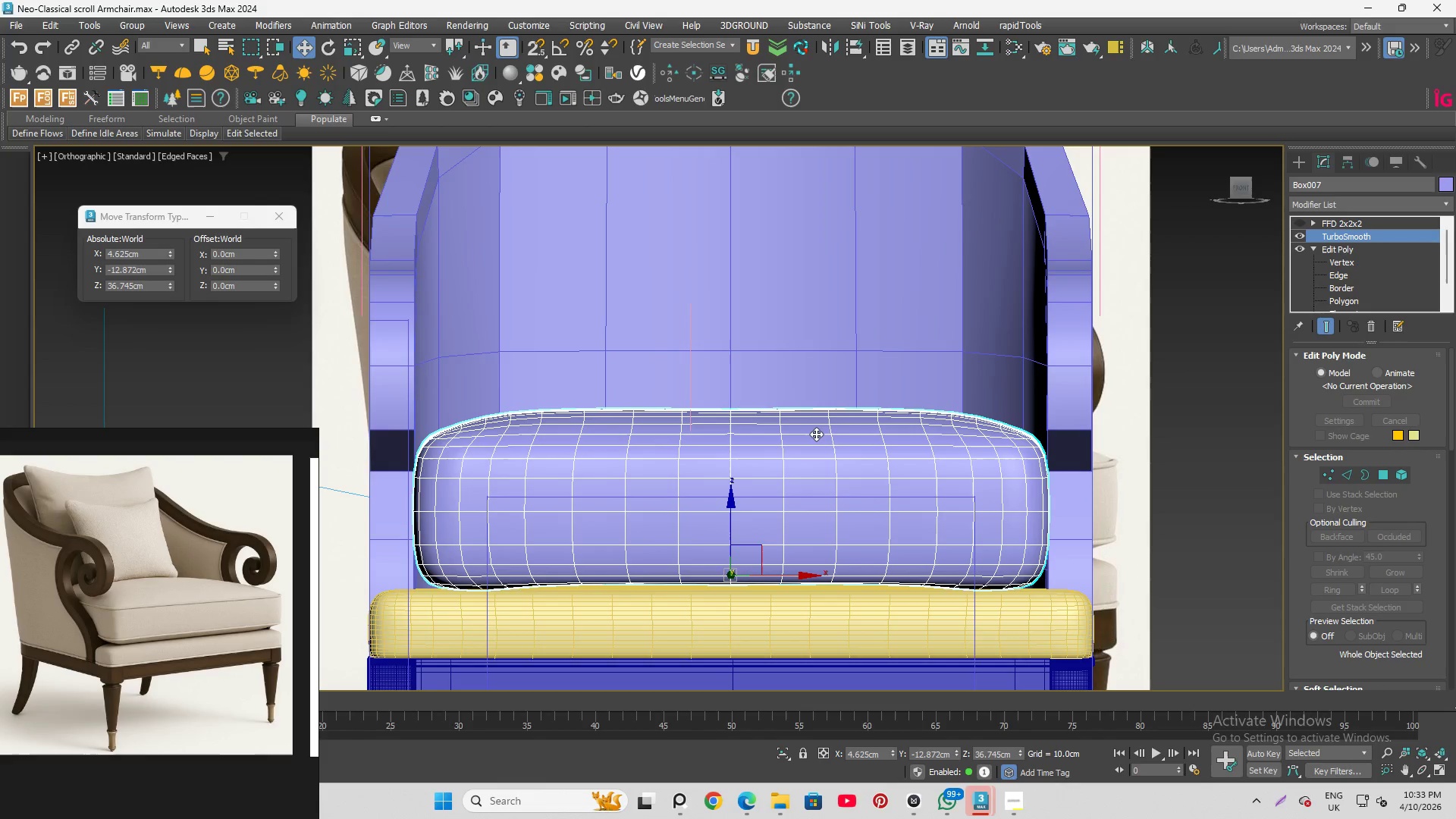 
key(Q)
 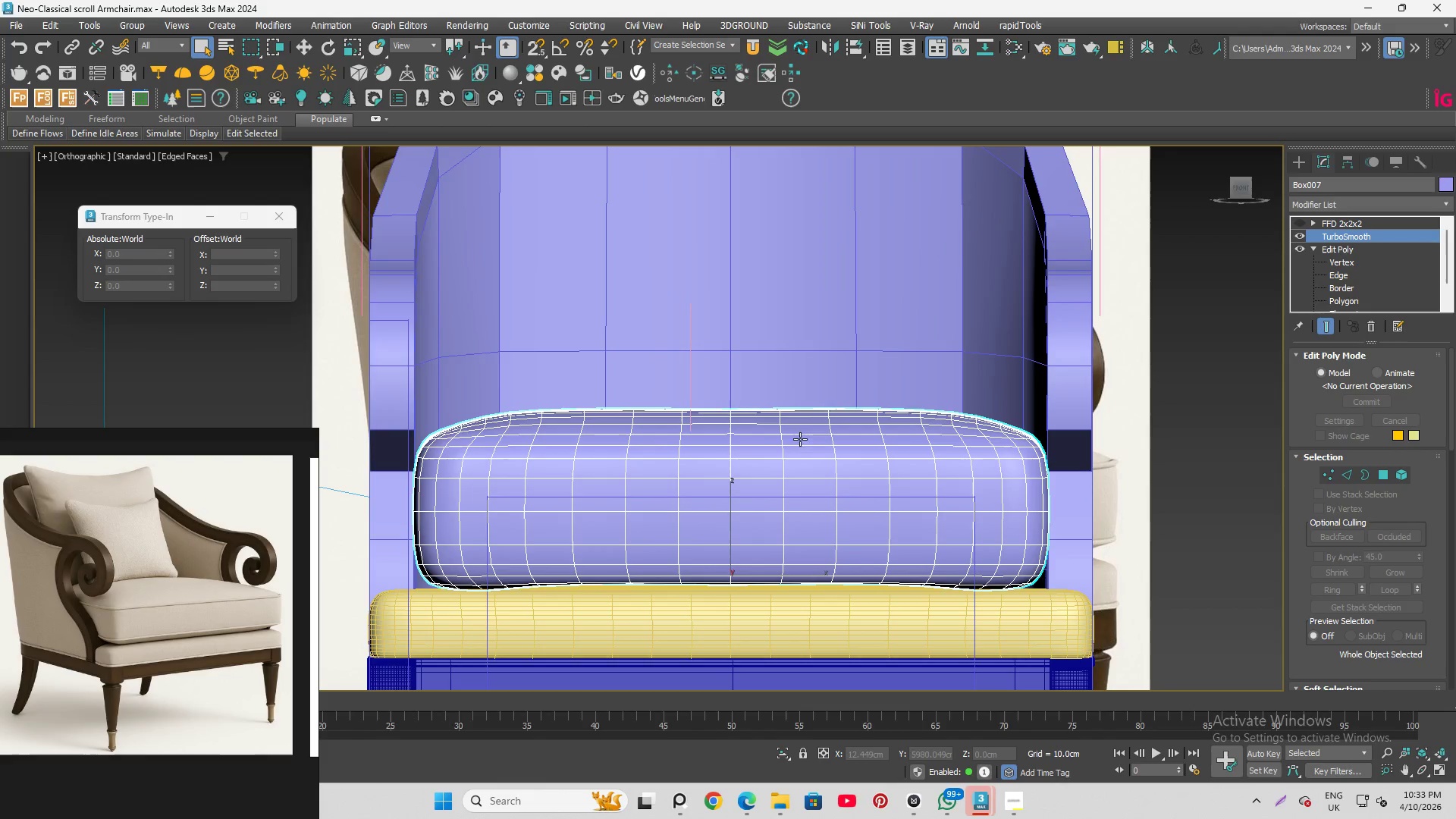 
key(Alt+AltLeft)
 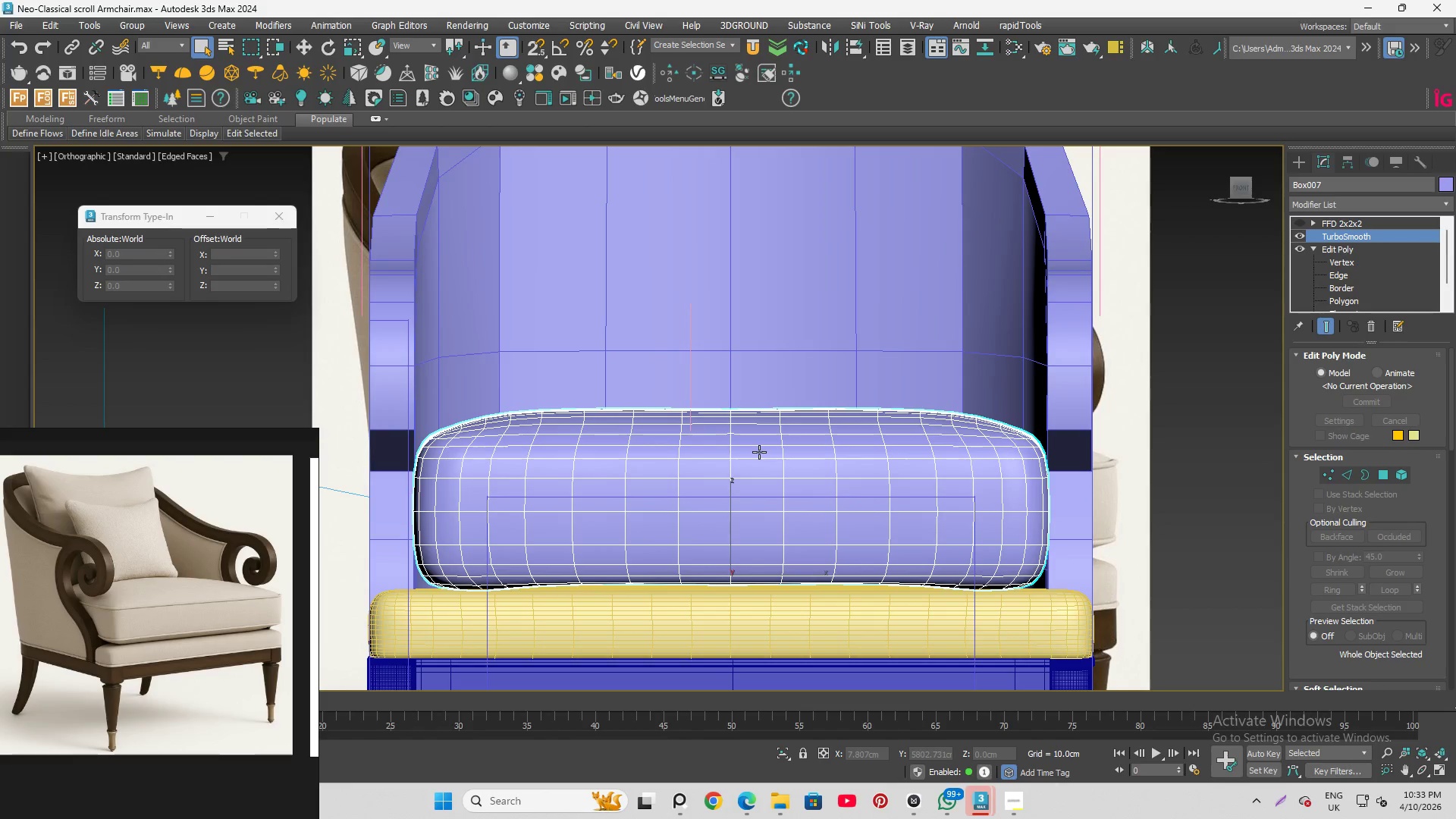 
key(Q)
 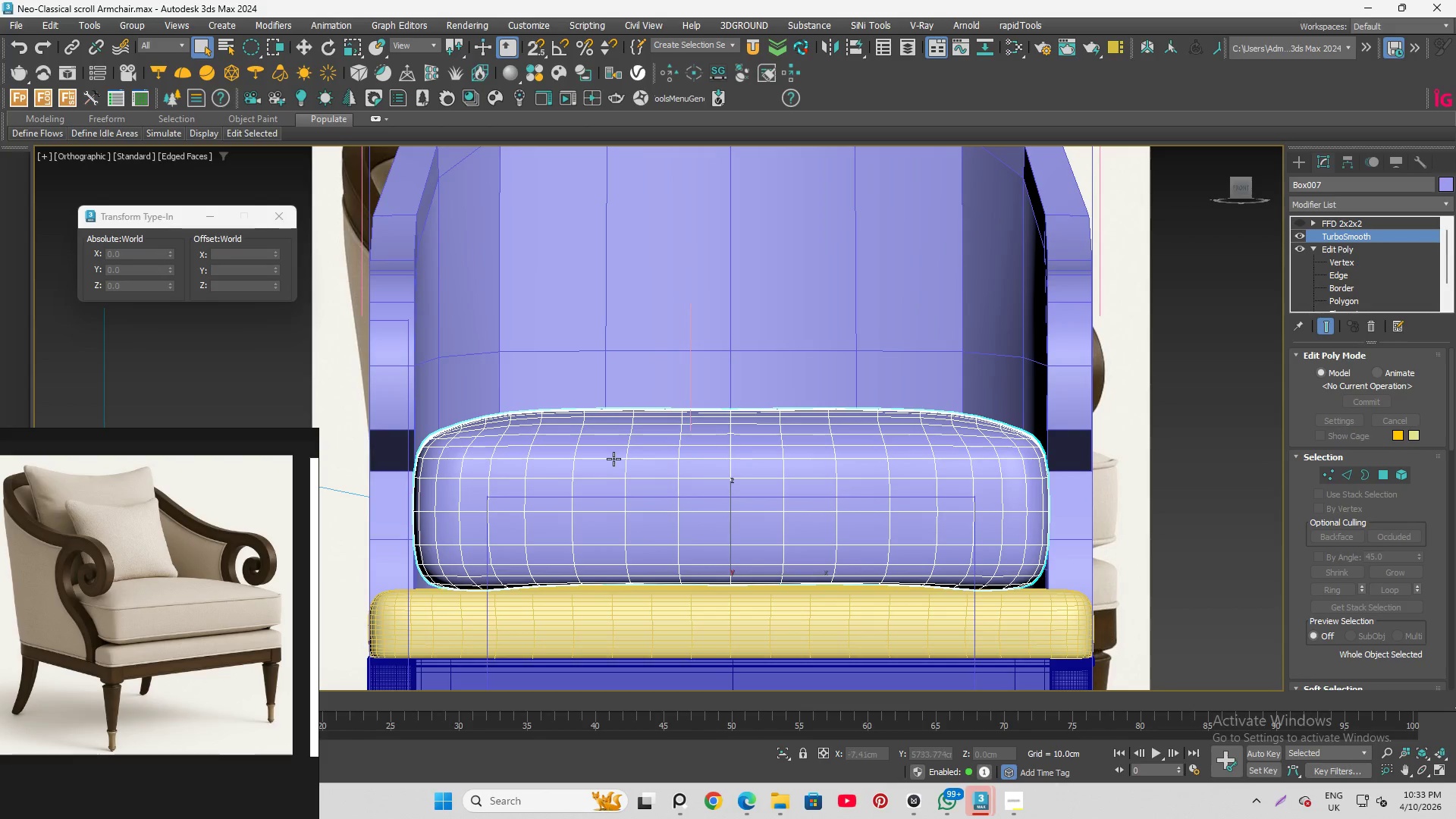 
hold_key(key=AltLeft, duration=1.47)
scroll: coordinate [611, 434], scroll_direction: up, amount: 2.0
 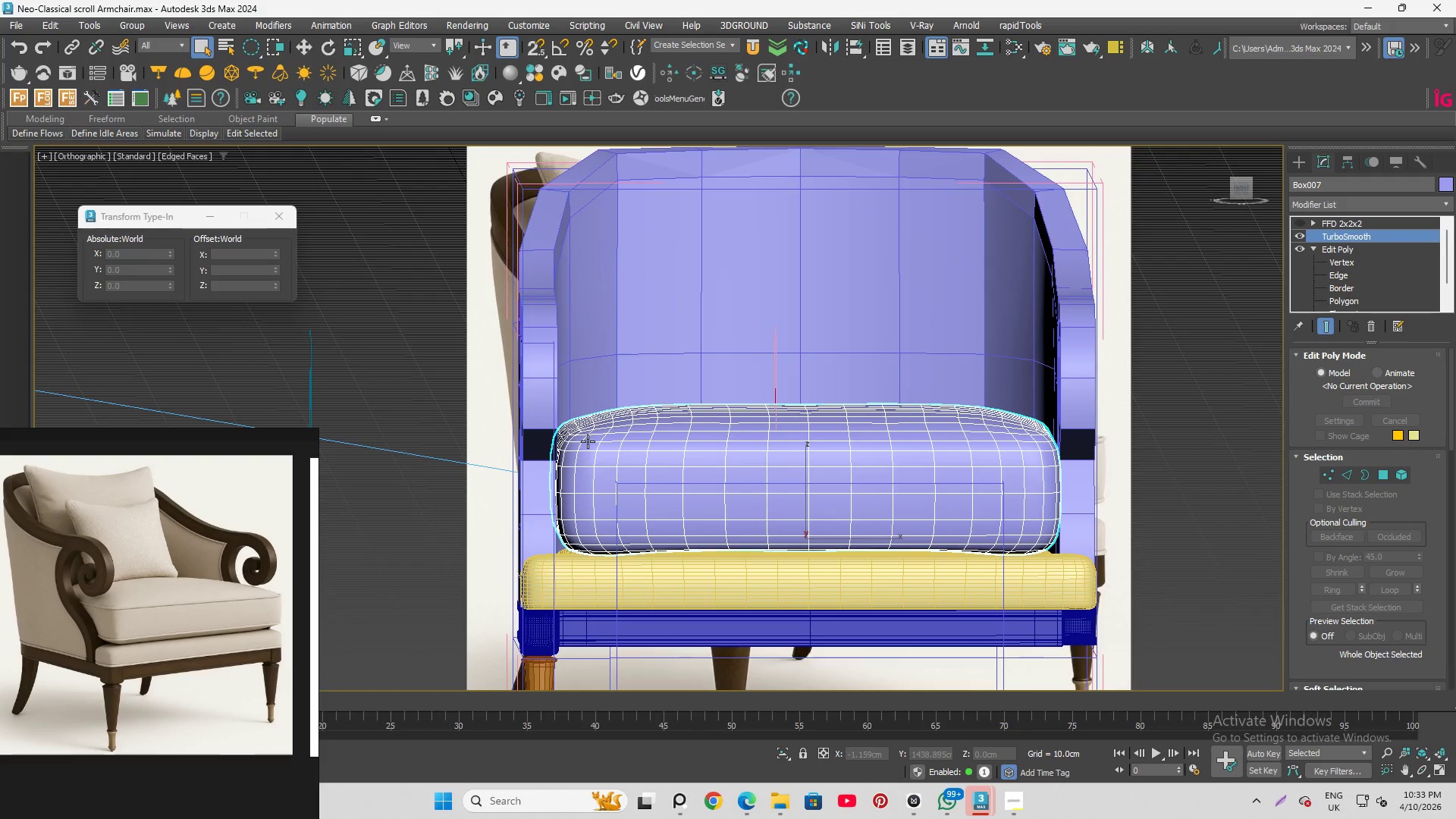 
hold_key(key=AltLeft, duration=0.95)
 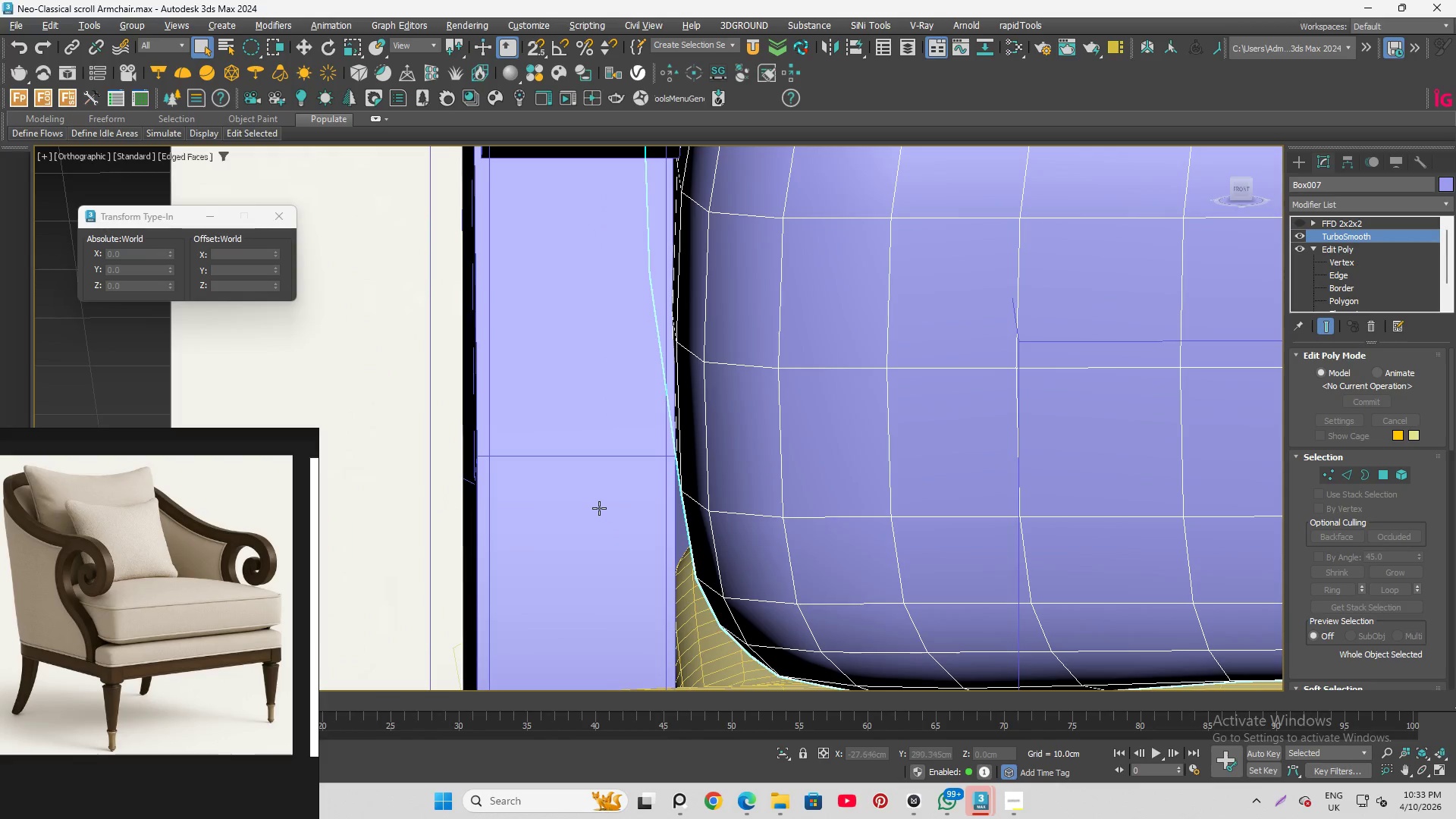 
scroll: coordinate [536, 526], scroll_direction: up, amount: 5.0
 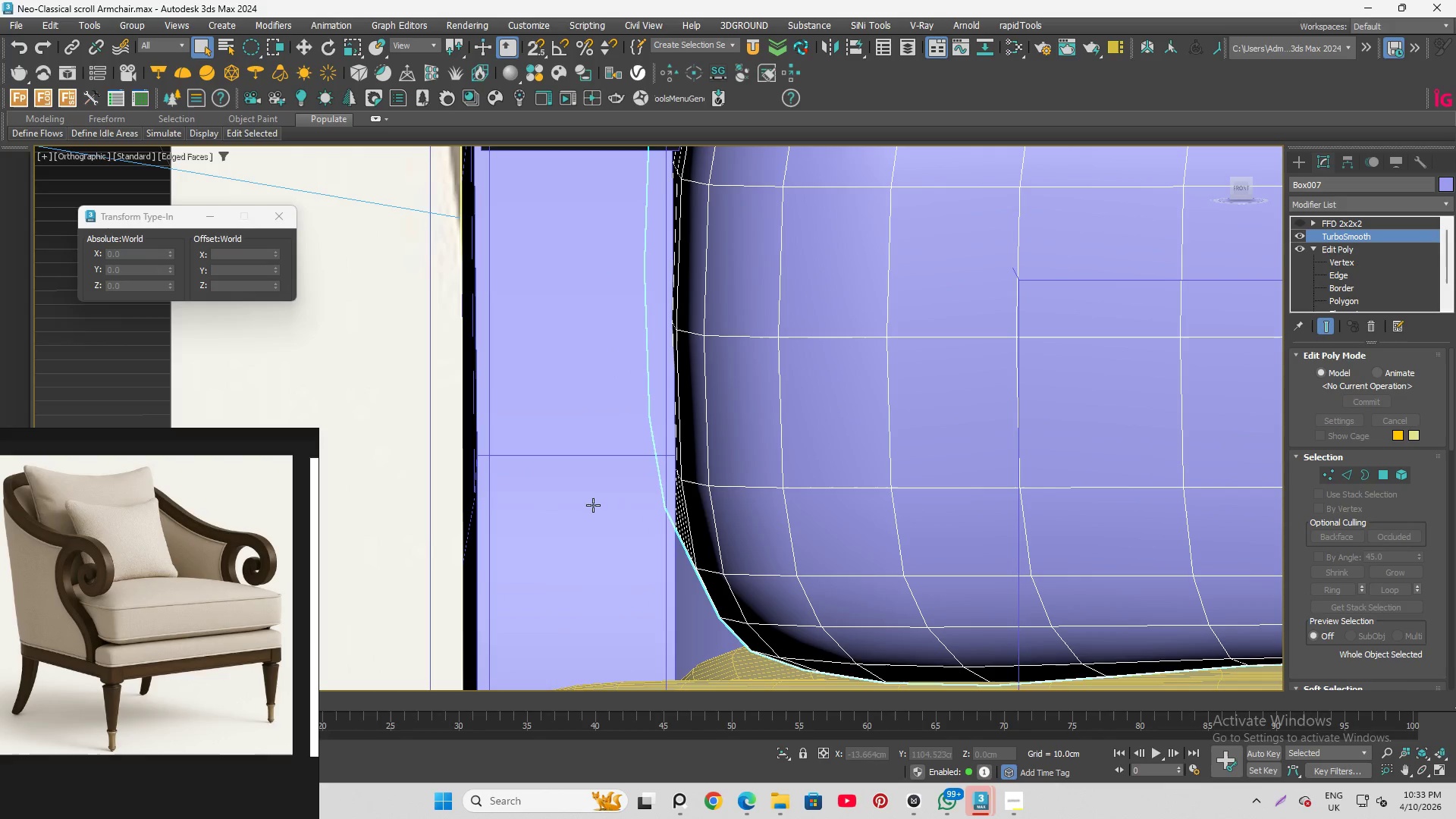 
scroll: coordinate [595, 510], scroll_direction: down, amount: 4.0
 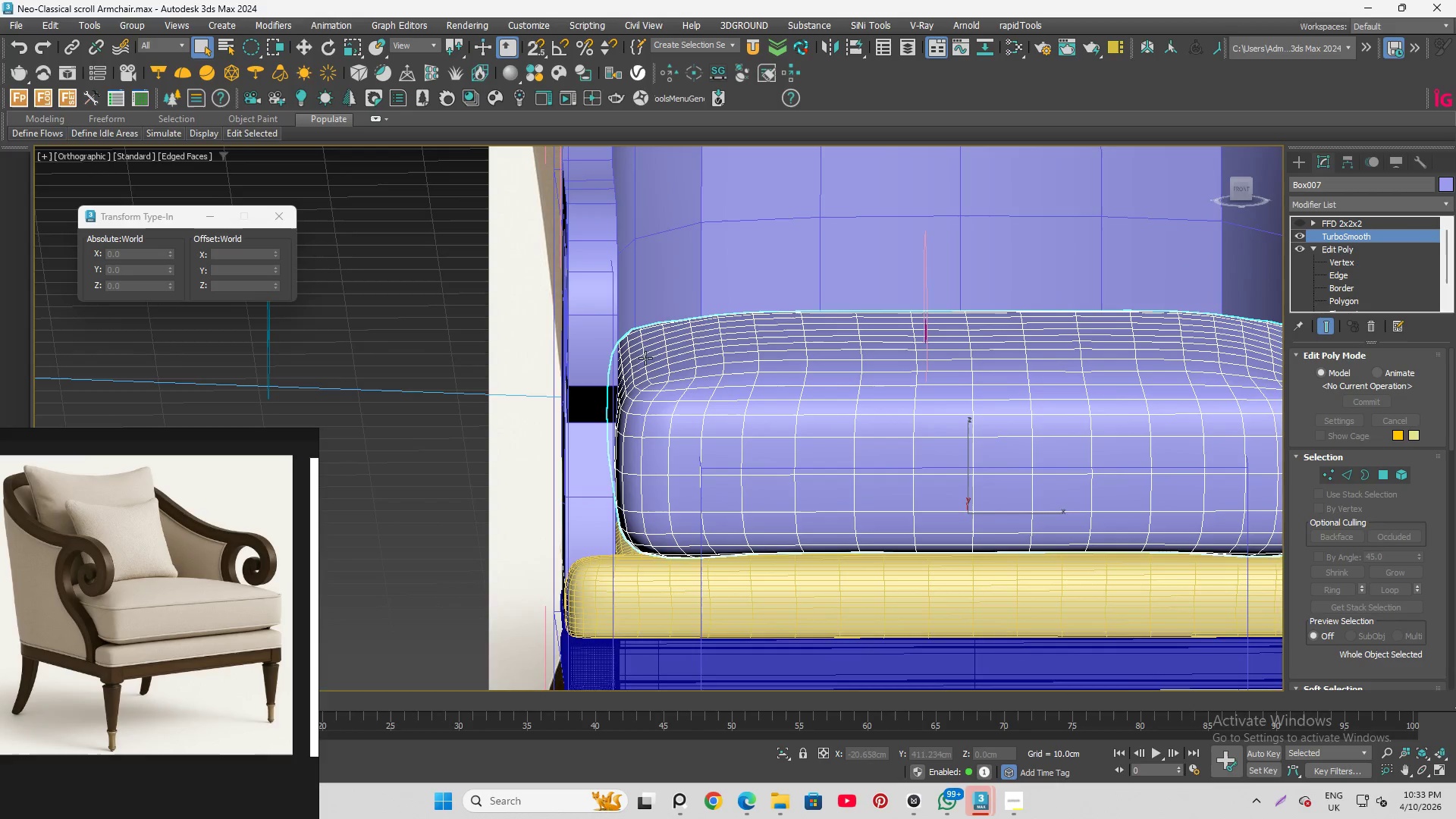 
hold_key(key=AltLeft, duration=1.5)
 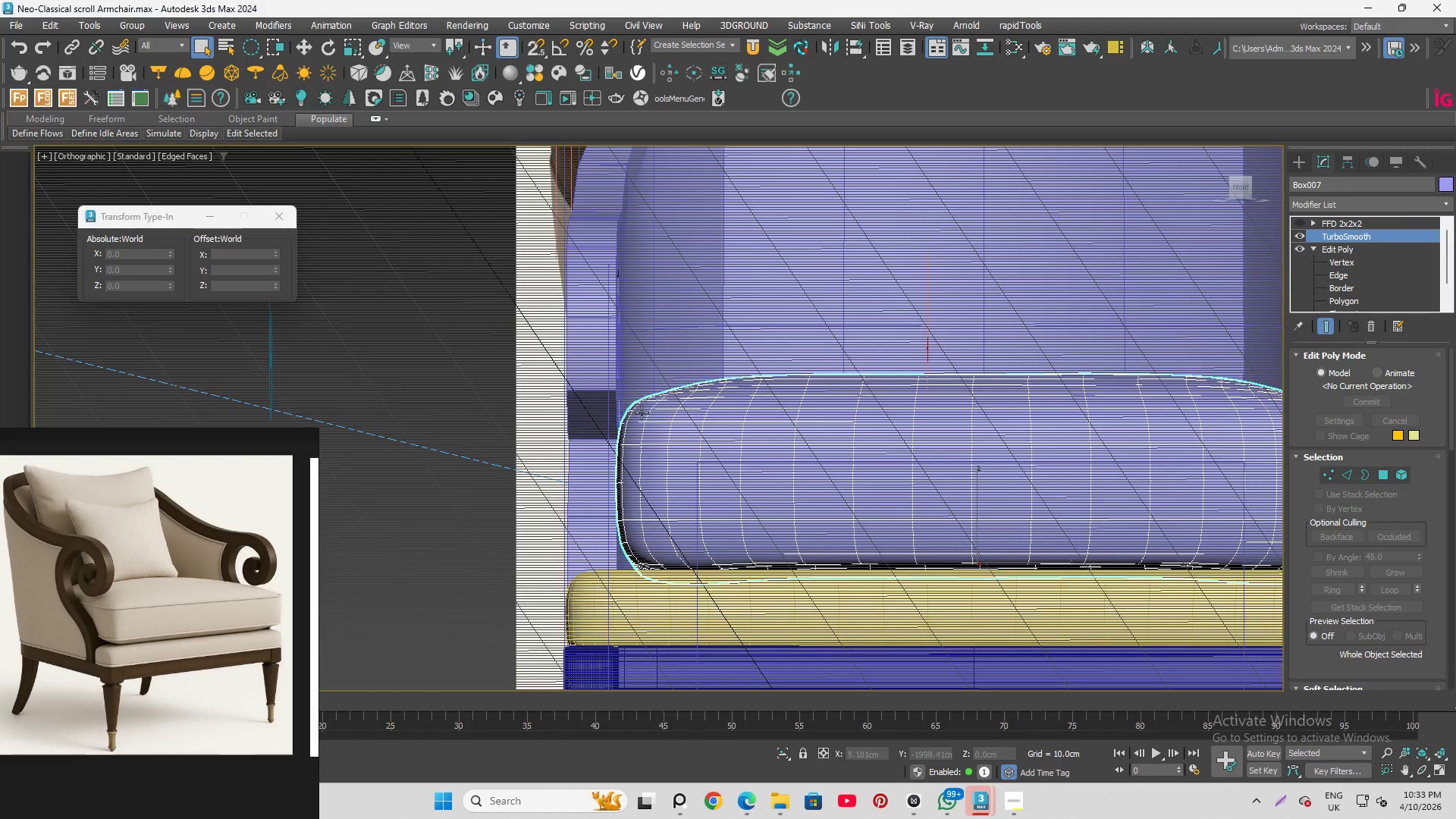 
scroll: coordinate [629, 381], scroll_direction: up, amount: 1.0
 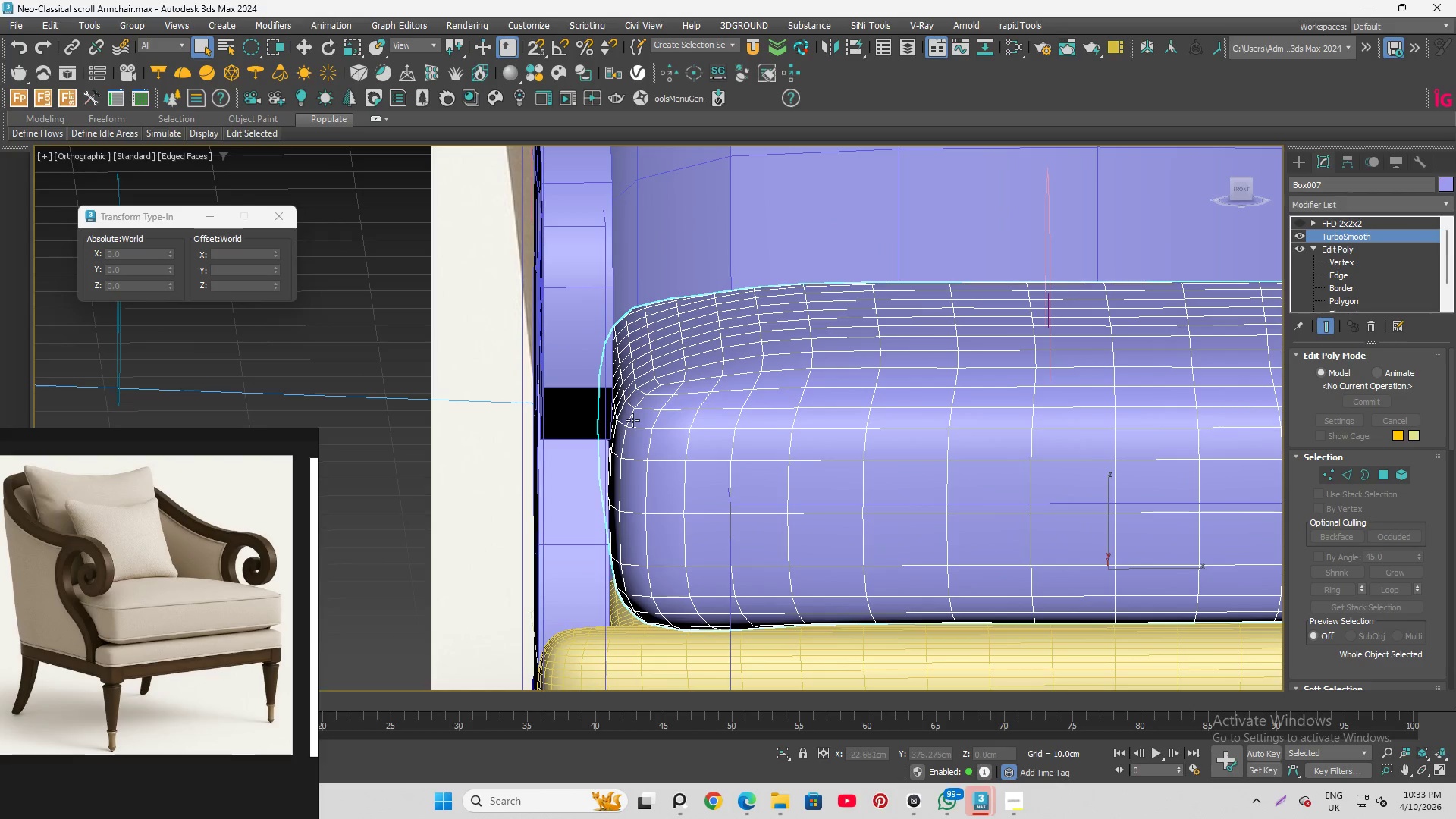 
hold_key(key=AltLeft, duration=0.42)
 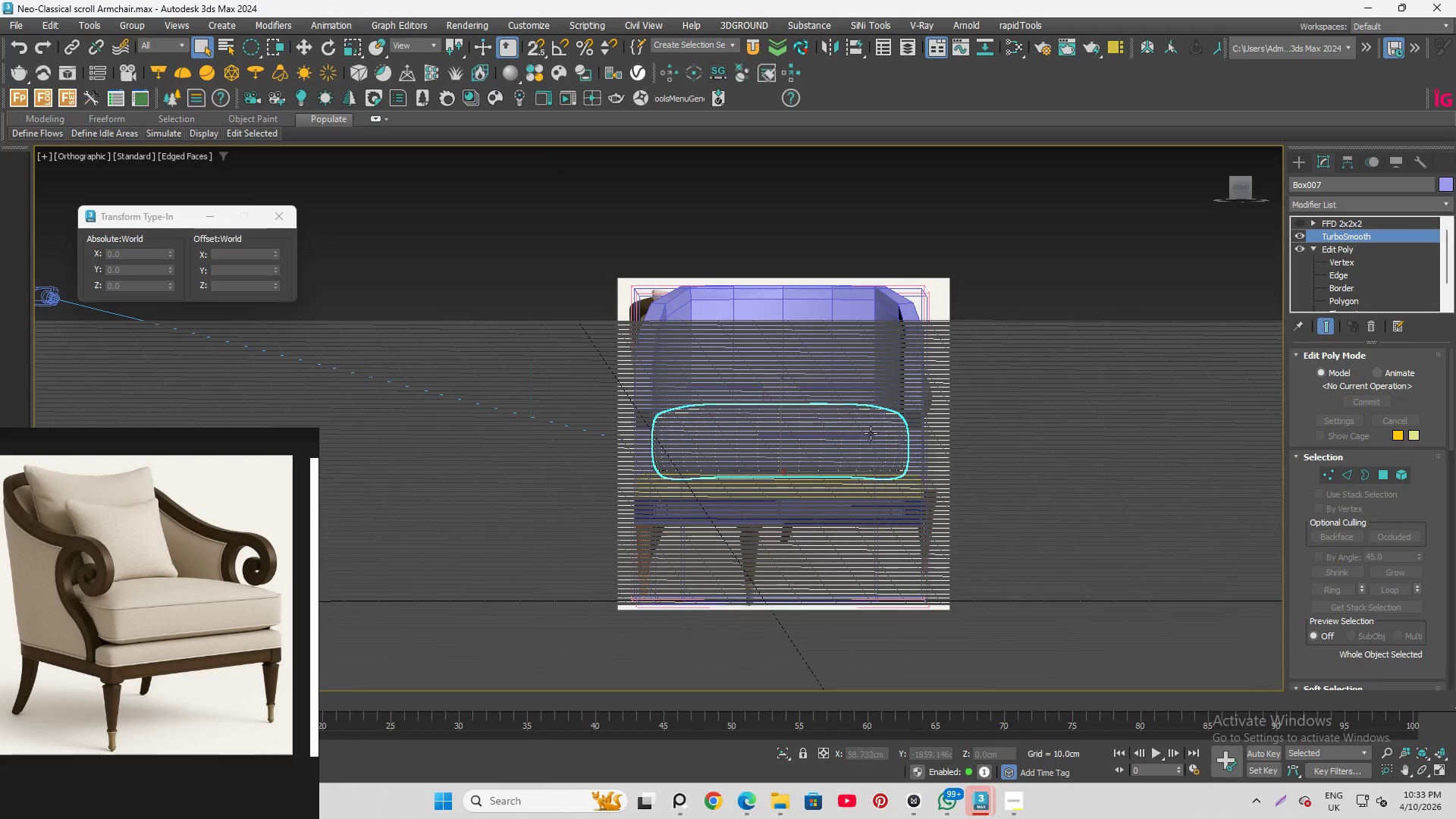 
hold_key(key=AltLeft, duration=1.47)
 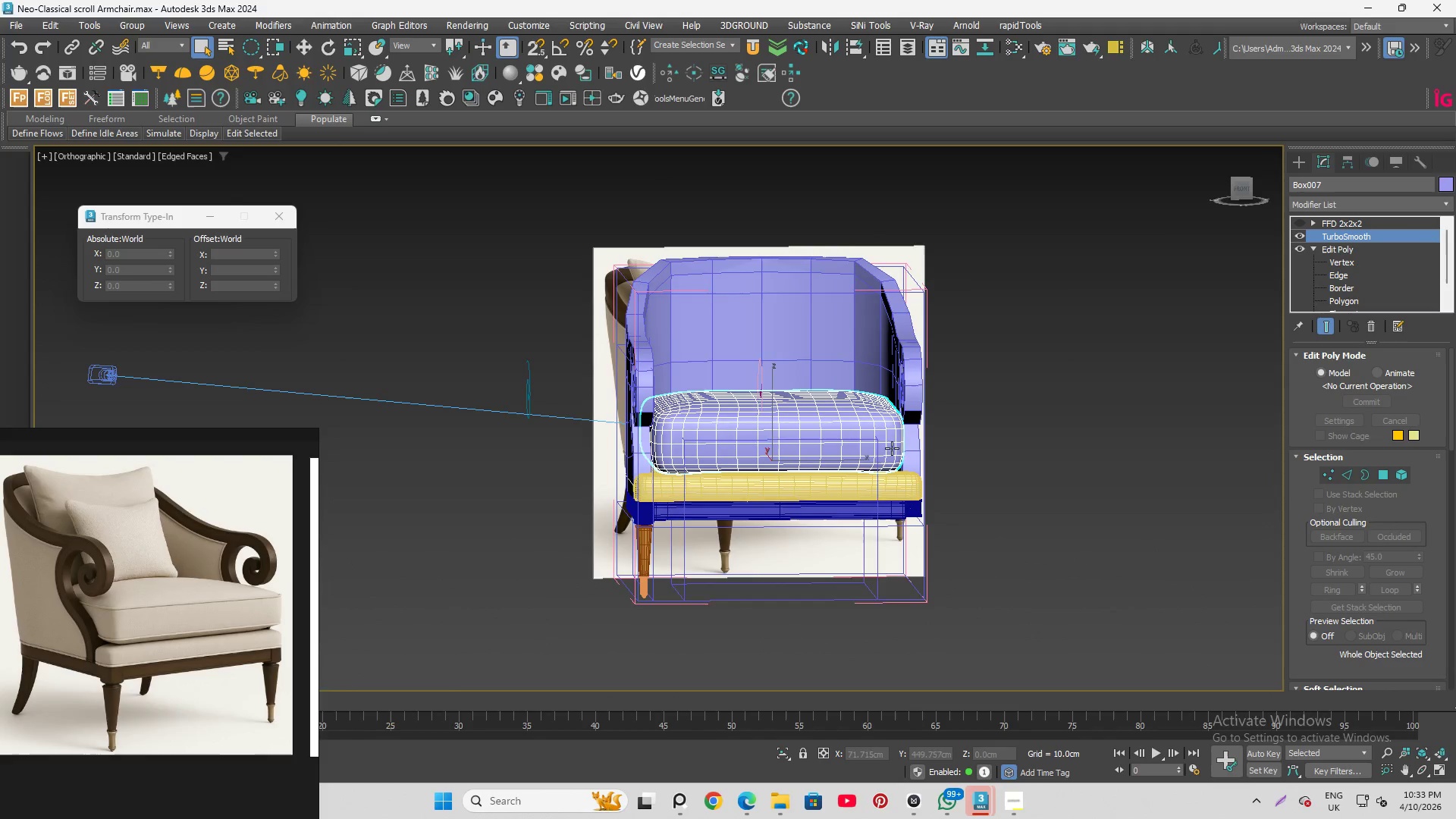 
scroll: coordinate [673, 421], scroll_direction: down, amount: 6.0
 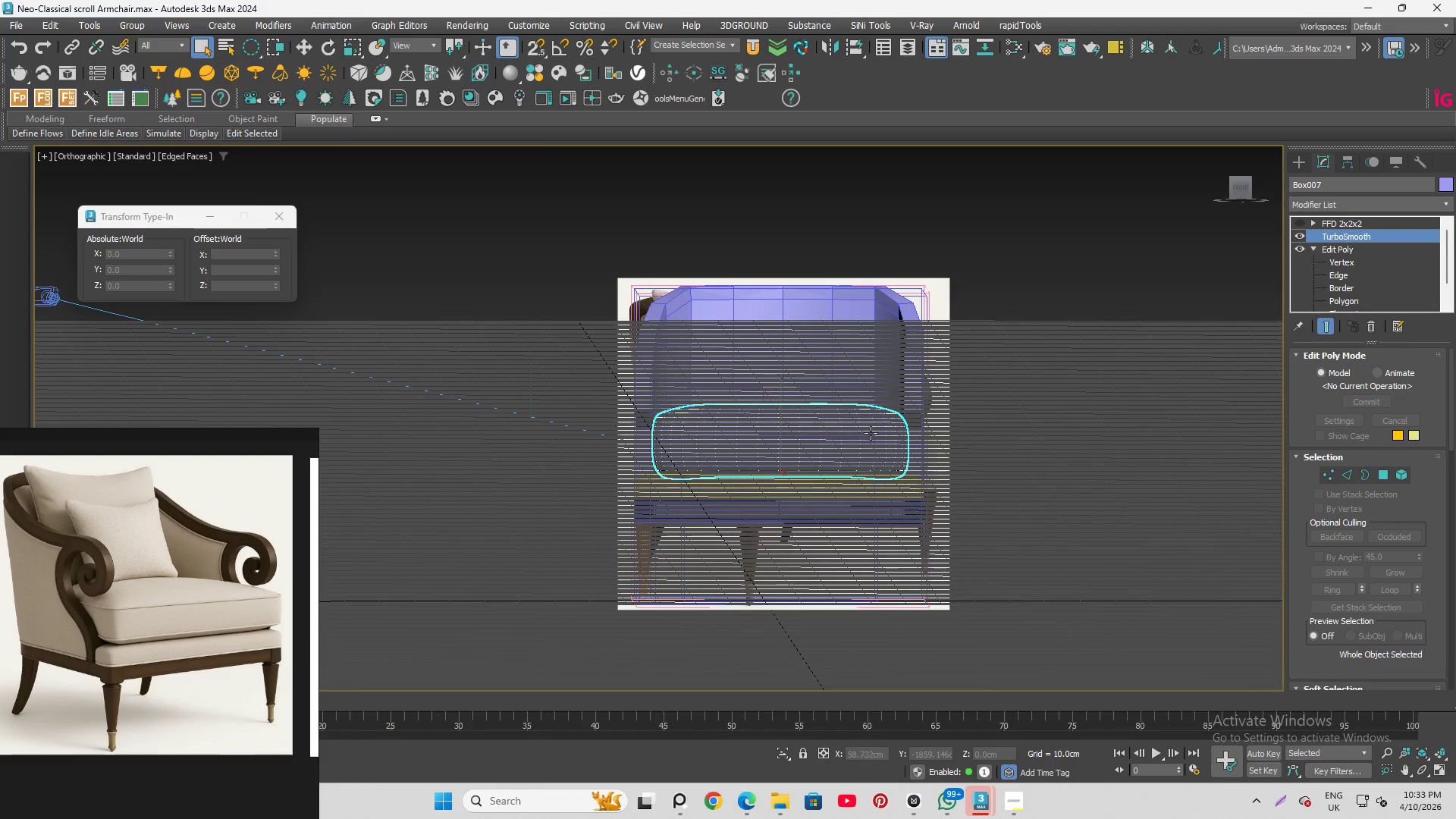 
hold_key(key=AltLeft, duration=1.28)
 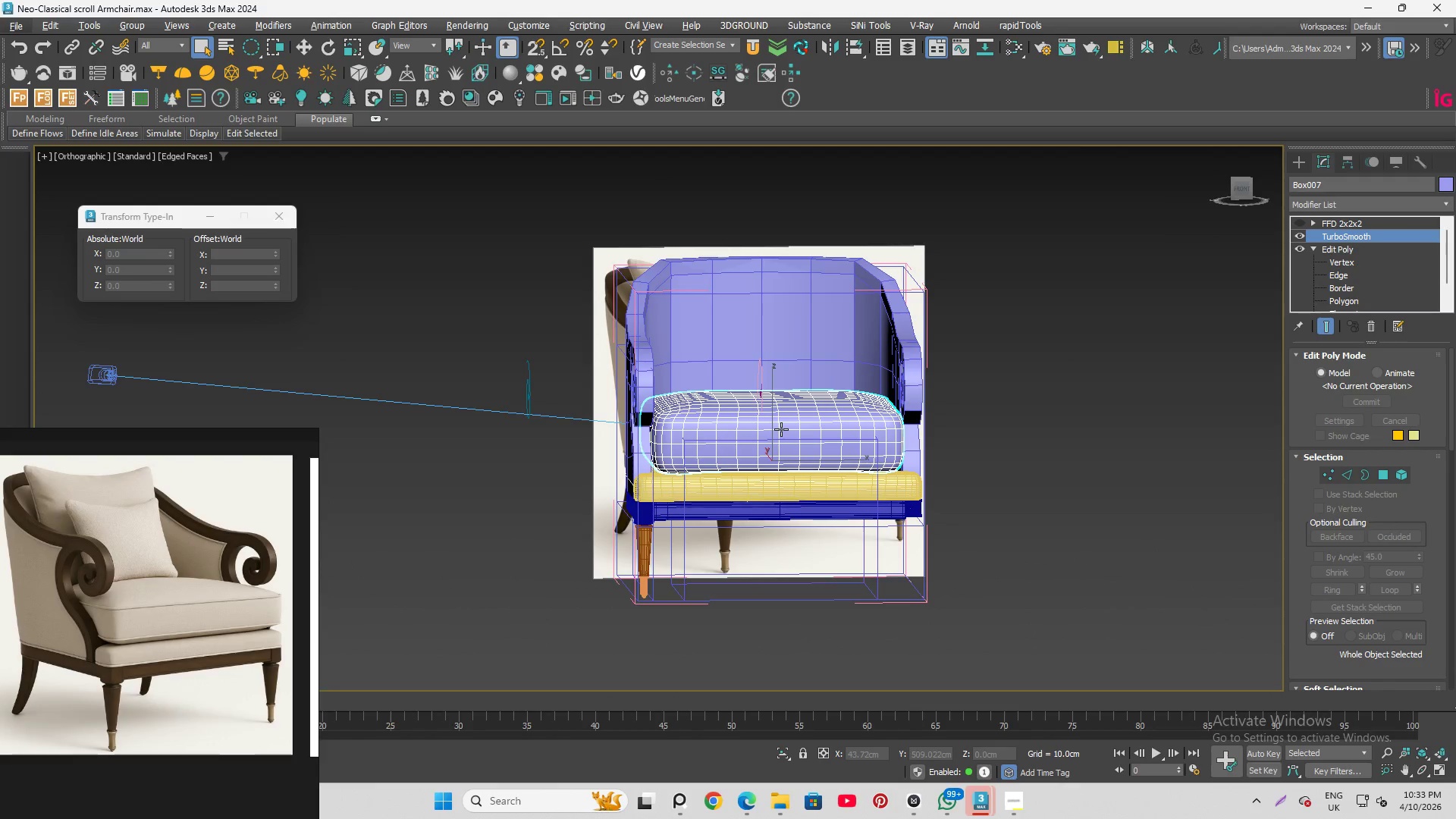 
key(G)
 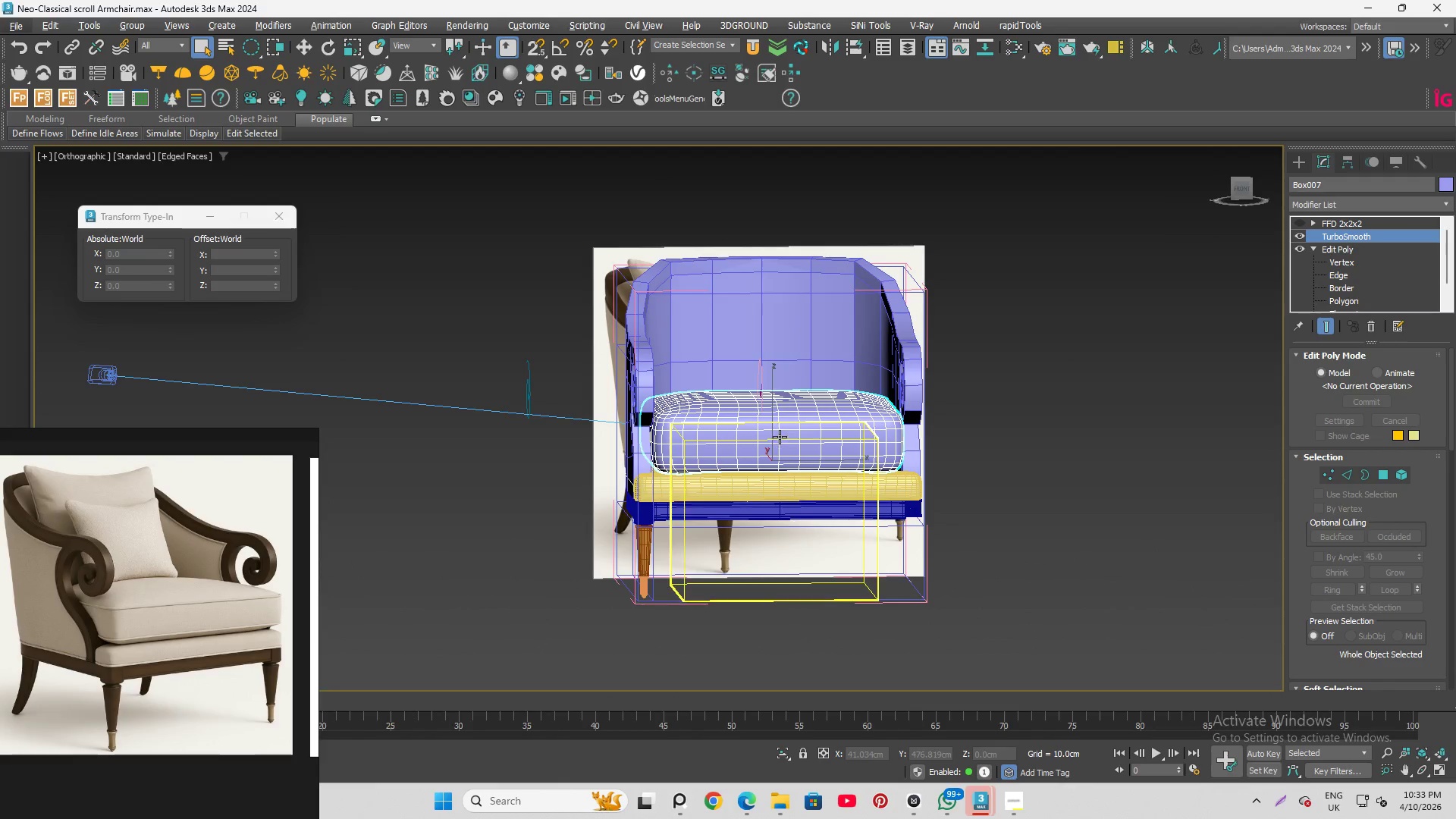 
key(F4)
 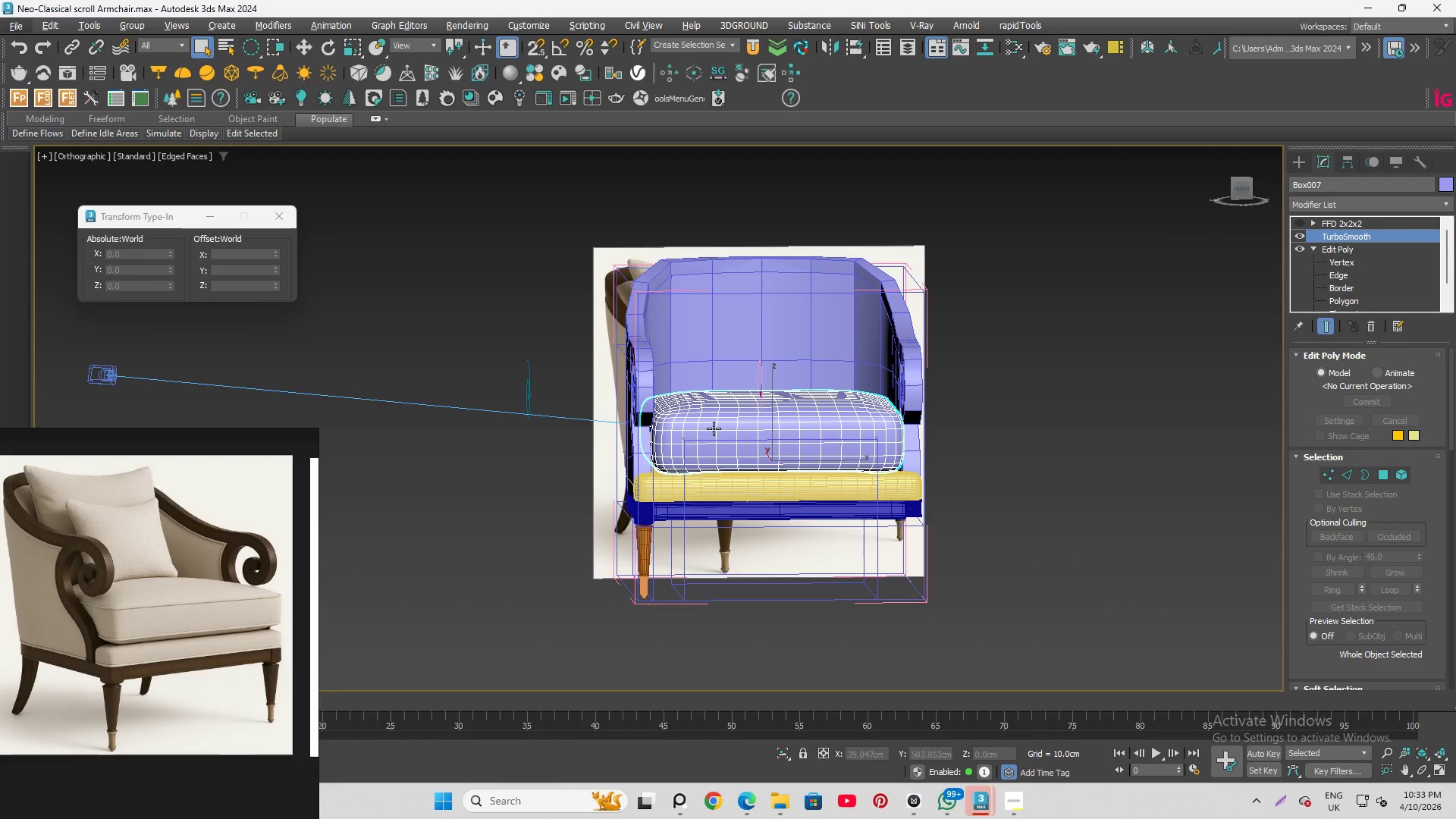 
scroll: coordinate [711, 420], scroll_direction: up, amount: 2.0
 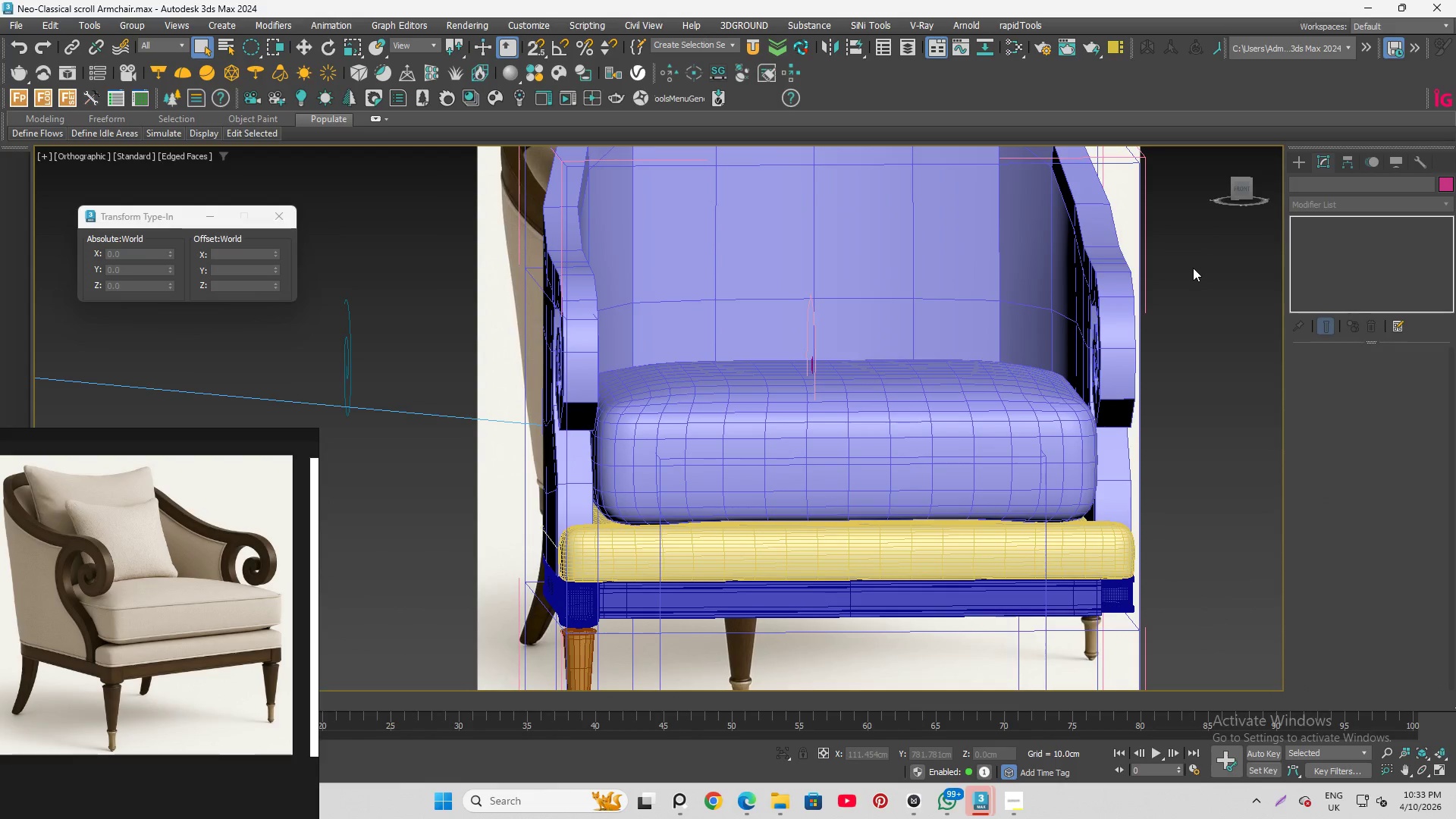 
key(F4)
 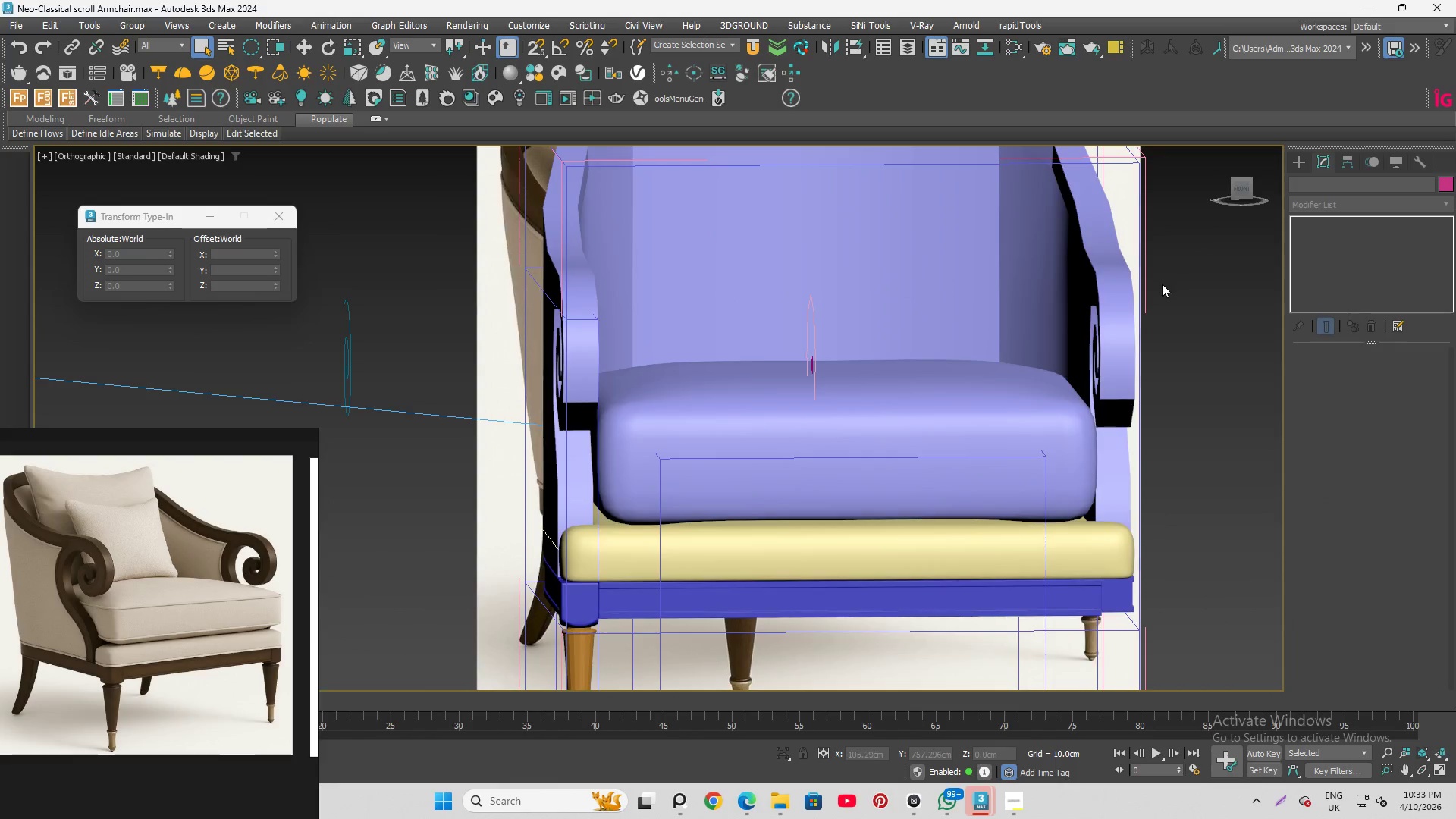 
hold_key(key=AltLeft, duration=1.47)
 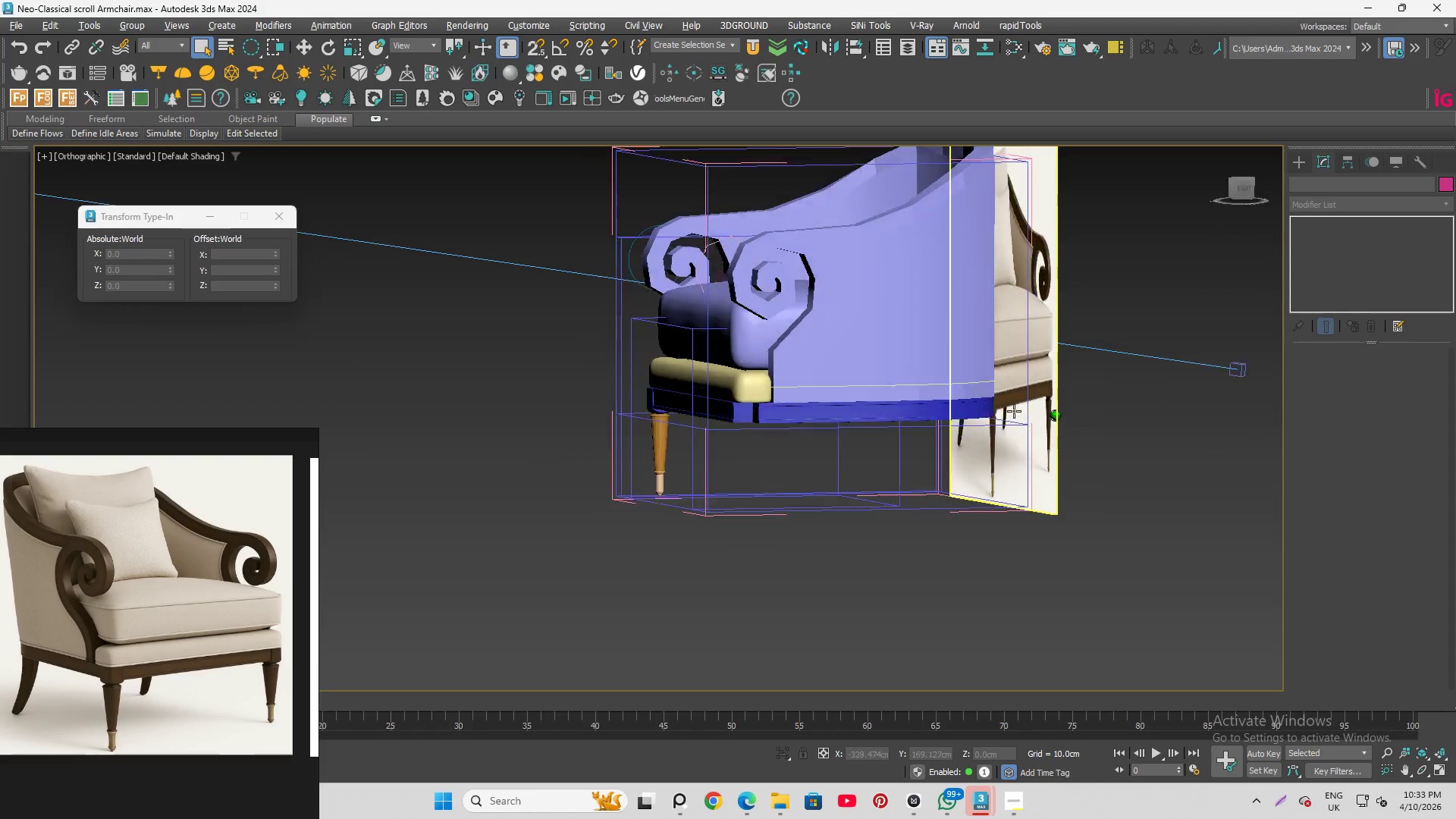 
scroll: coordinate [1165, 306], scroll_direction: down, amount: 2.0
 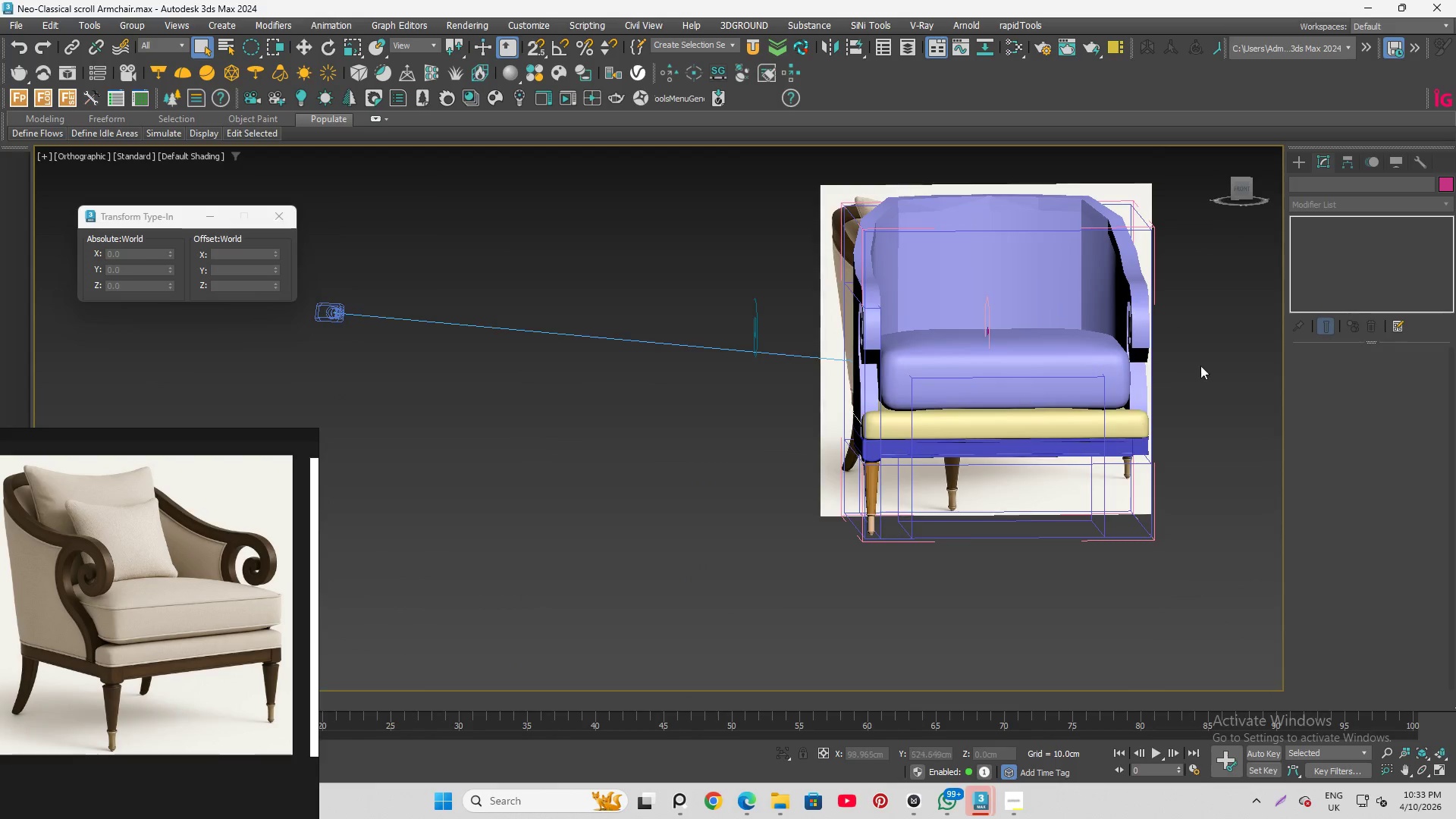 
scroll: coordinate [1171, 397], scroll_direction: up, amount: 1.0
 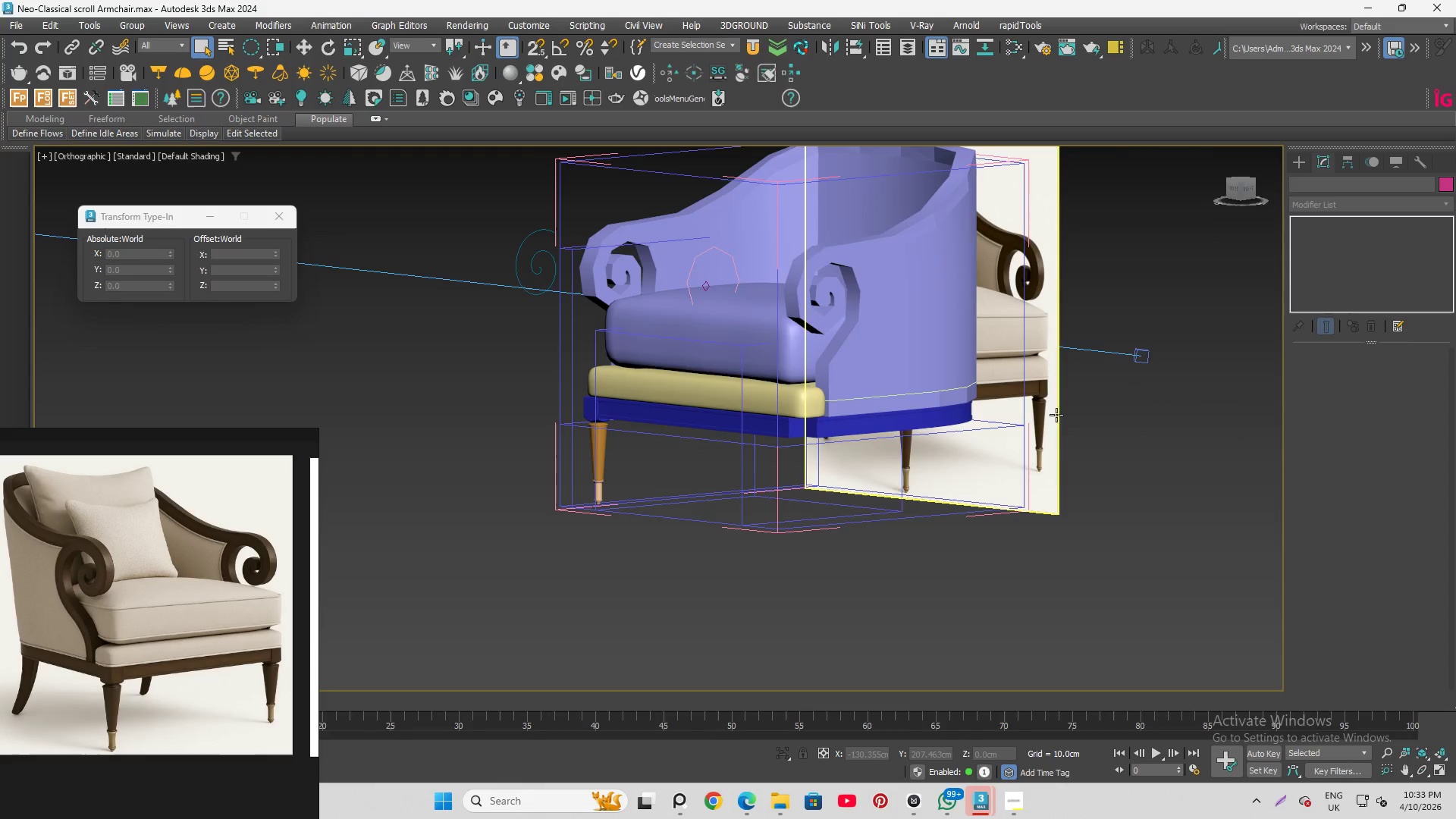 
hold_key(key=AltLeft, duration=1.5)
 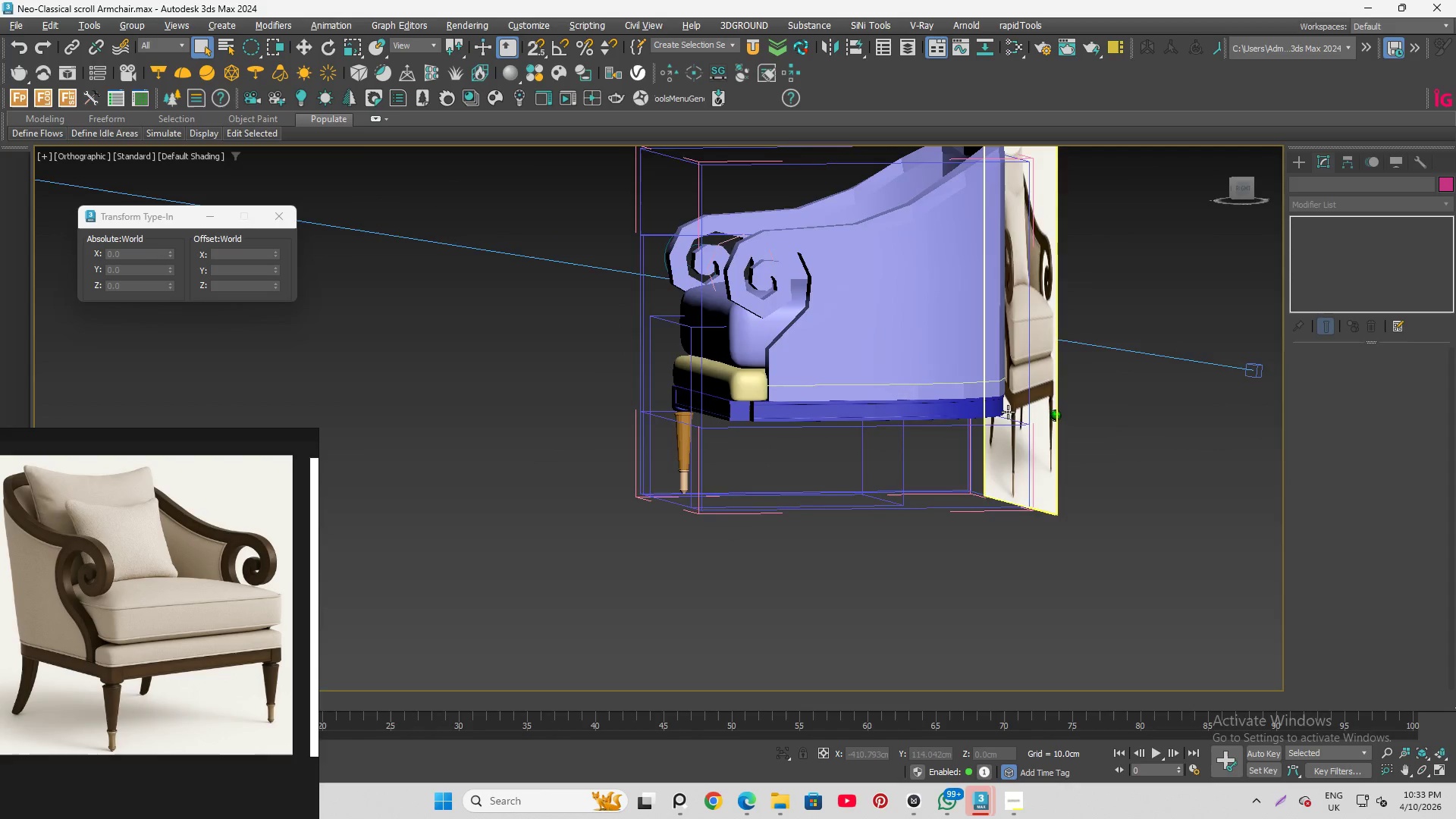 
hold_key(key=AltLeft, duration=1.51)
 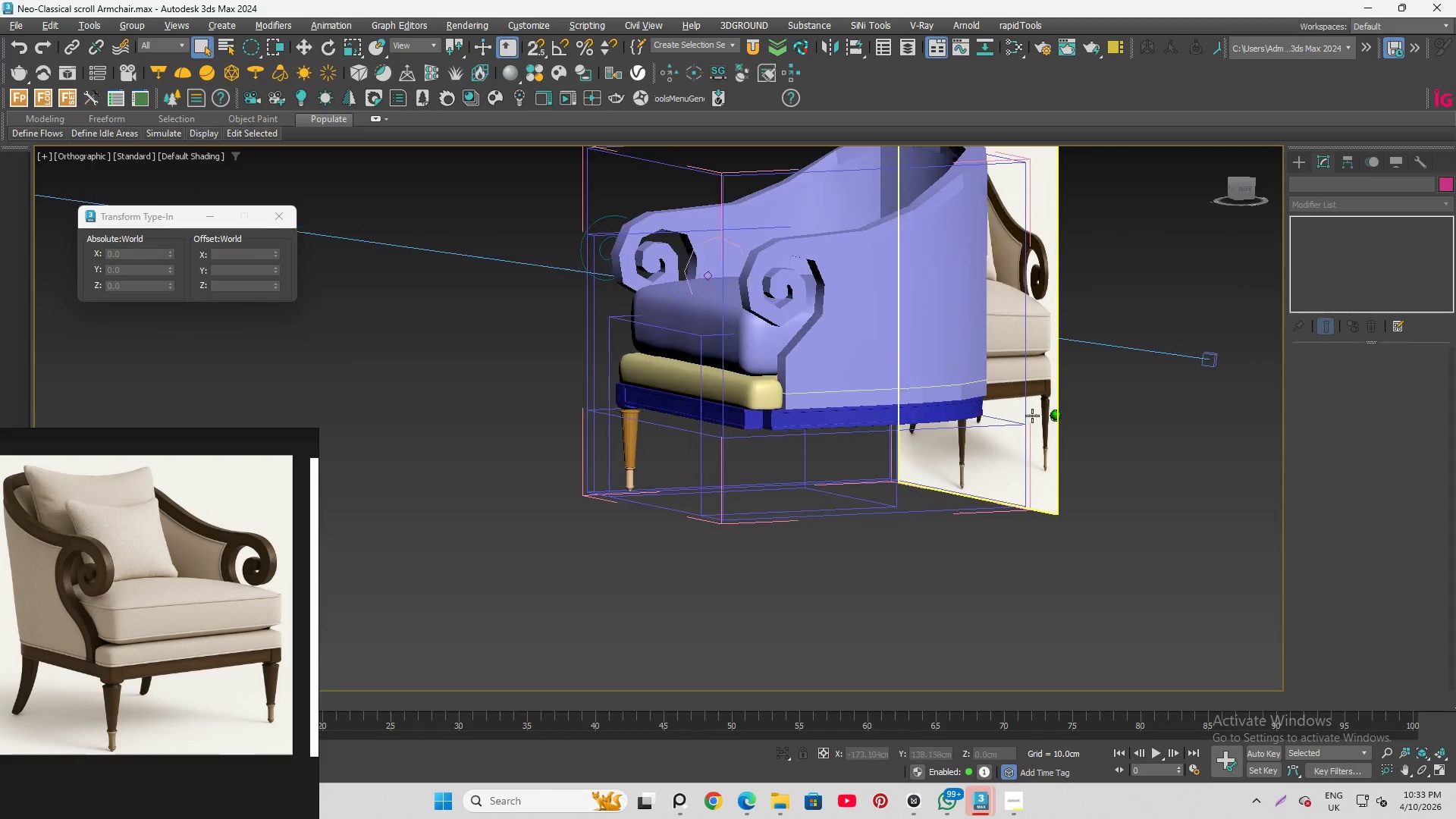 
hold_key(key=AltLeft, duration=1.52)
 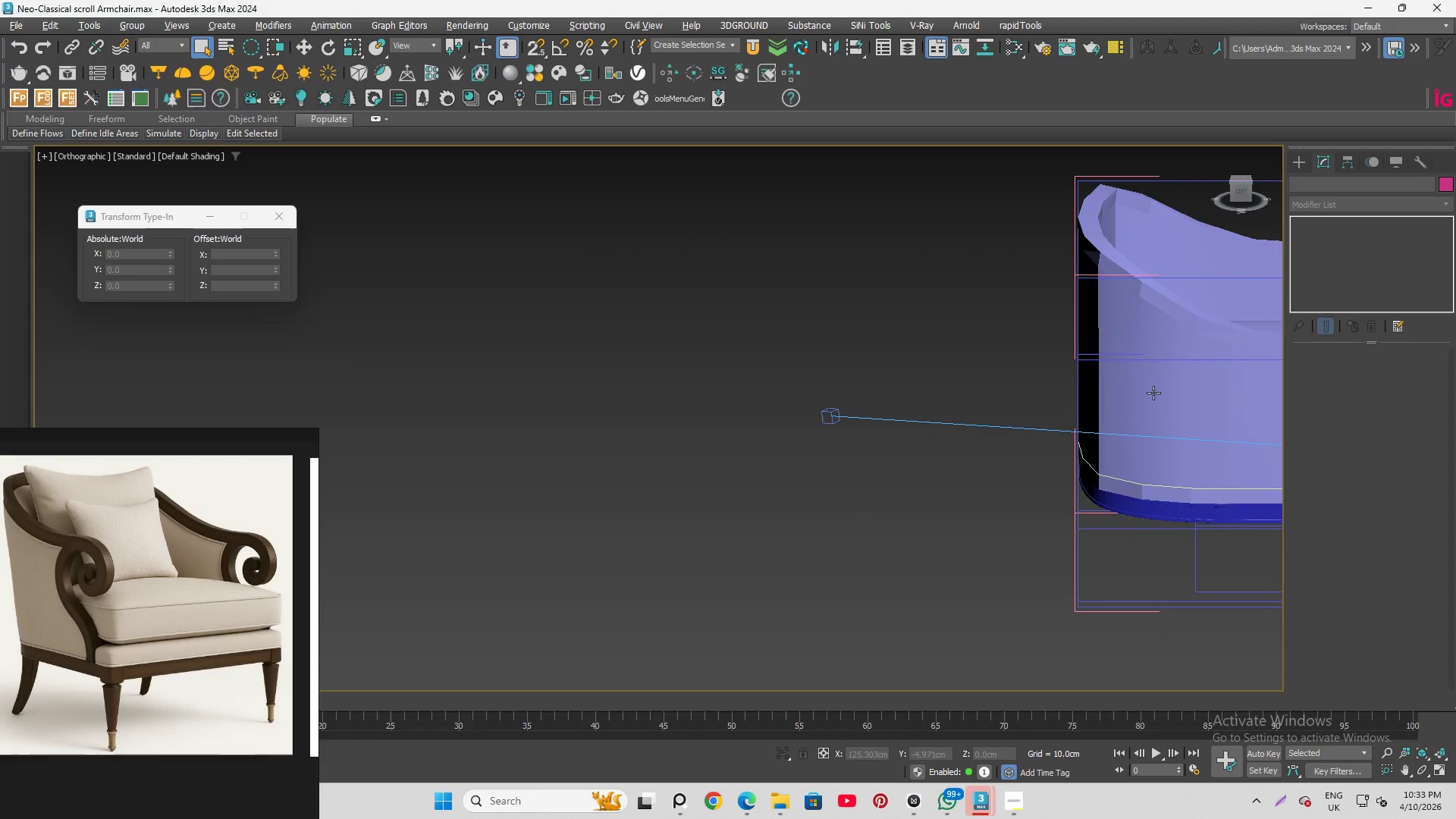 
hold_key(key=AltLeft, duration=0.72)
 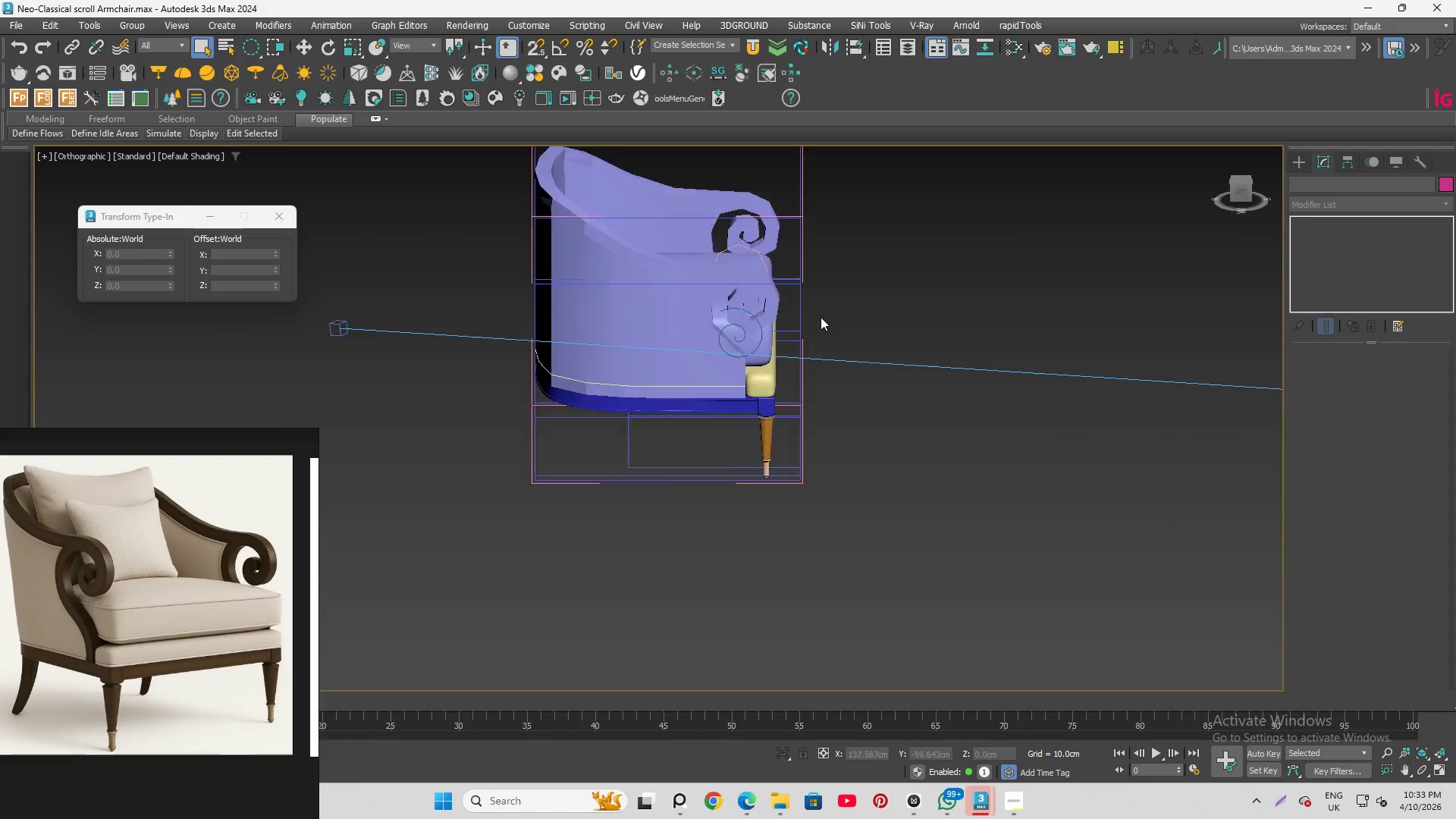 
hold_key(key=AltLeft, duration=0.64)
 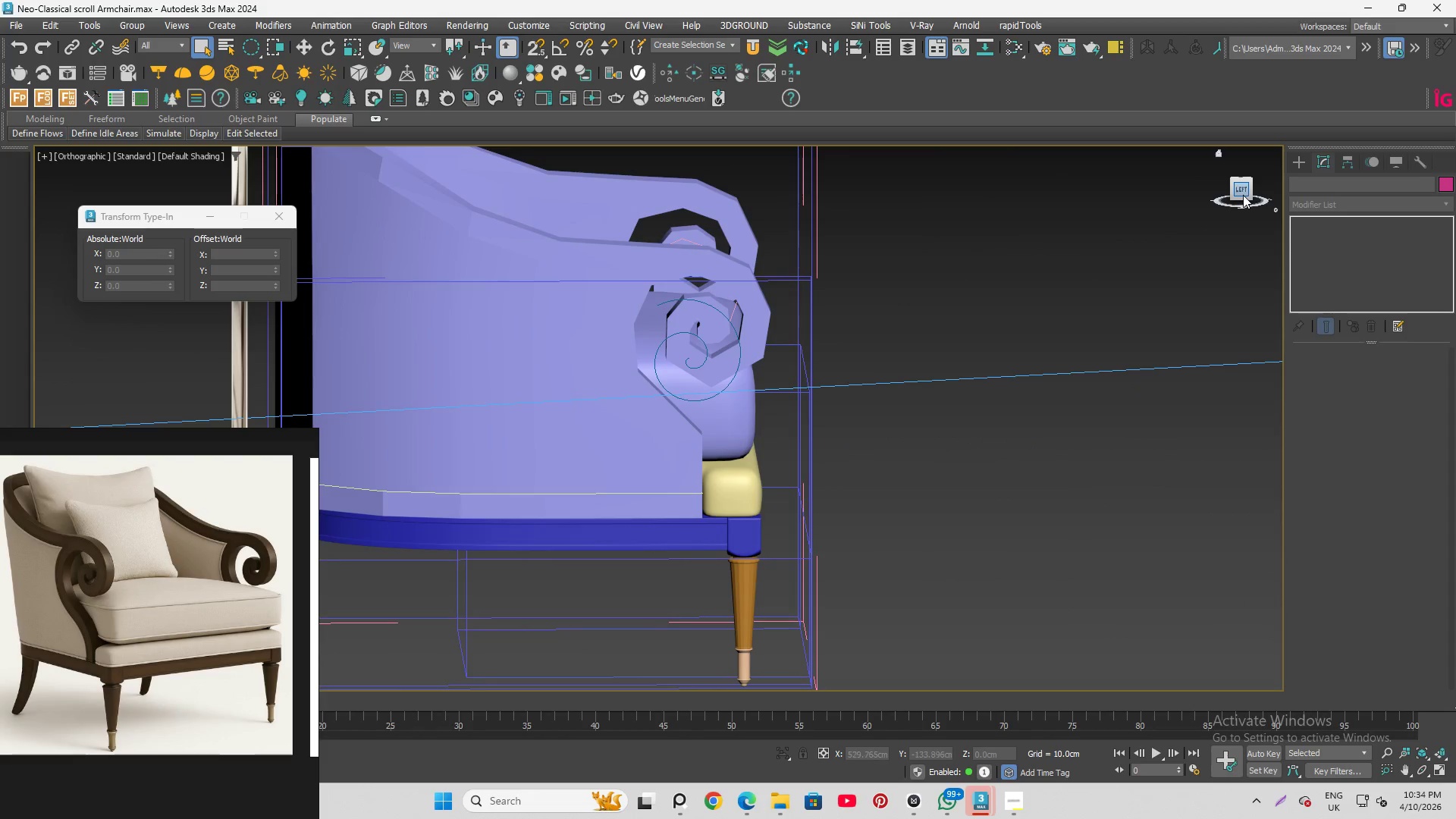 
scroll: coordinate [791, 359], scroll_direction: none, amount: 0.0
 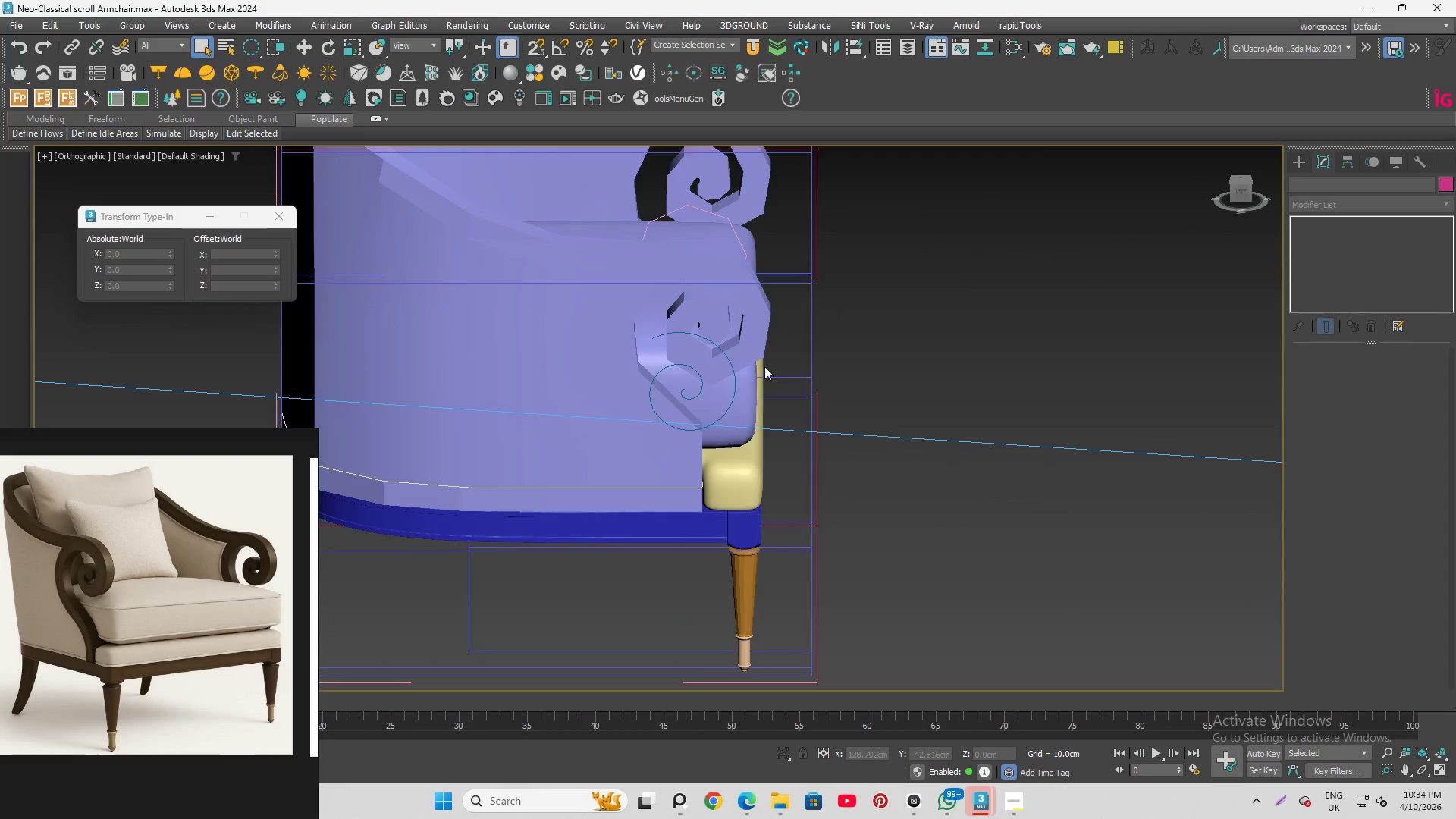 
left_click([1243, 195])
 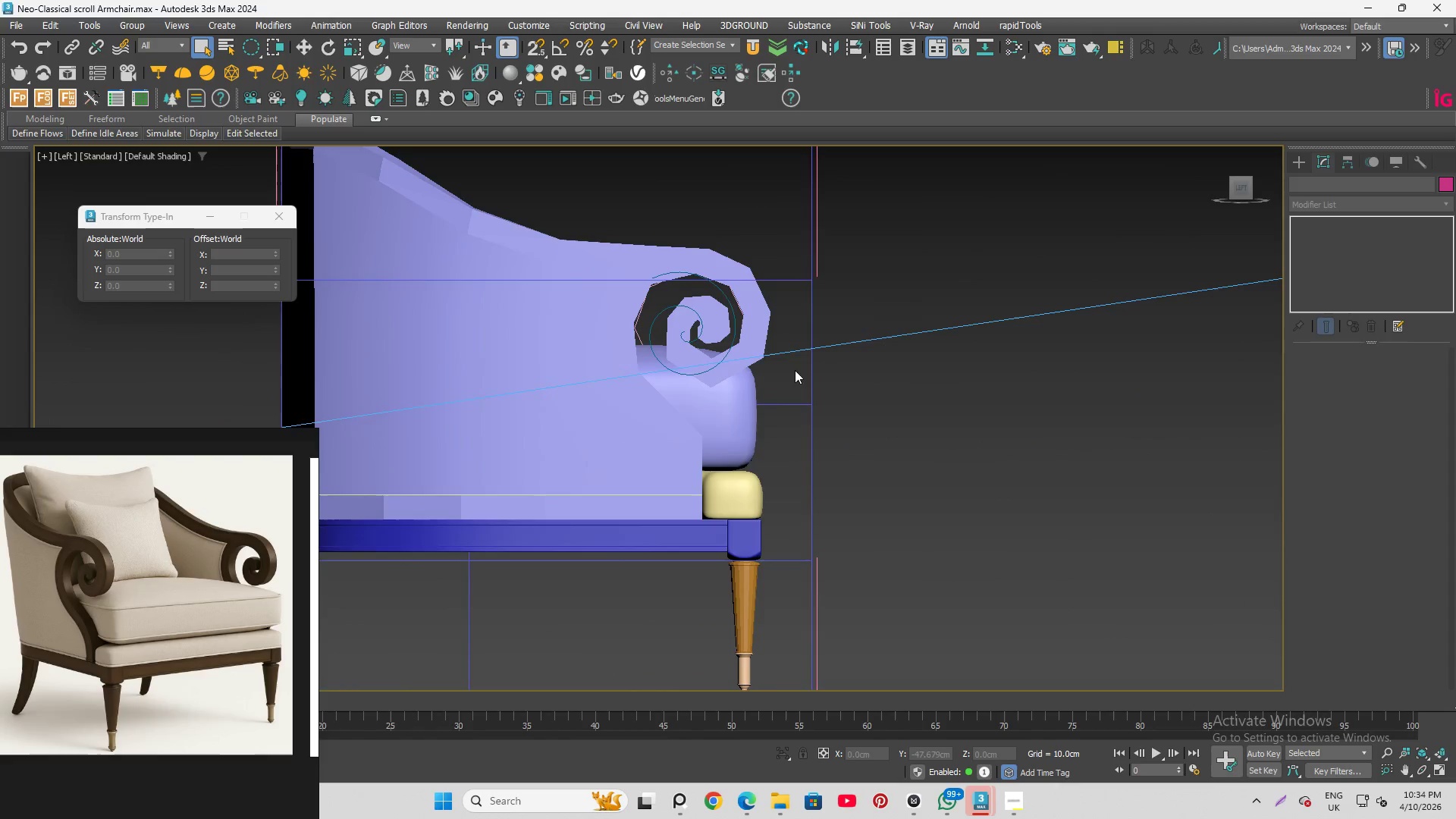 
left_click([726, 406])
 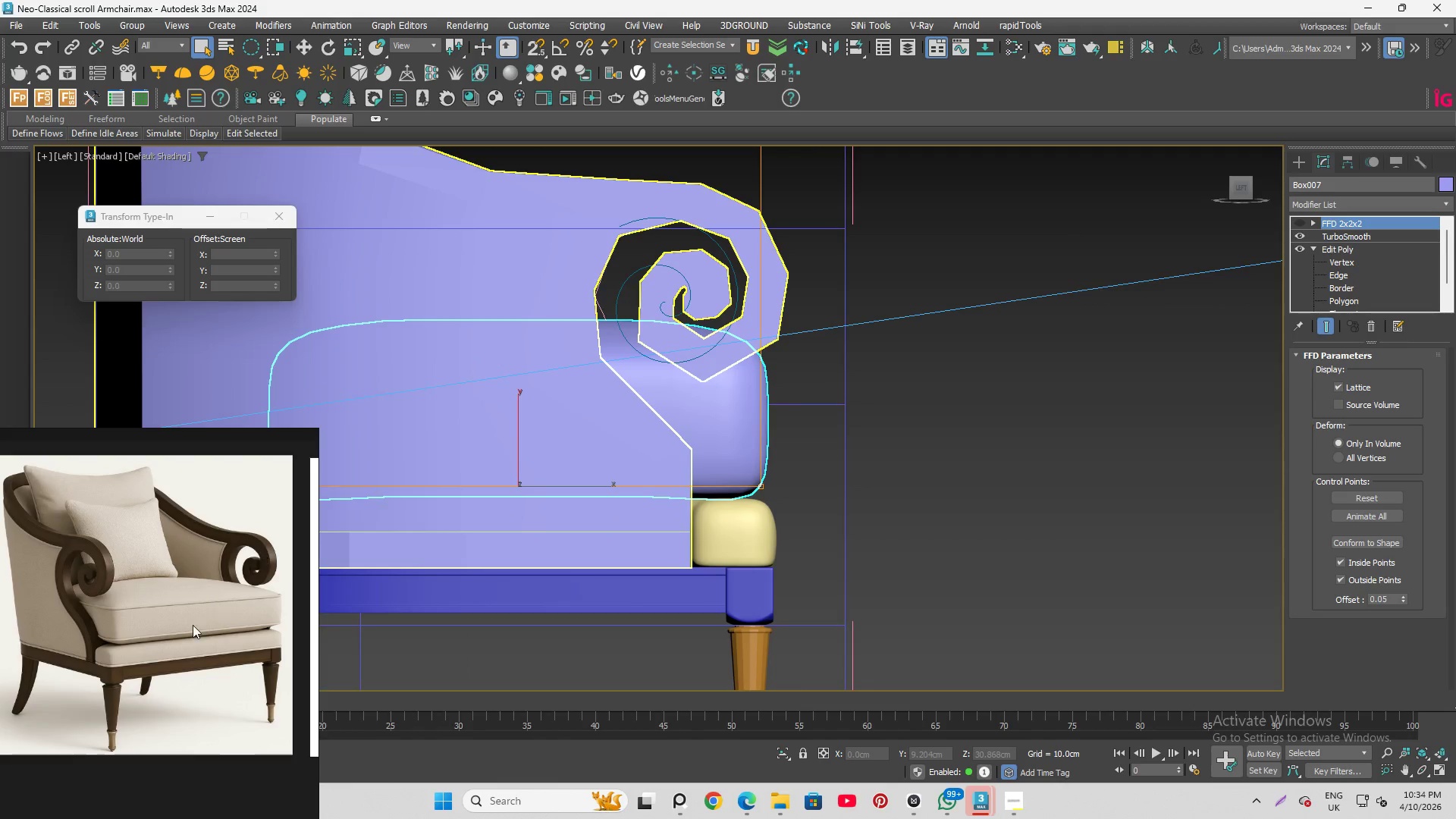 
scroll: coordinate [171, 599], scroll_direction: up, amount: 5.0
 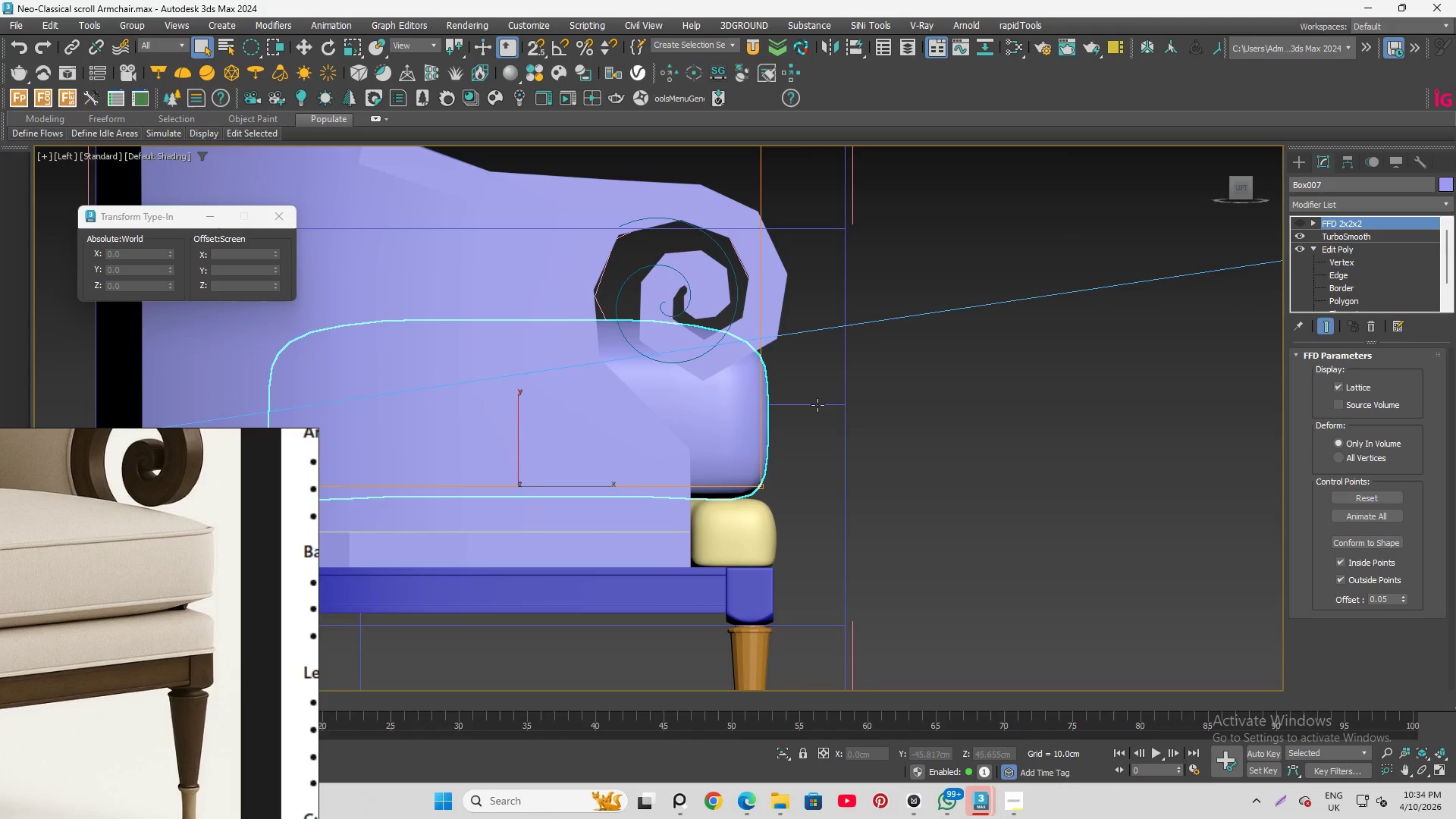 
scroll: coordinate [858, 445], scroll_direction: down, amount: 3.0
 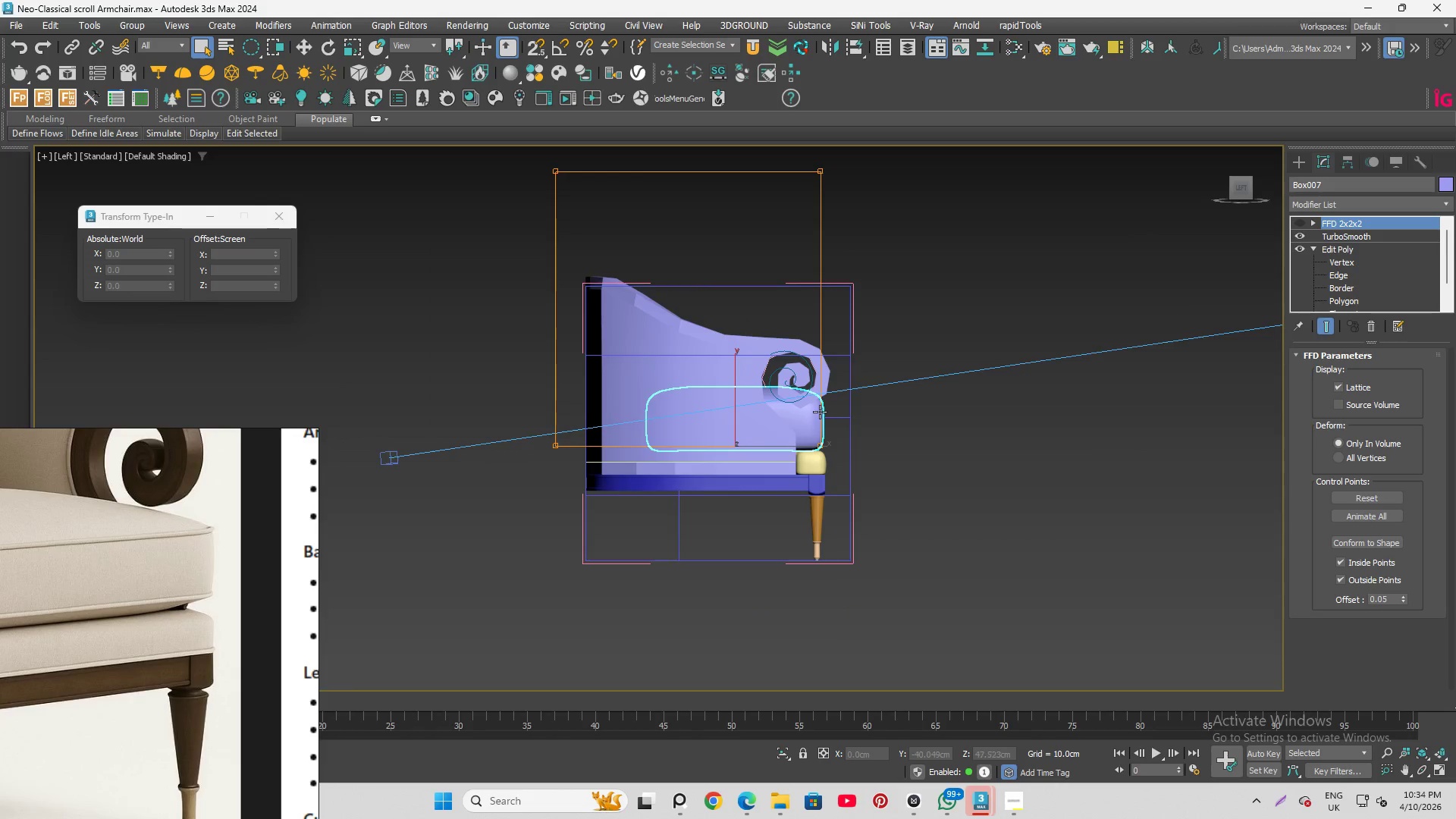 
scroll: coordinate [822, 410], scroll_direction: up, amount: 1.0
 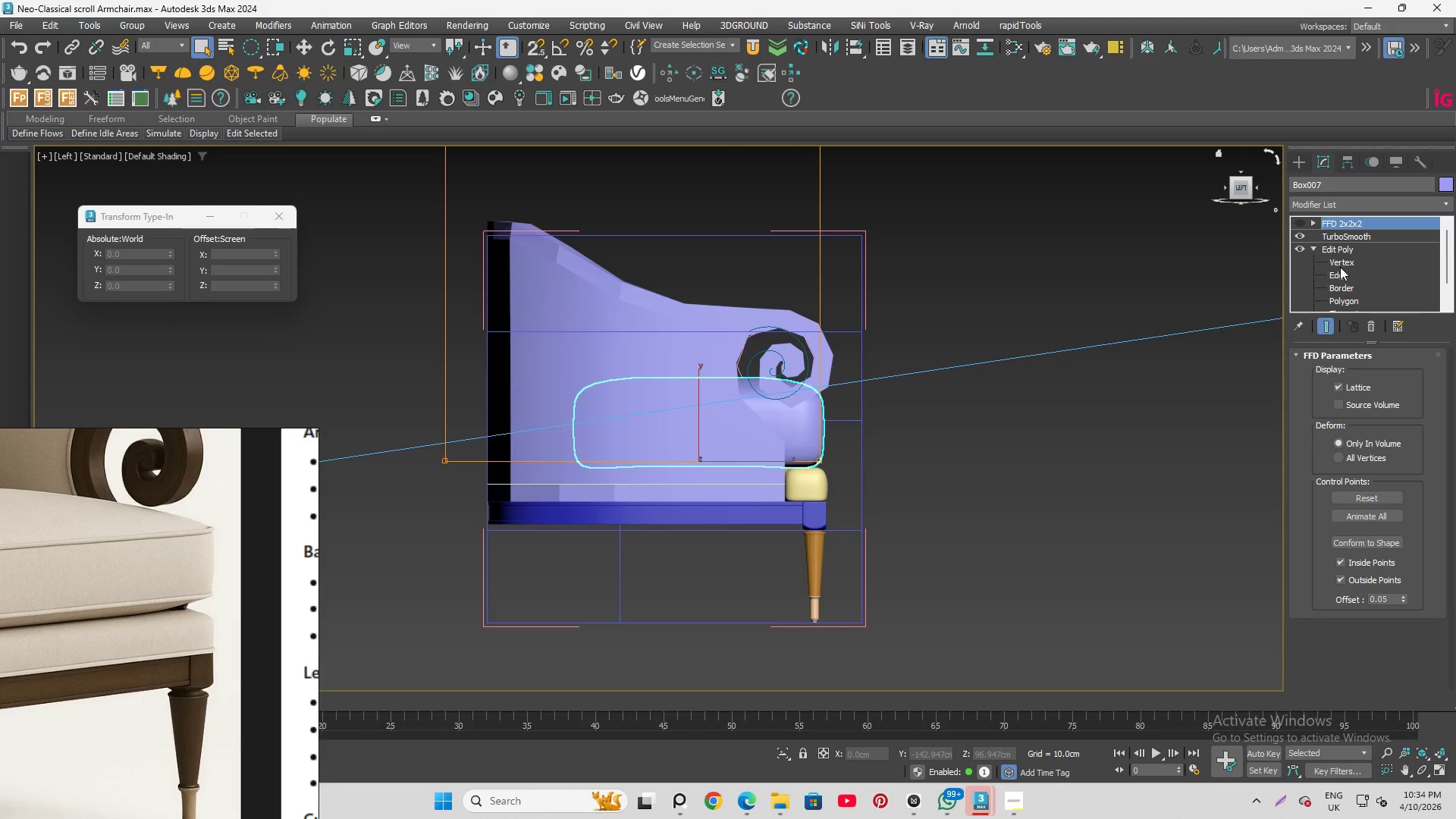 
left_click([1346, 266])
 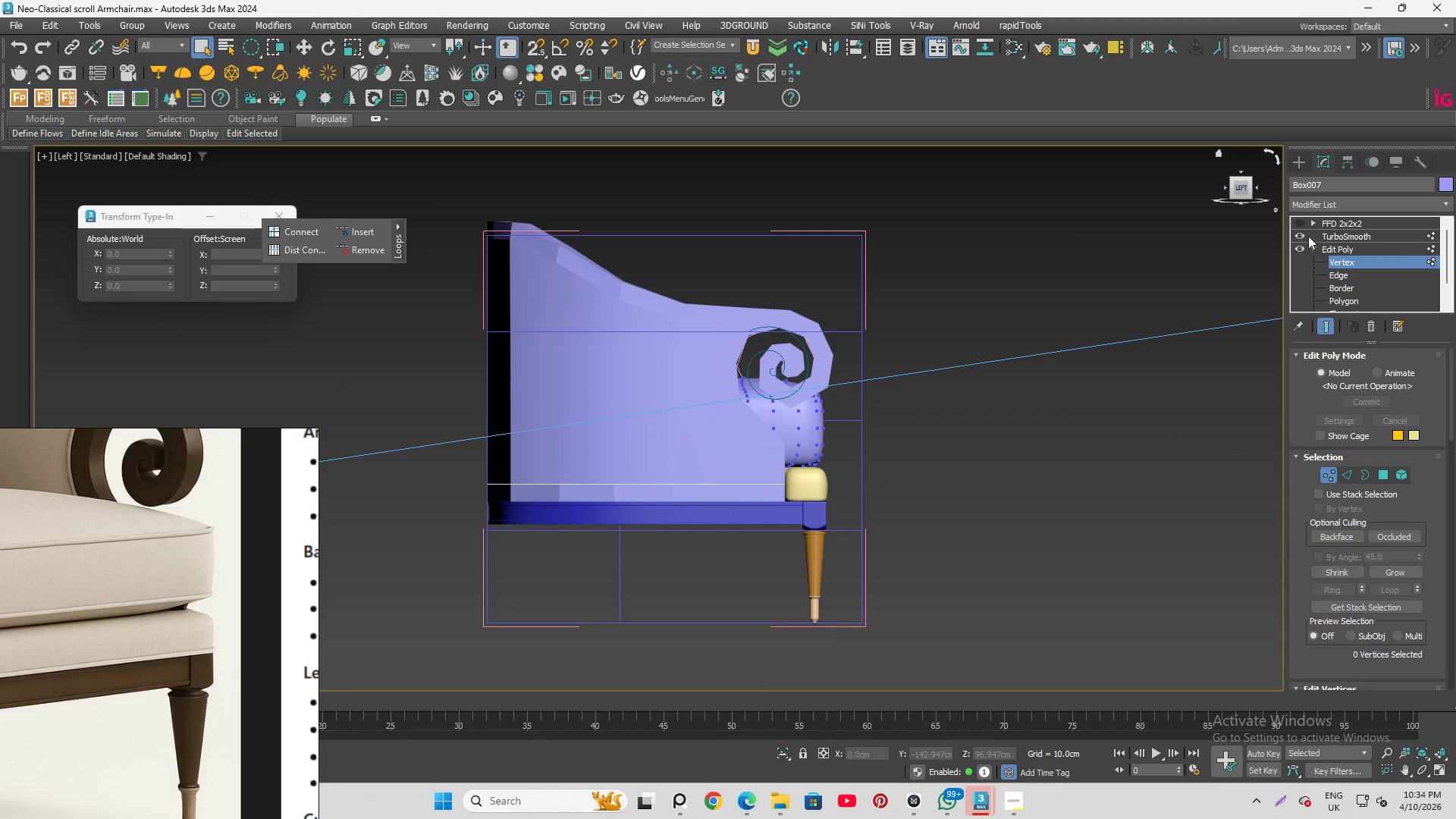 
left_click([1304, 234])
 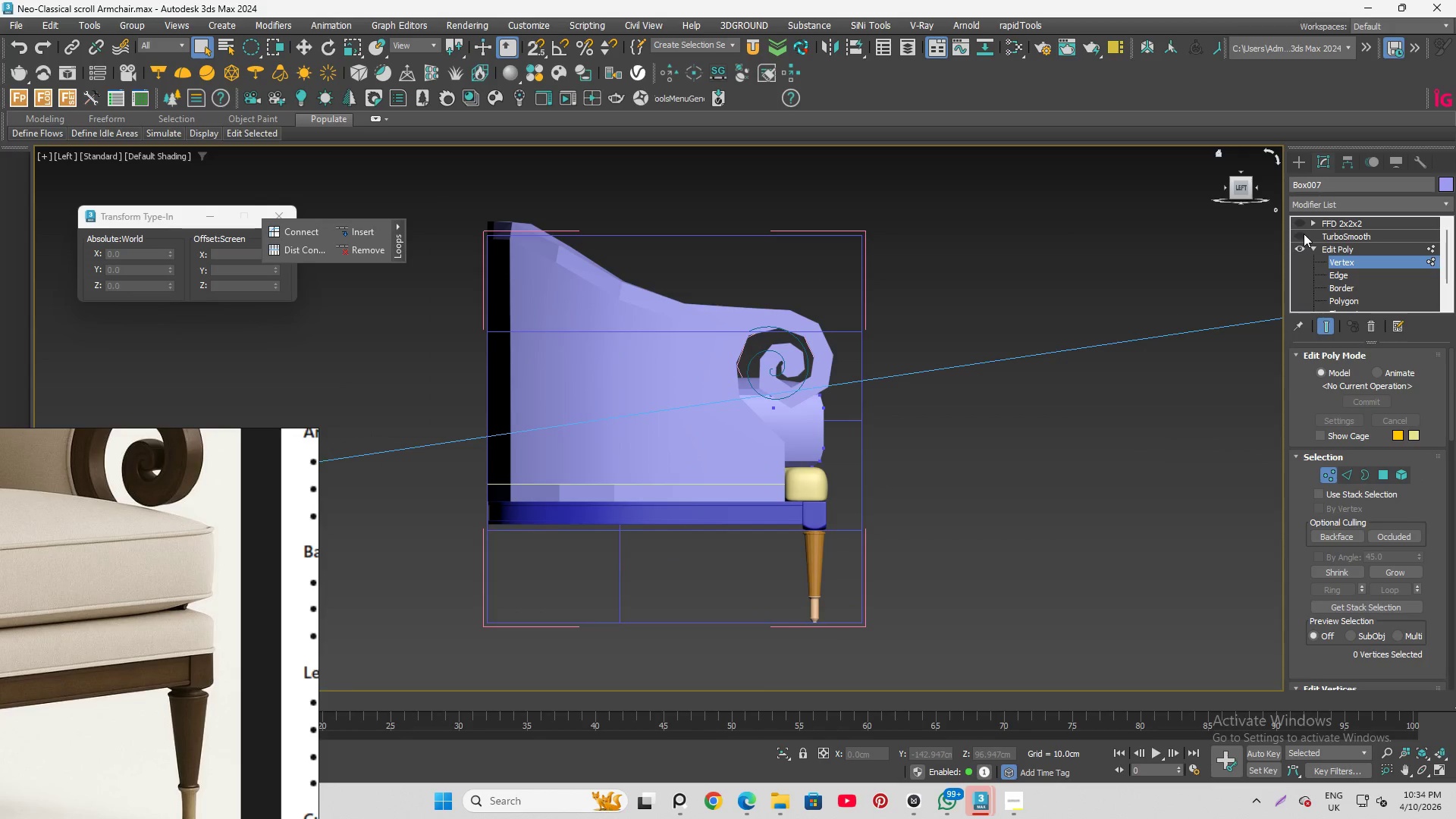 
left_click([1304, 234])
 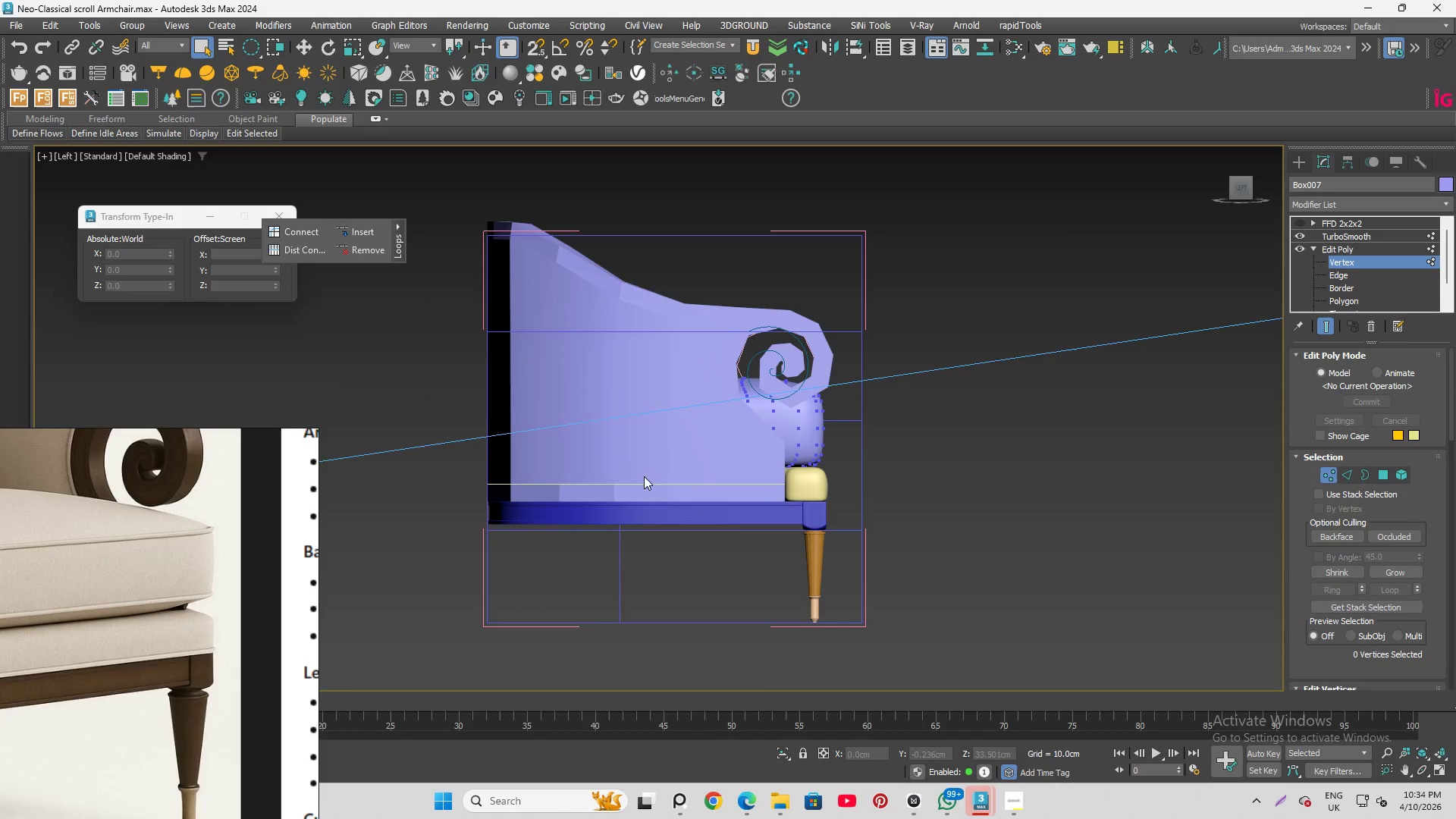 
scroll: coordinate [805, 463], scroll_direction: up, amount: 5.0
 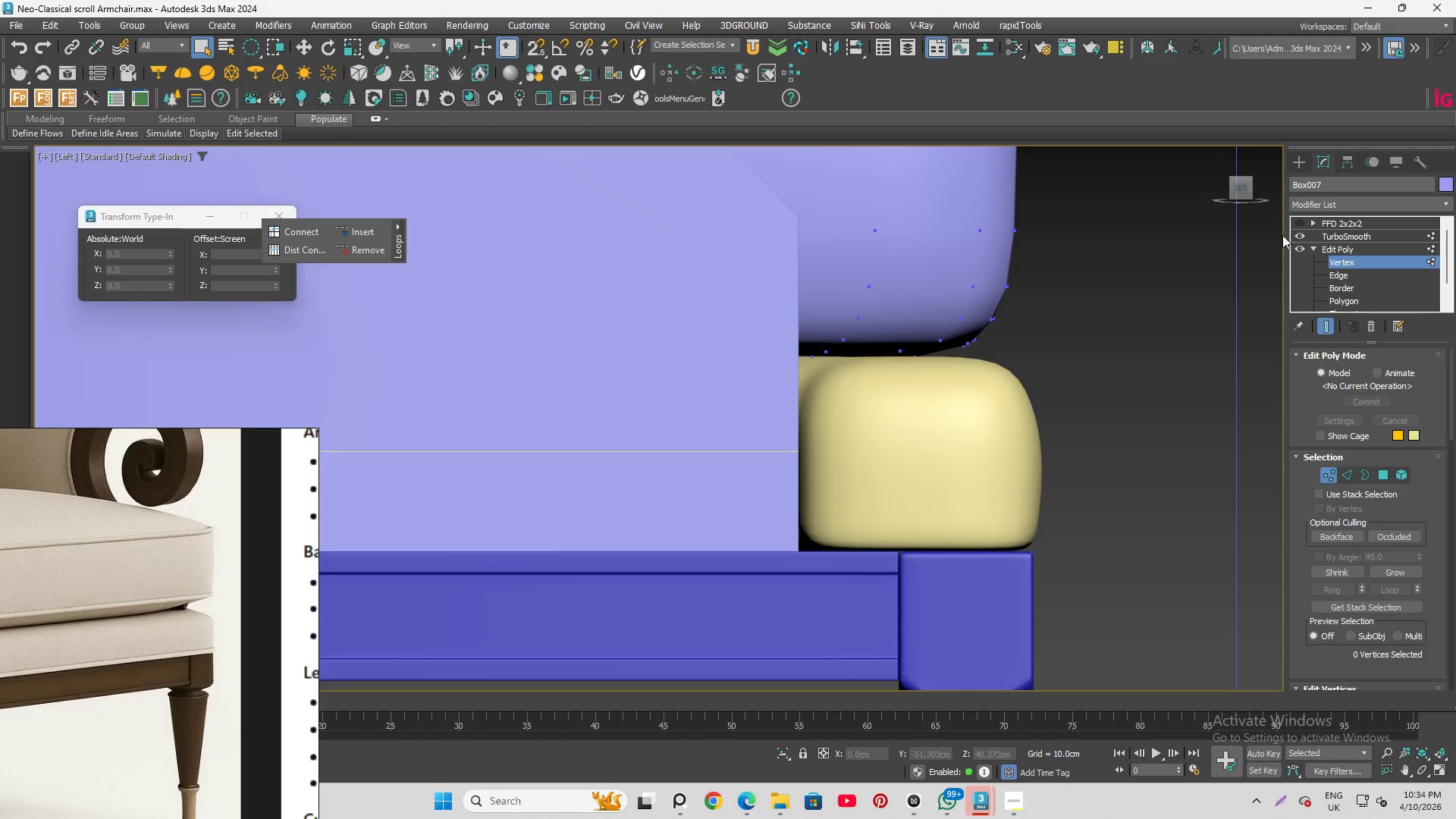 
left_click([1304, 236])
 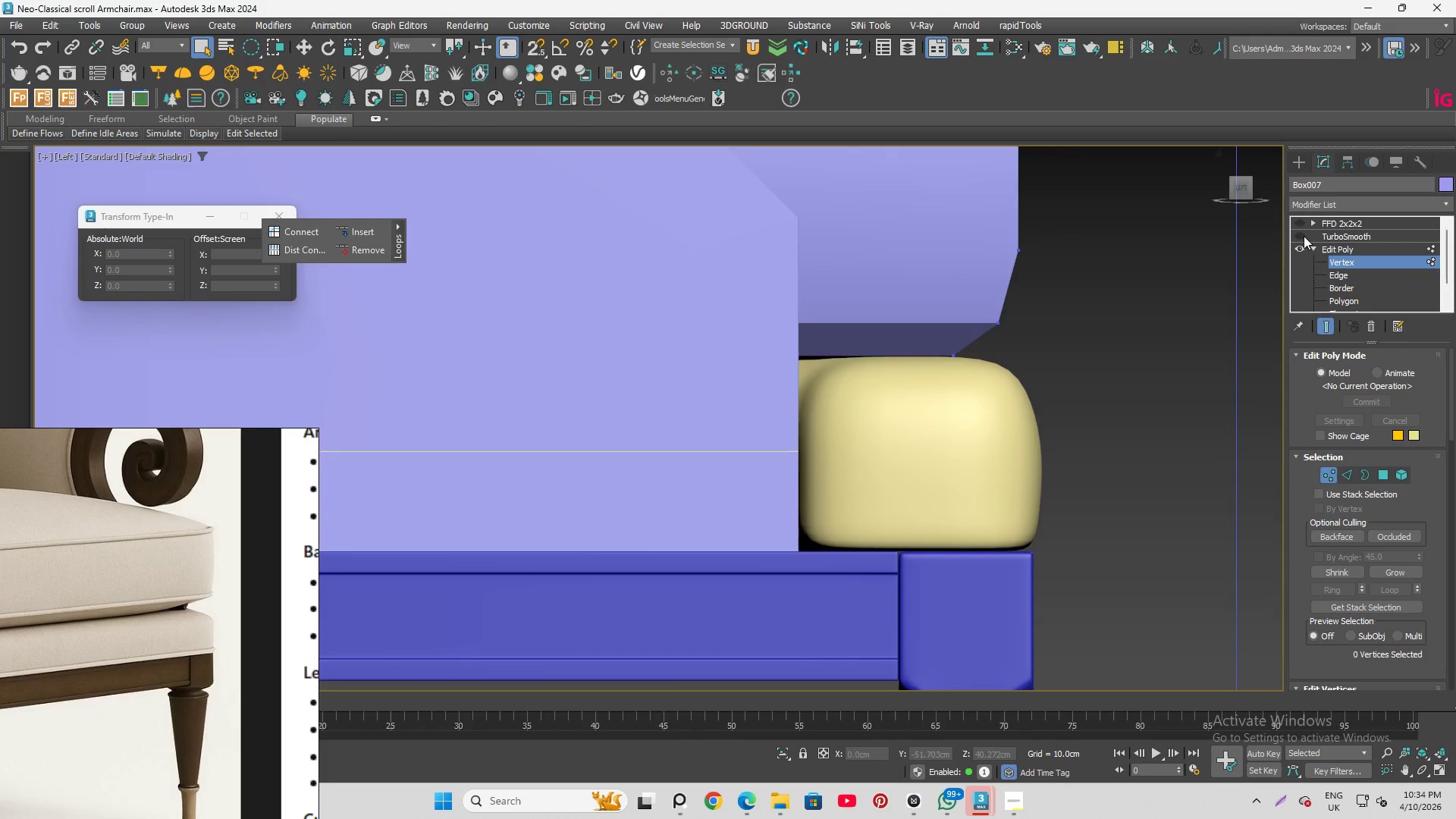 
left_click([1304, 236])
 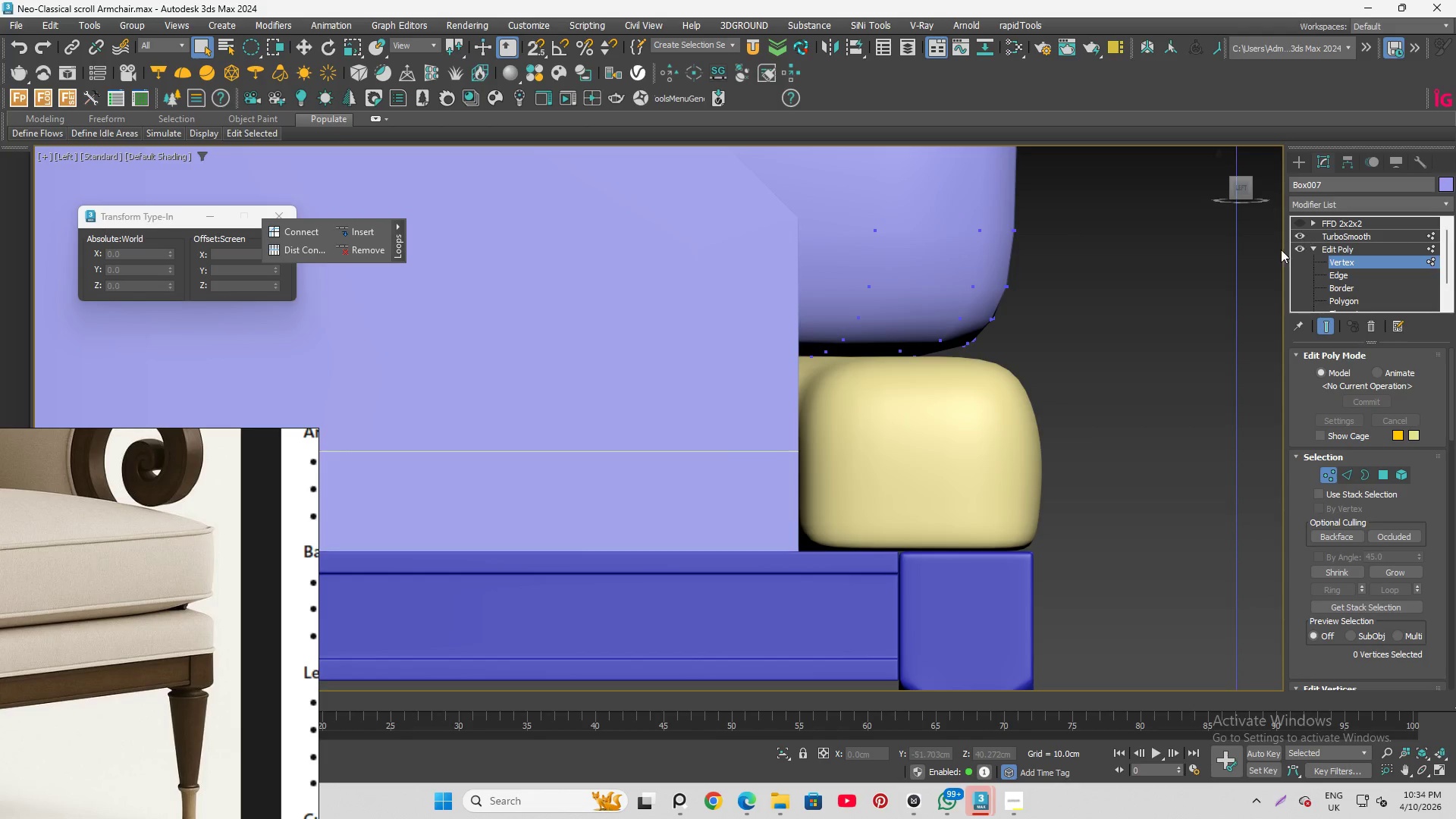 
scroll: coordinate [944, 482], scroll_direction: down, amount: 3.0
 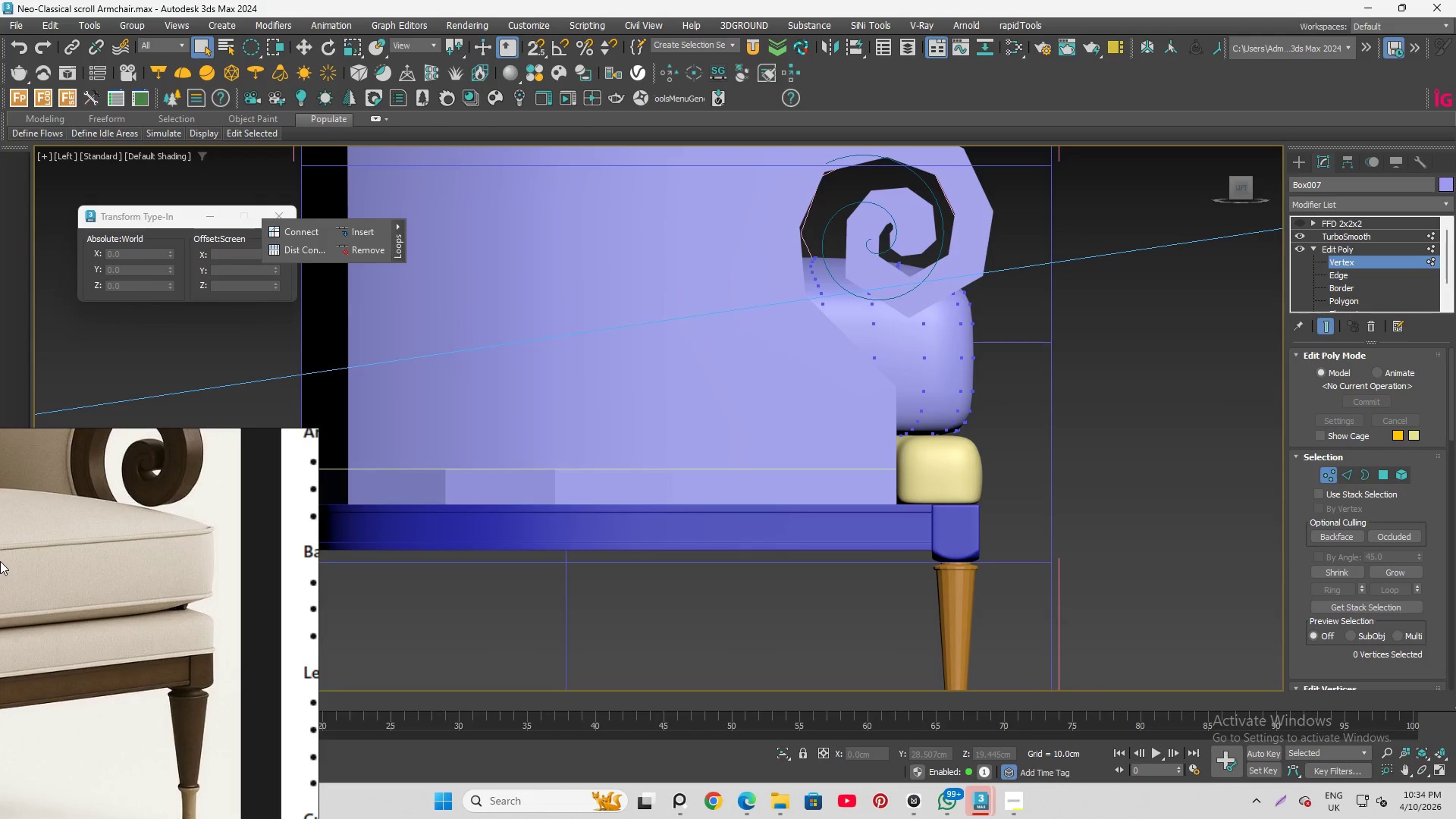 
scroll: coordinate [25, 582], scroll_direction: up, amount: 2.0
 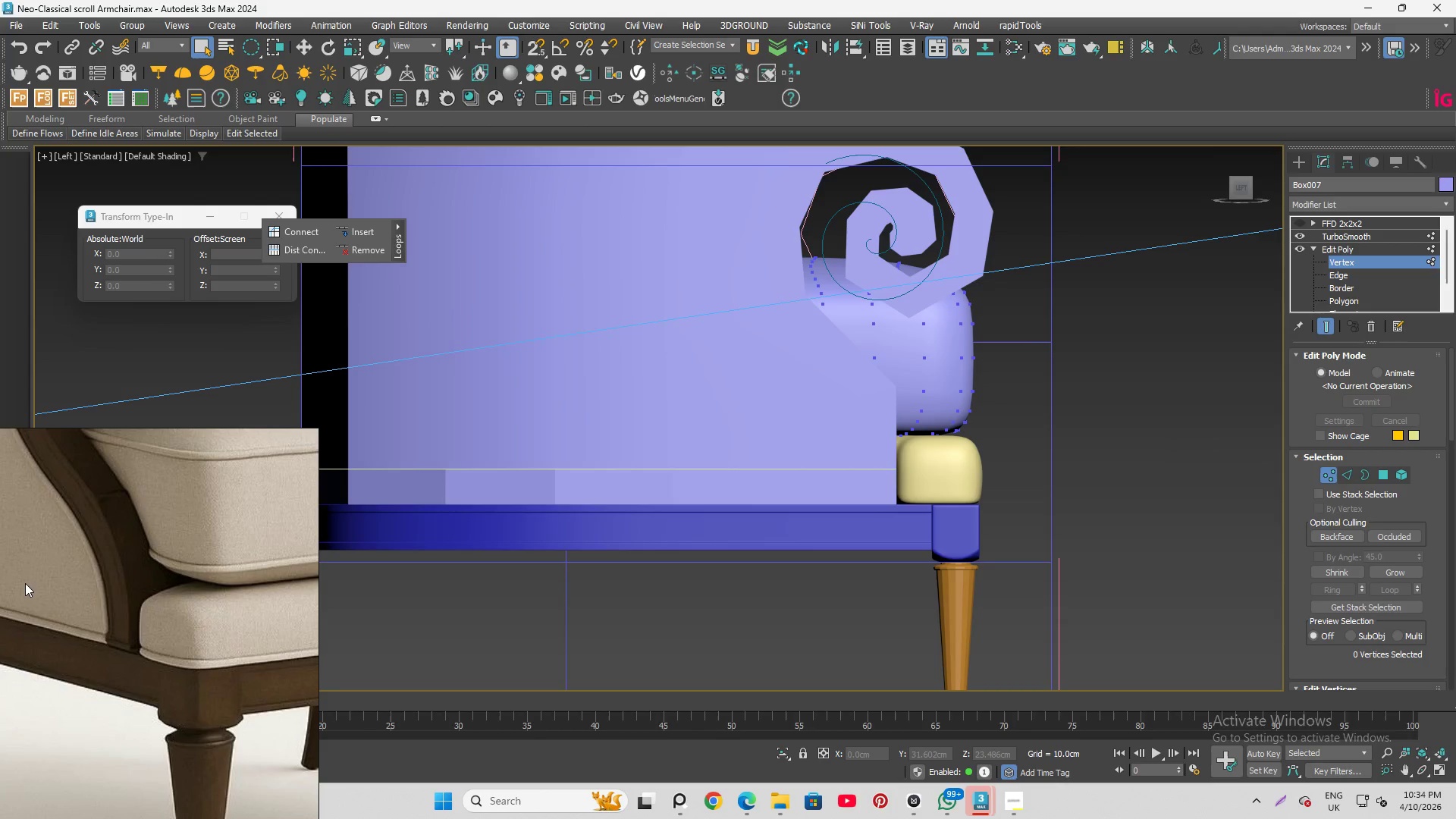 
scroll: coordinate [934, 435], scroll_direction: down, amount: 3.0
 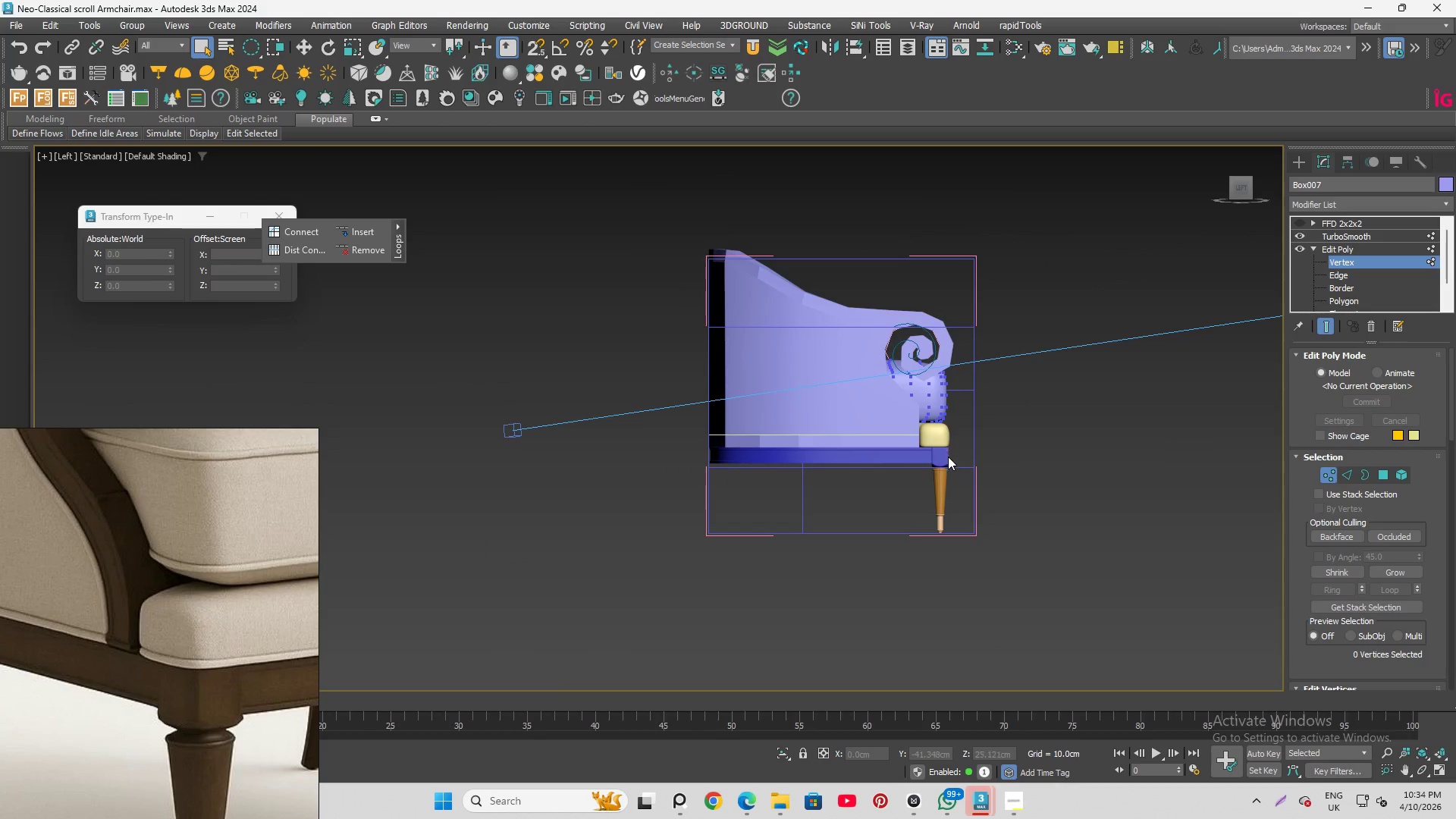 
hold_key(key=AltLeft, duration=1.11)
scroll: coordinate [792, 601], scroll_direction: none, amount: 0.0
 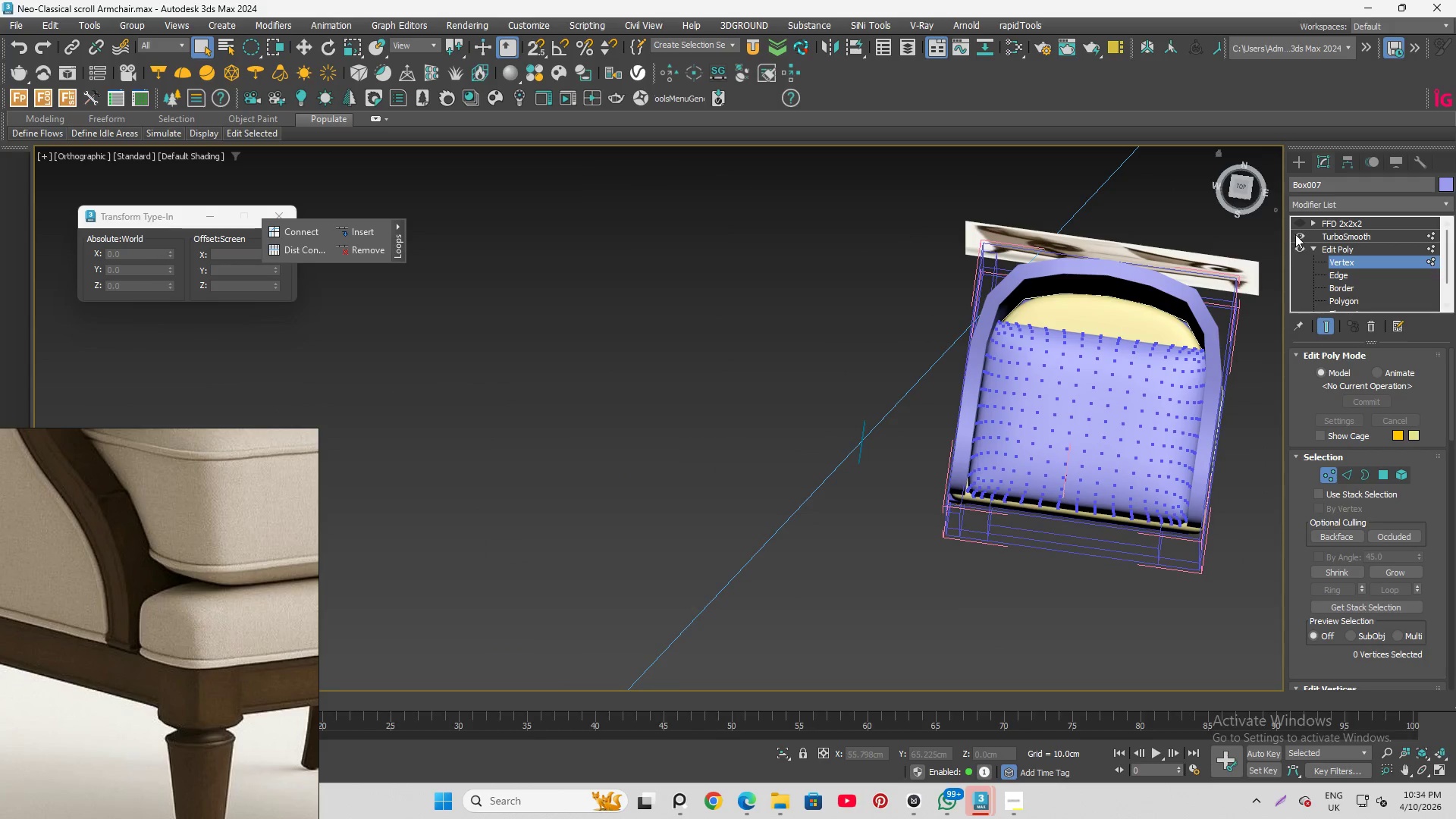 
left_click([1298, 234])
 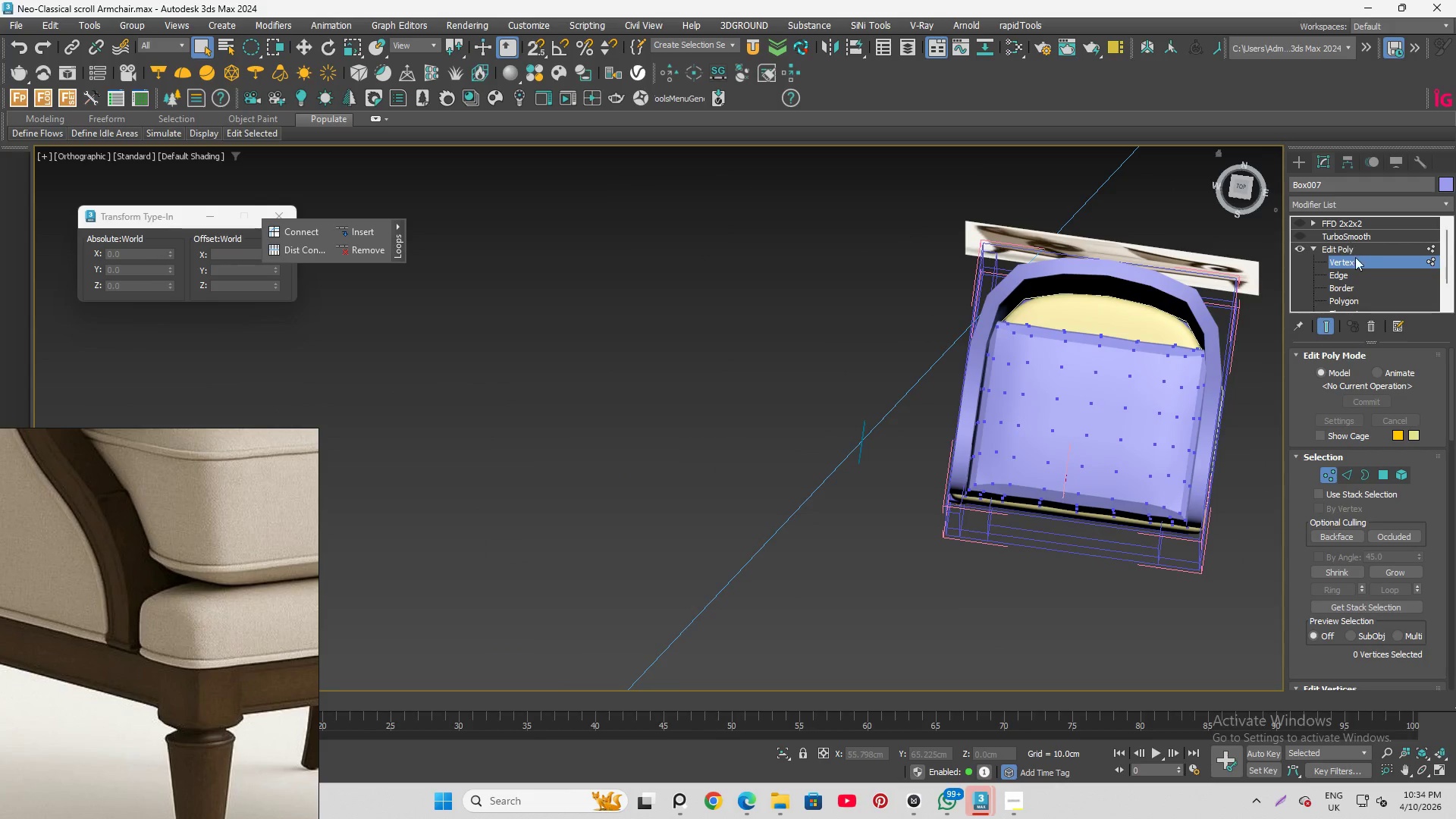 
left_click([1356, 258])
 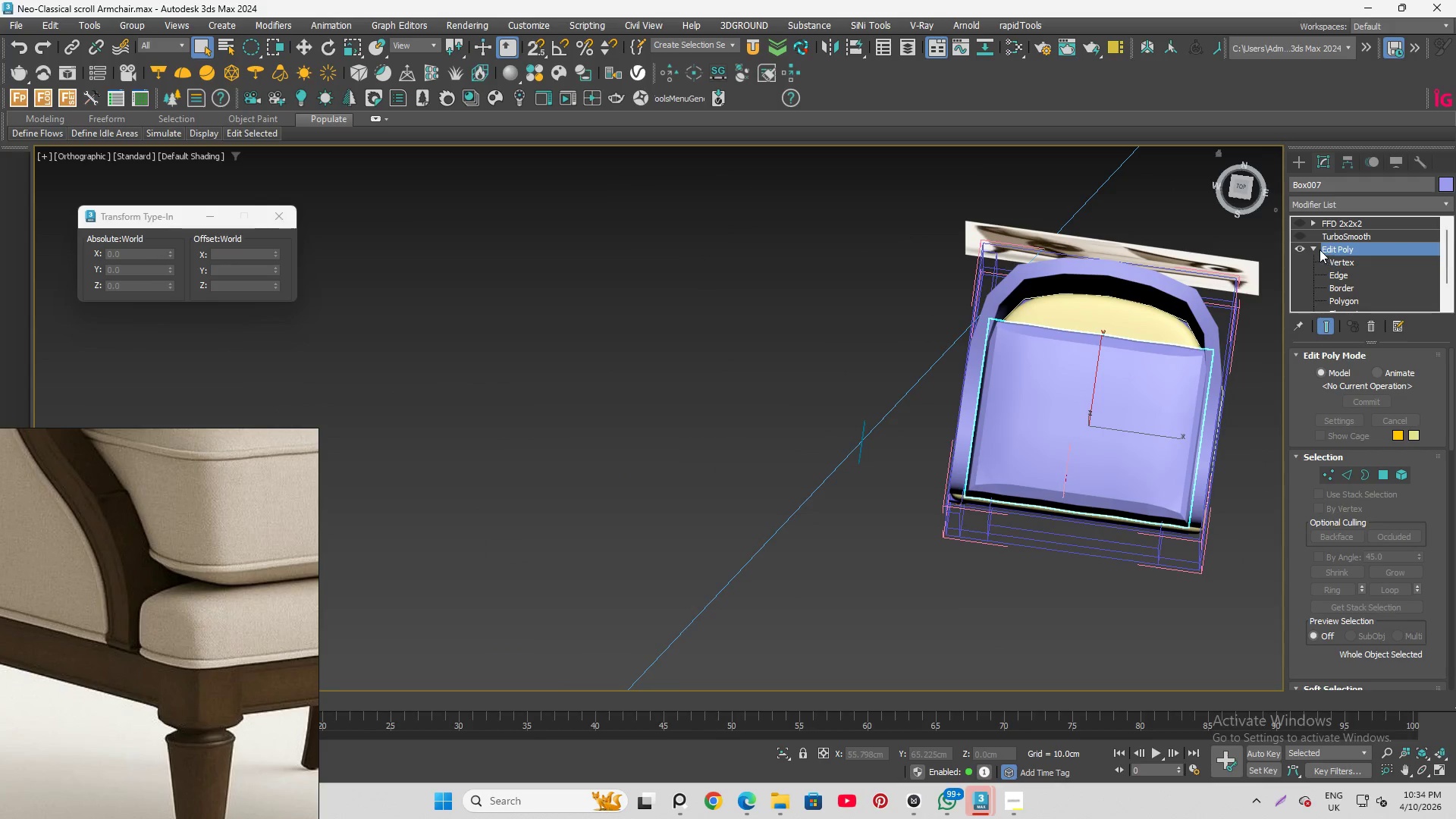 
left_click([1319, 249])
 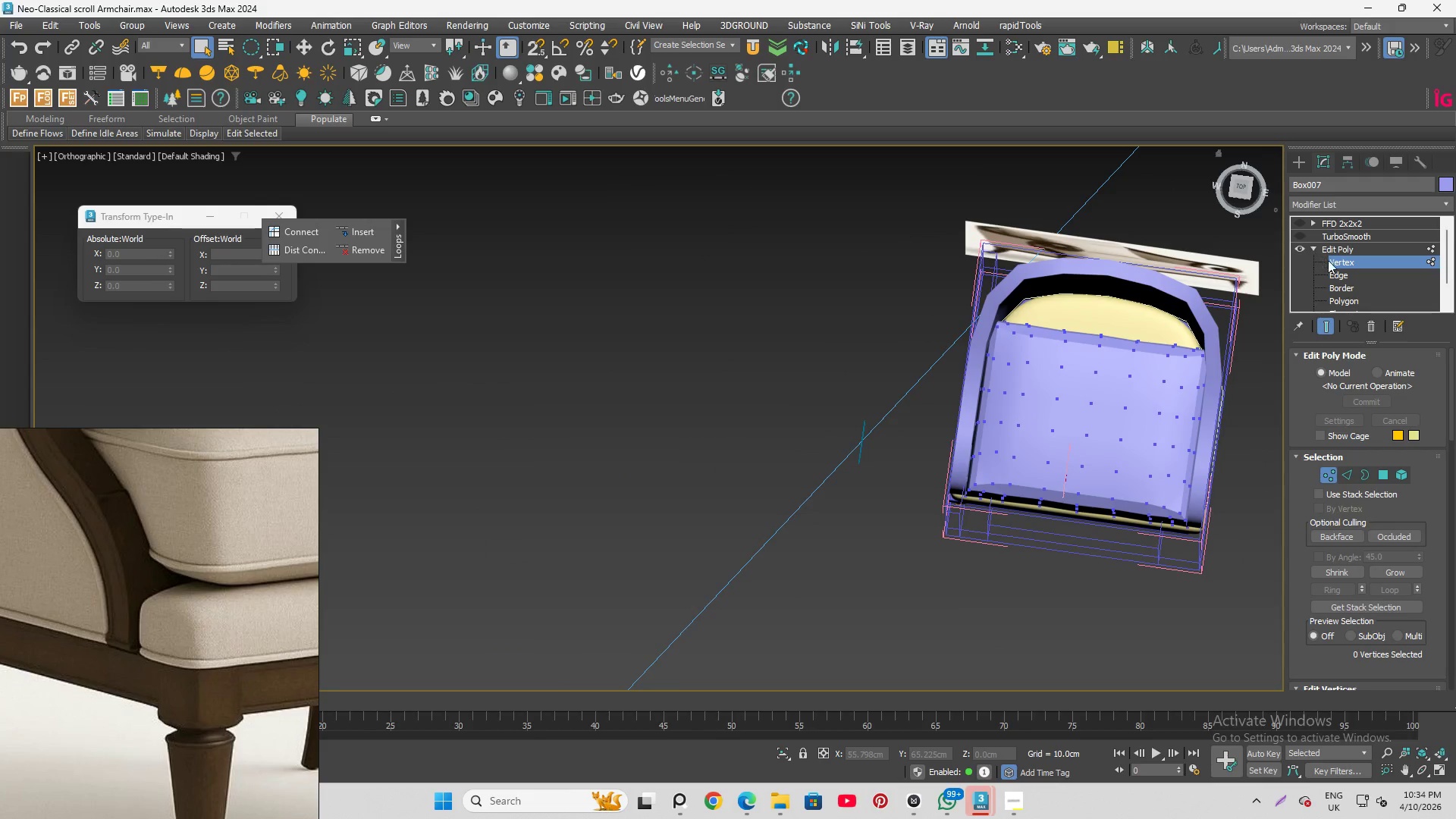 
left_click([1331, 261])
 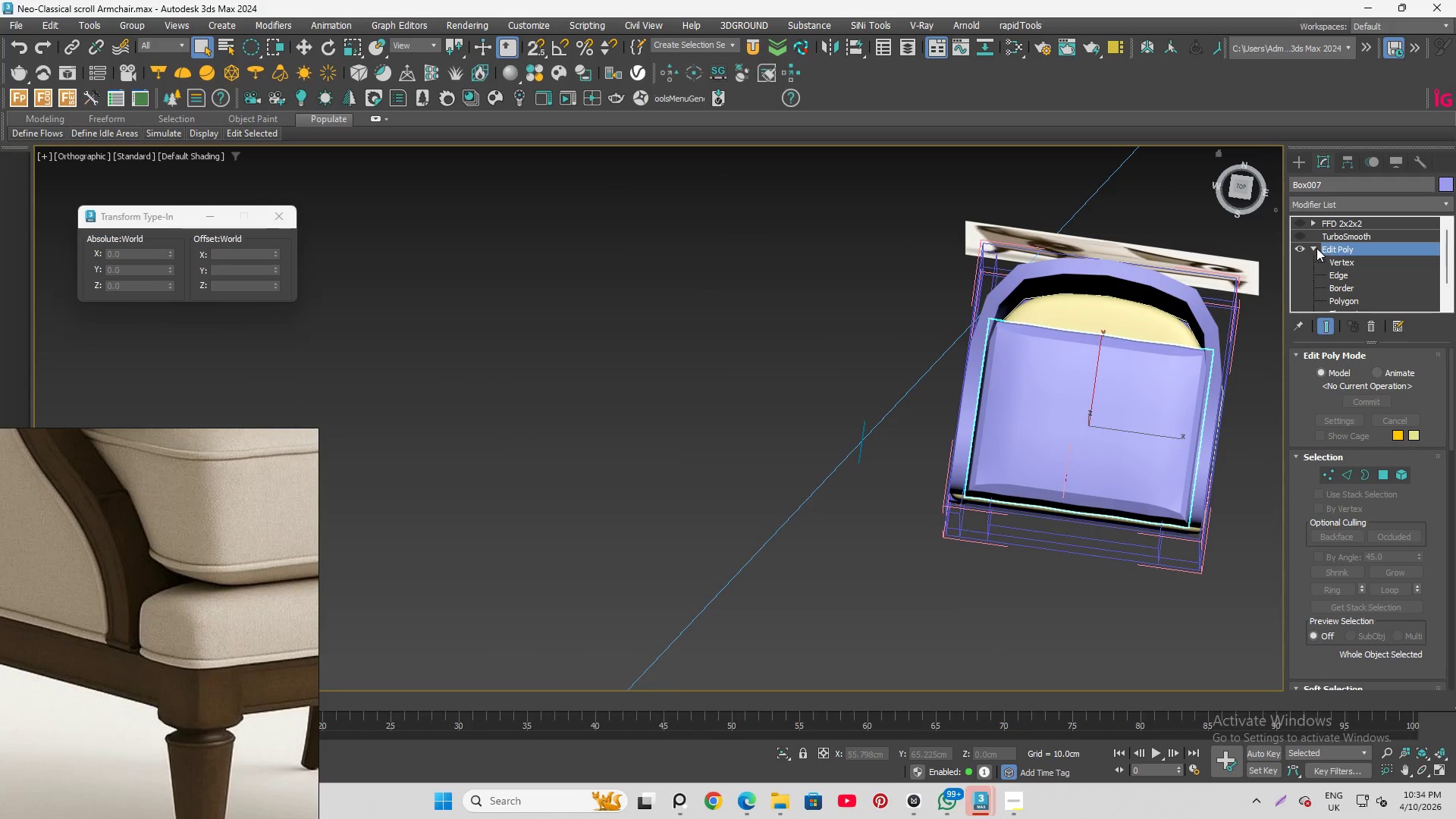 
left_click([1316, 246])
 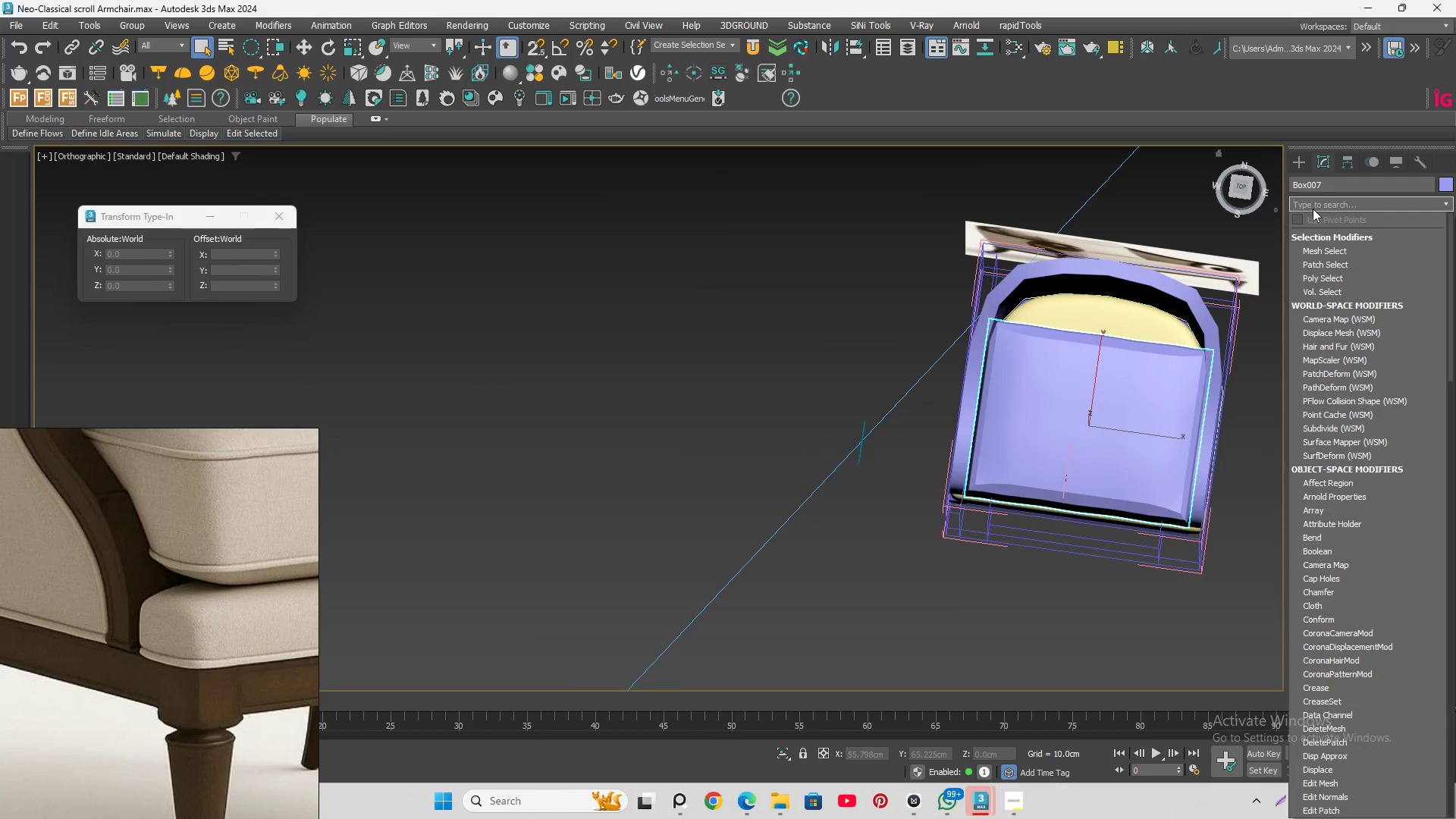 
type(ed)
 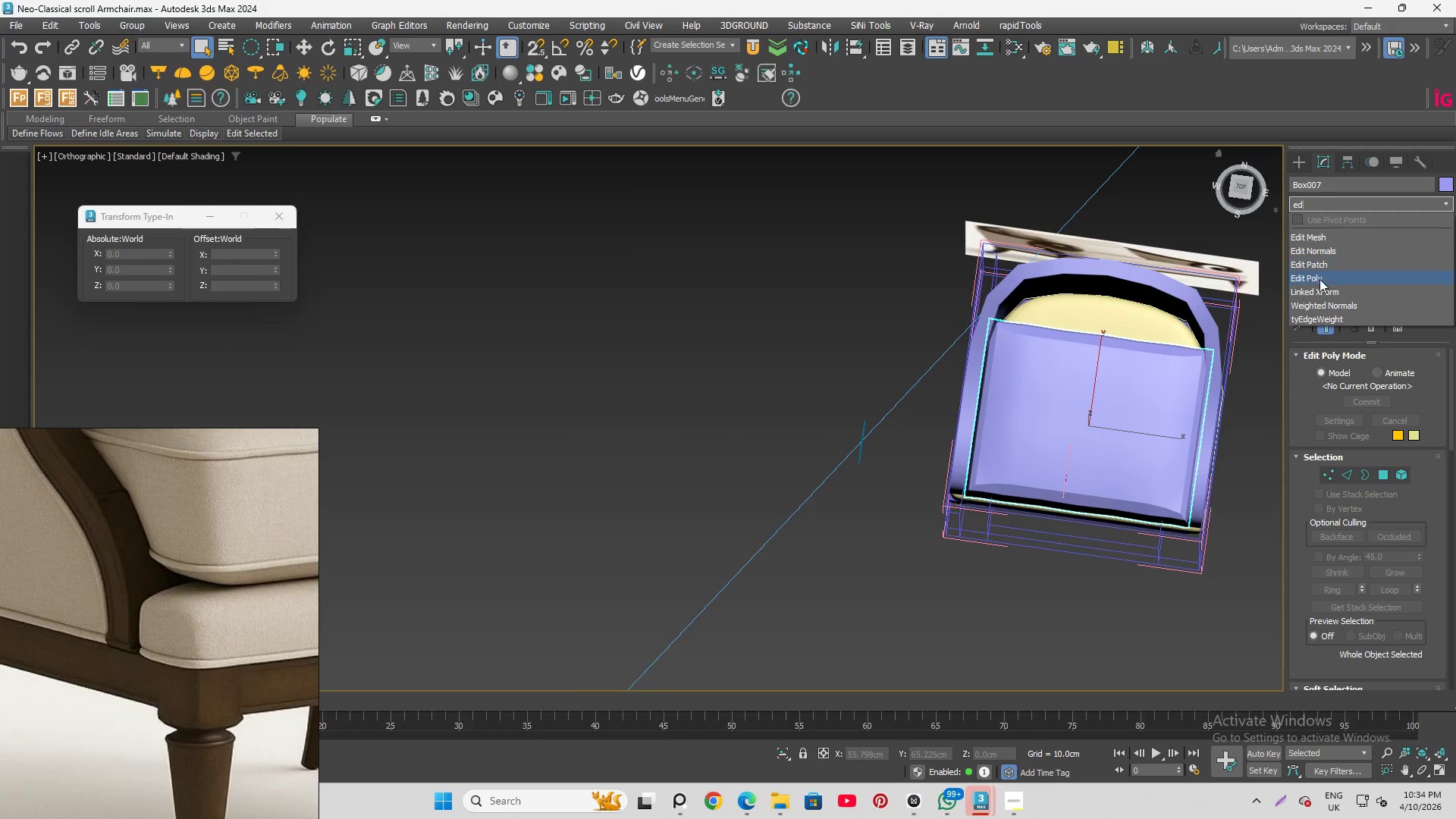 
left_click([1320, 279])
 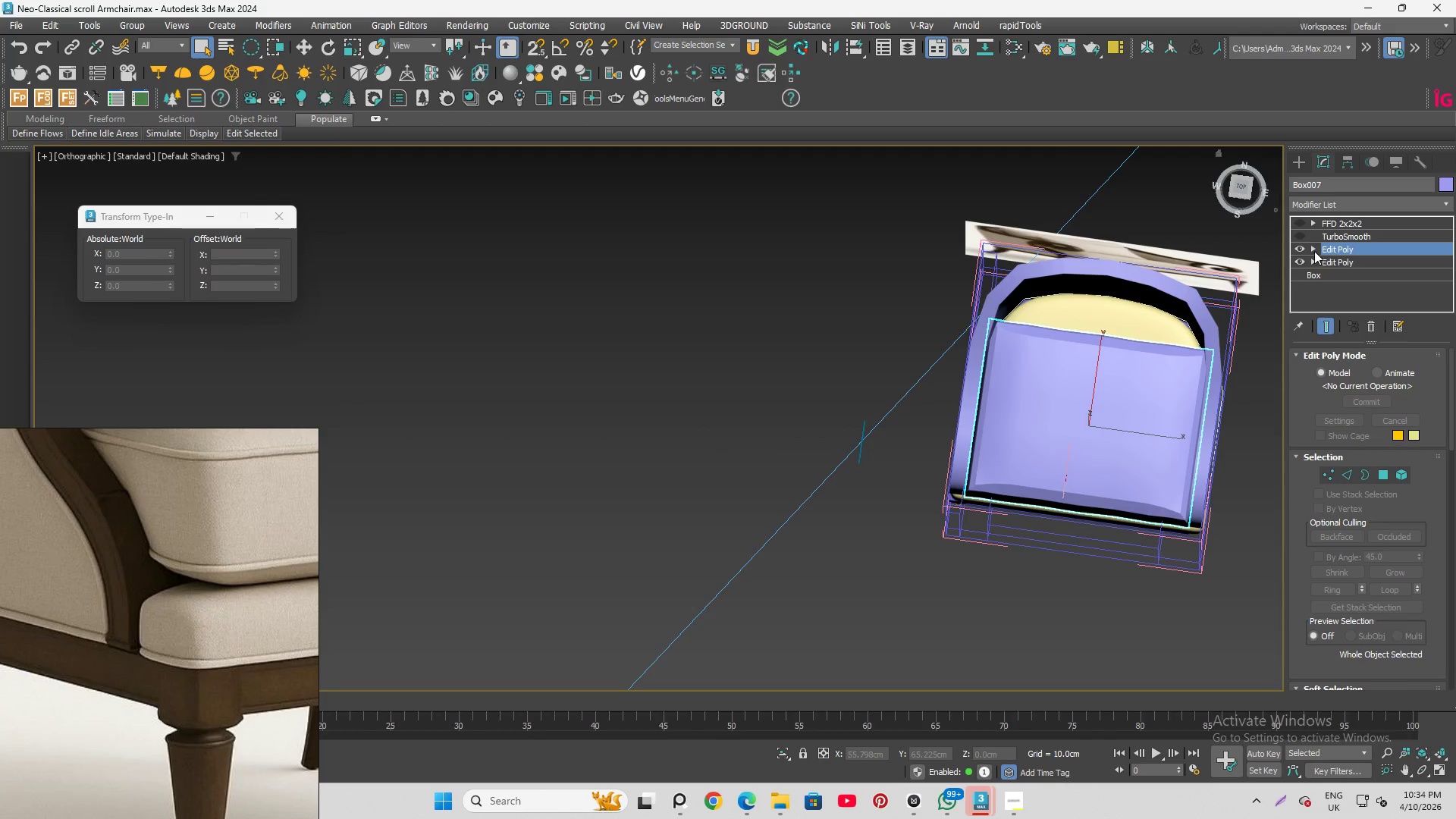 
left_click([1314, 249])
 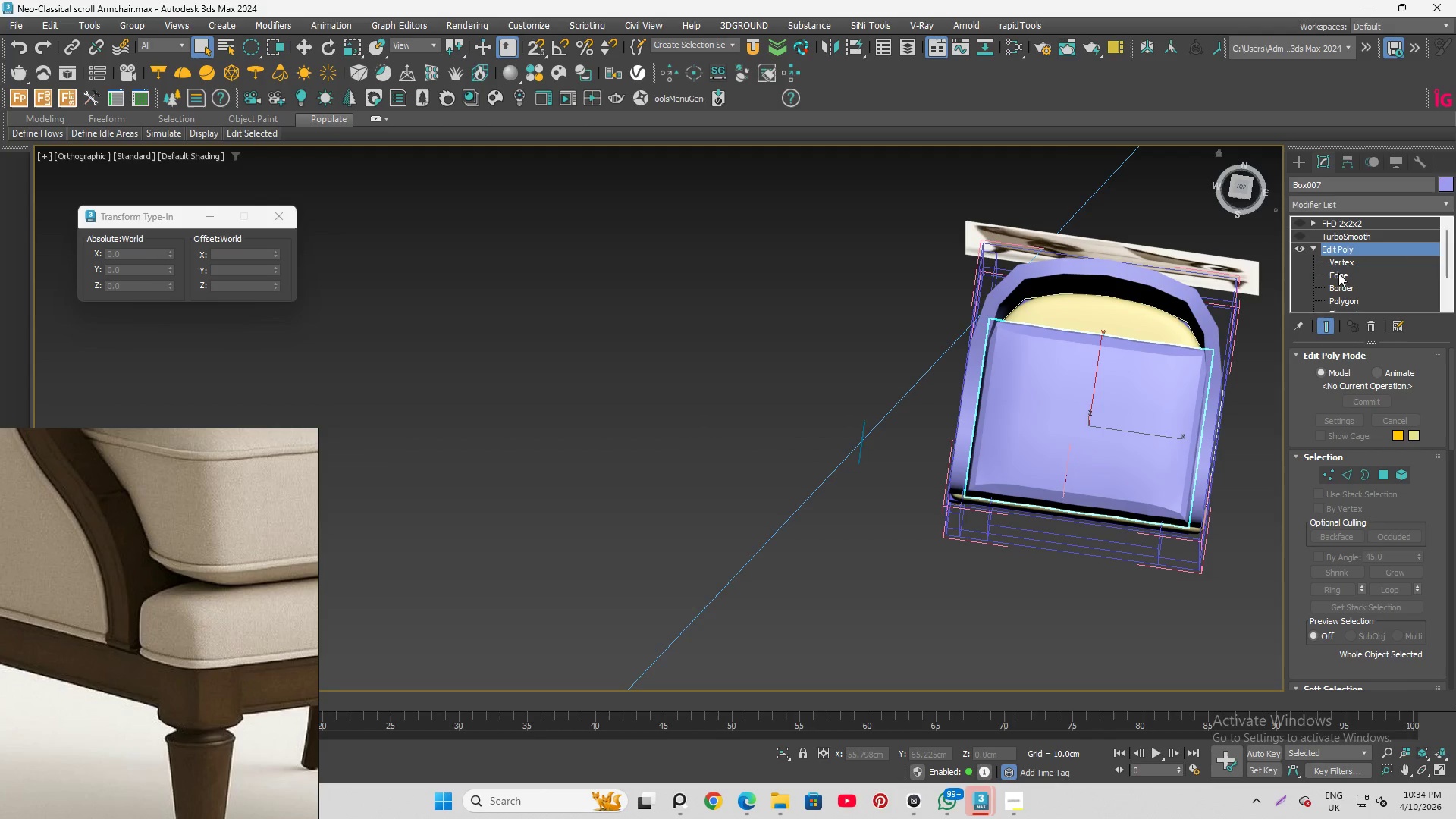 
left_click([1338, 264])
 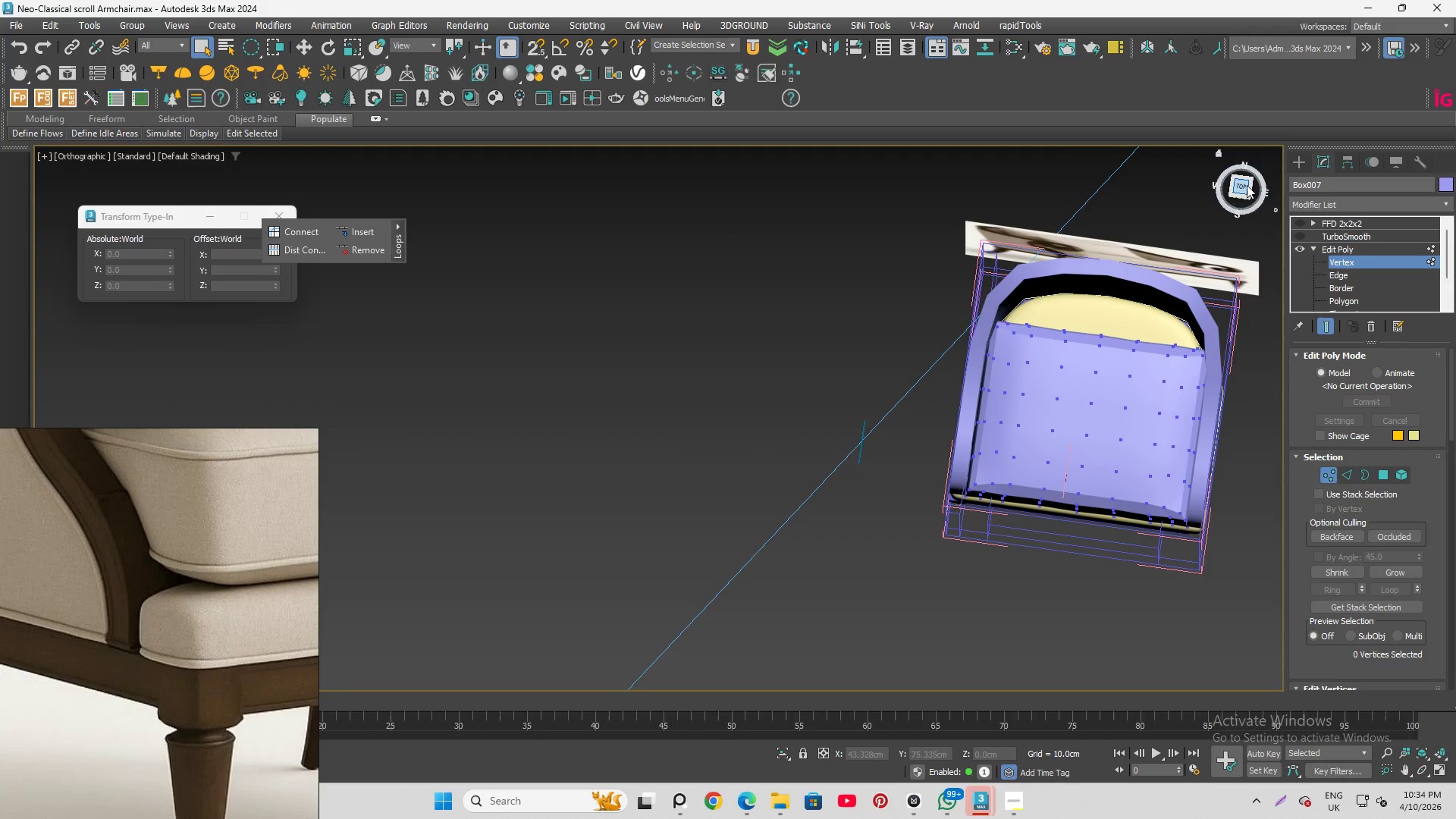 
left_click([1243, 187])
 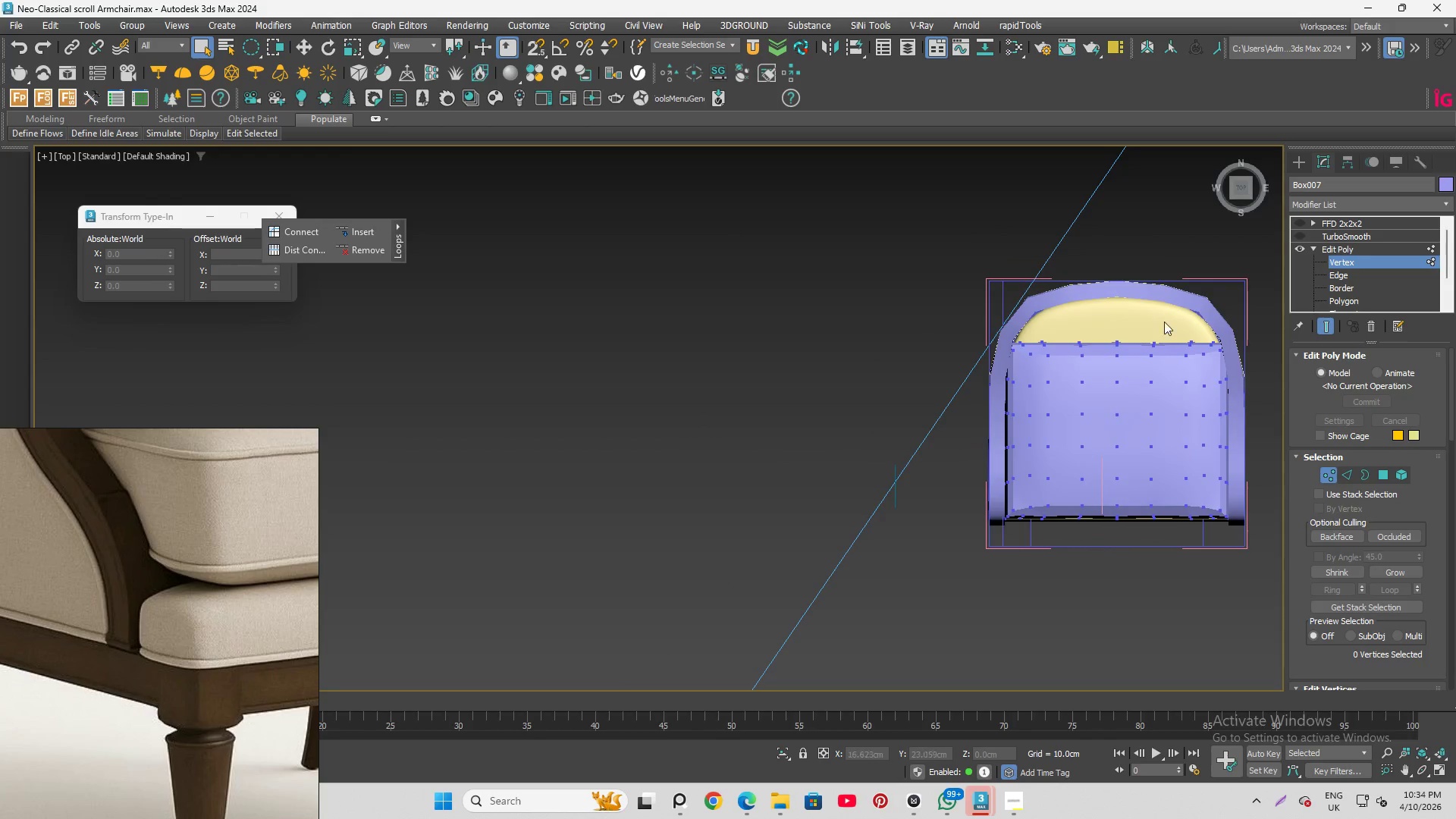 
scroll: coordinate [1231, 336], scroll_direction: up, amount: 3.0
 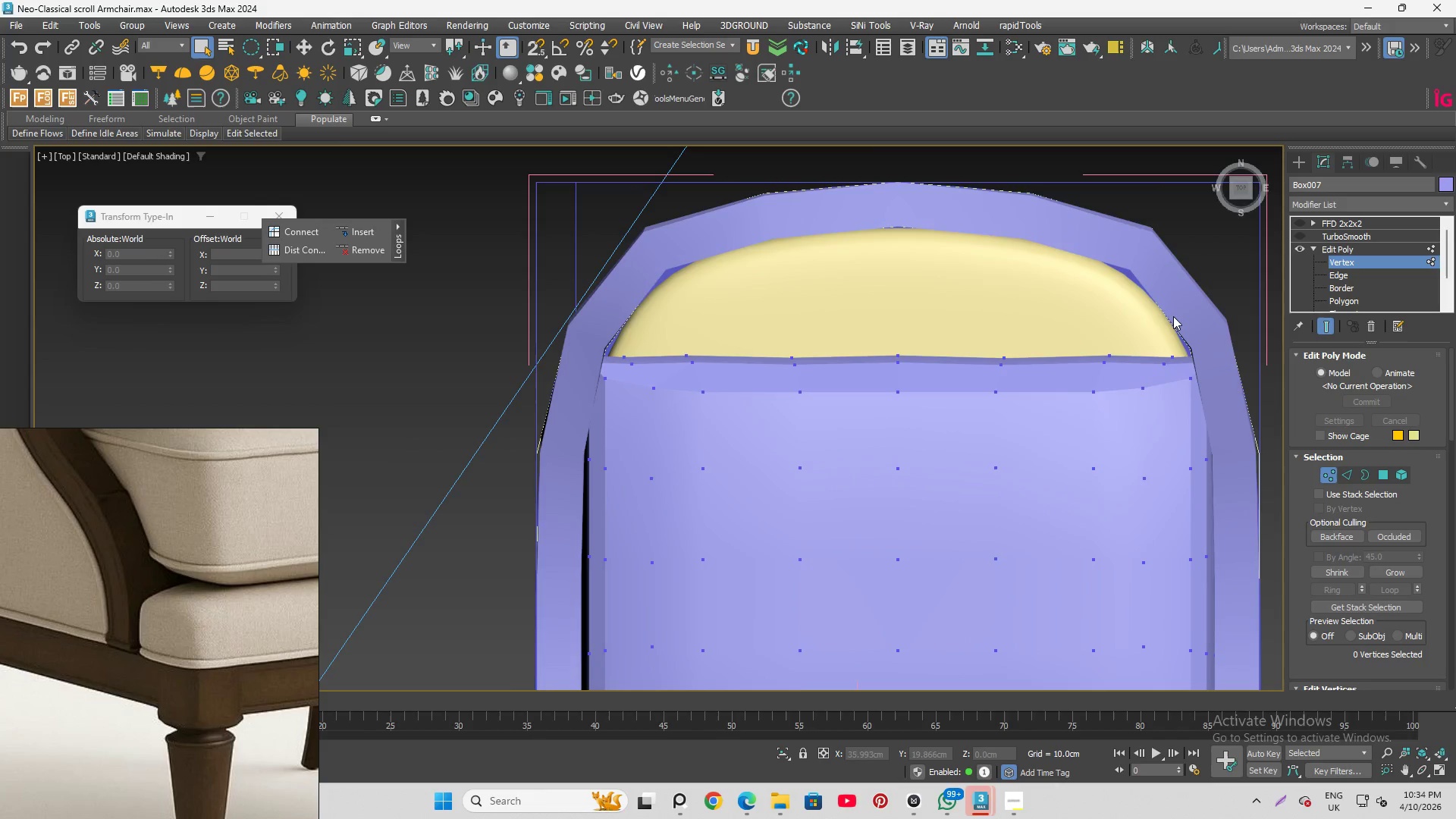 
key(F4)
 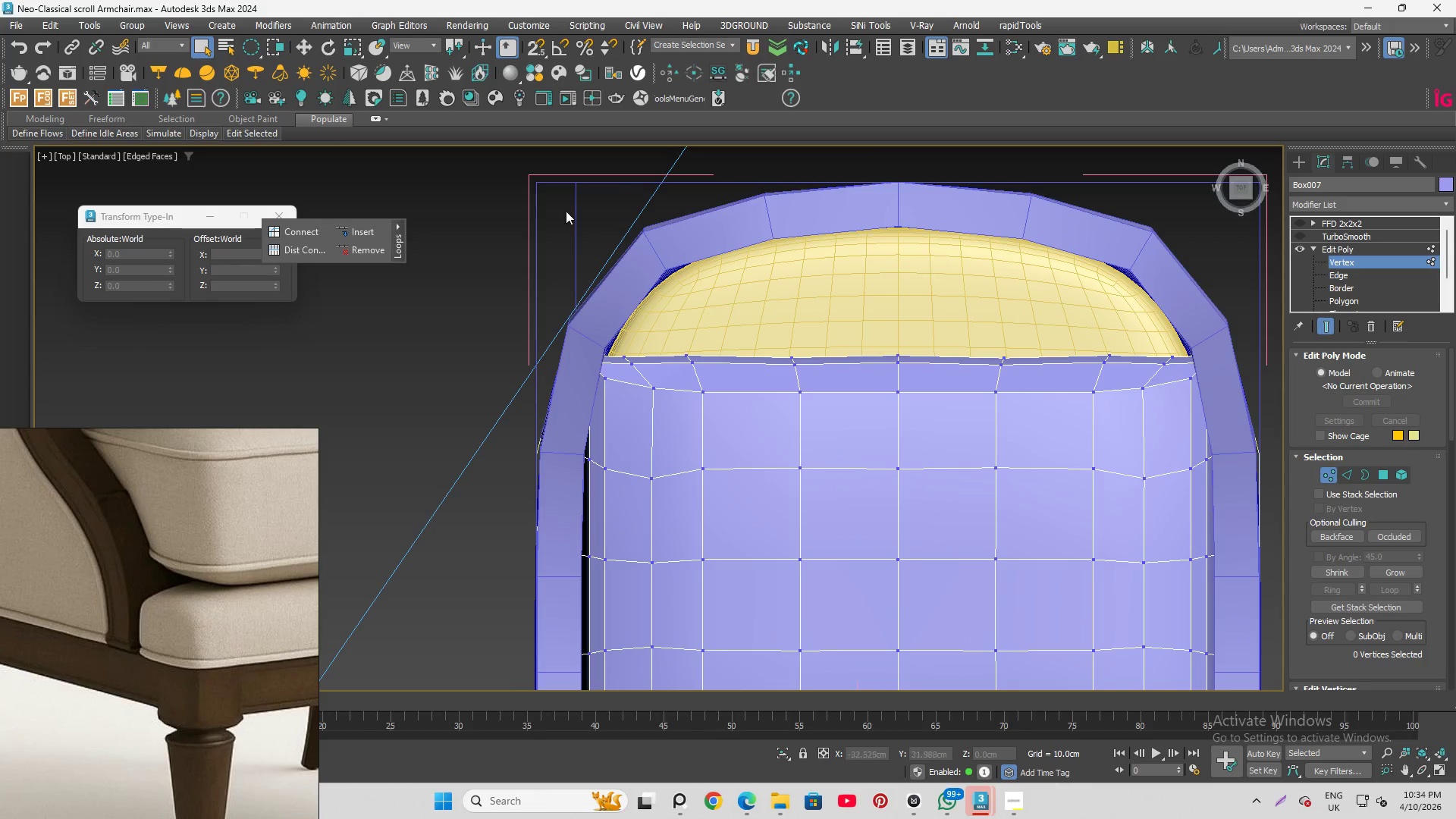 
scroll: coordinate [554, 219], scroll_direction: down, amount: 1.0
 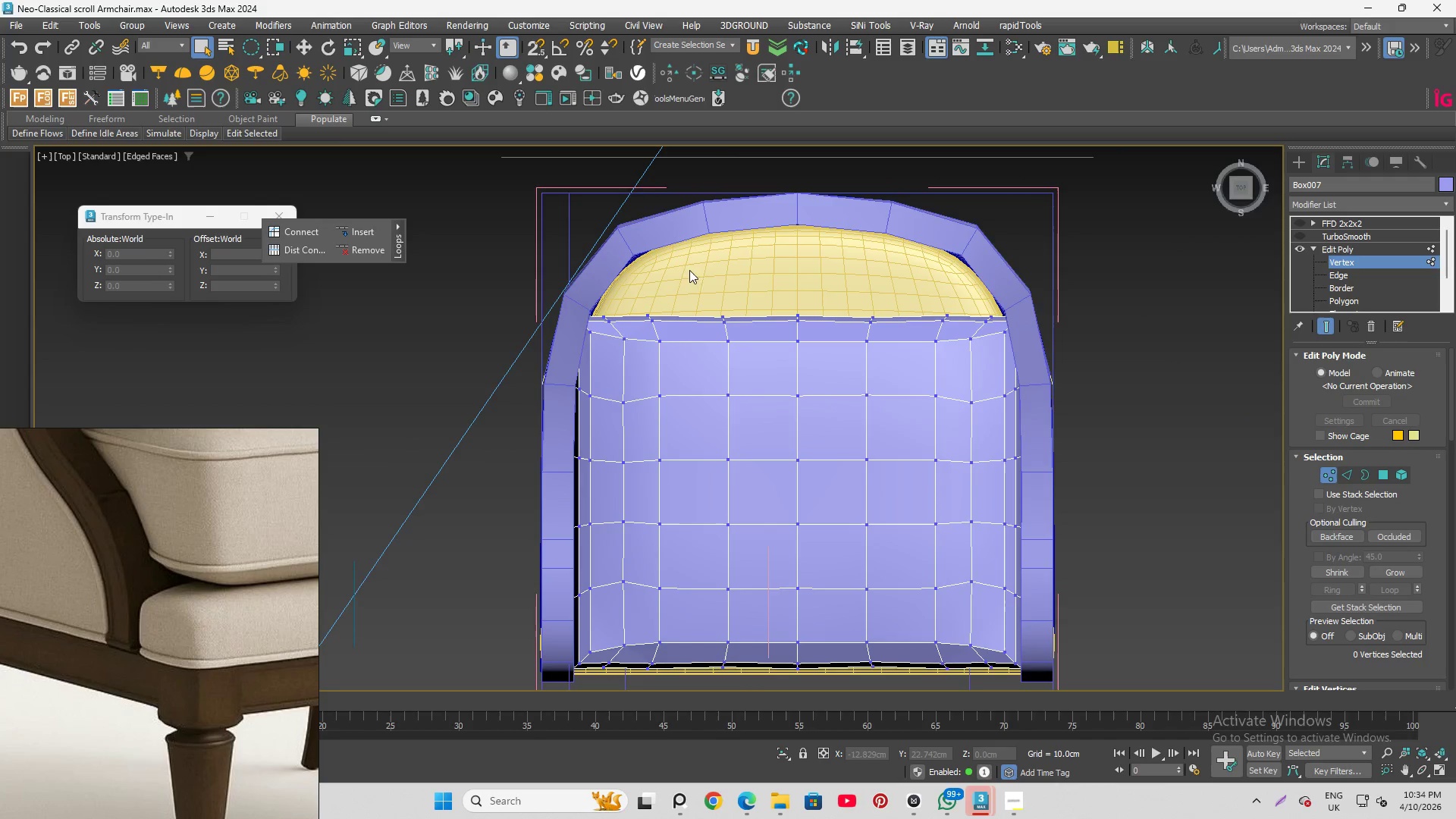 
scroll: coordinate [667, 314], scroll_direction: none, amount: 0.0
 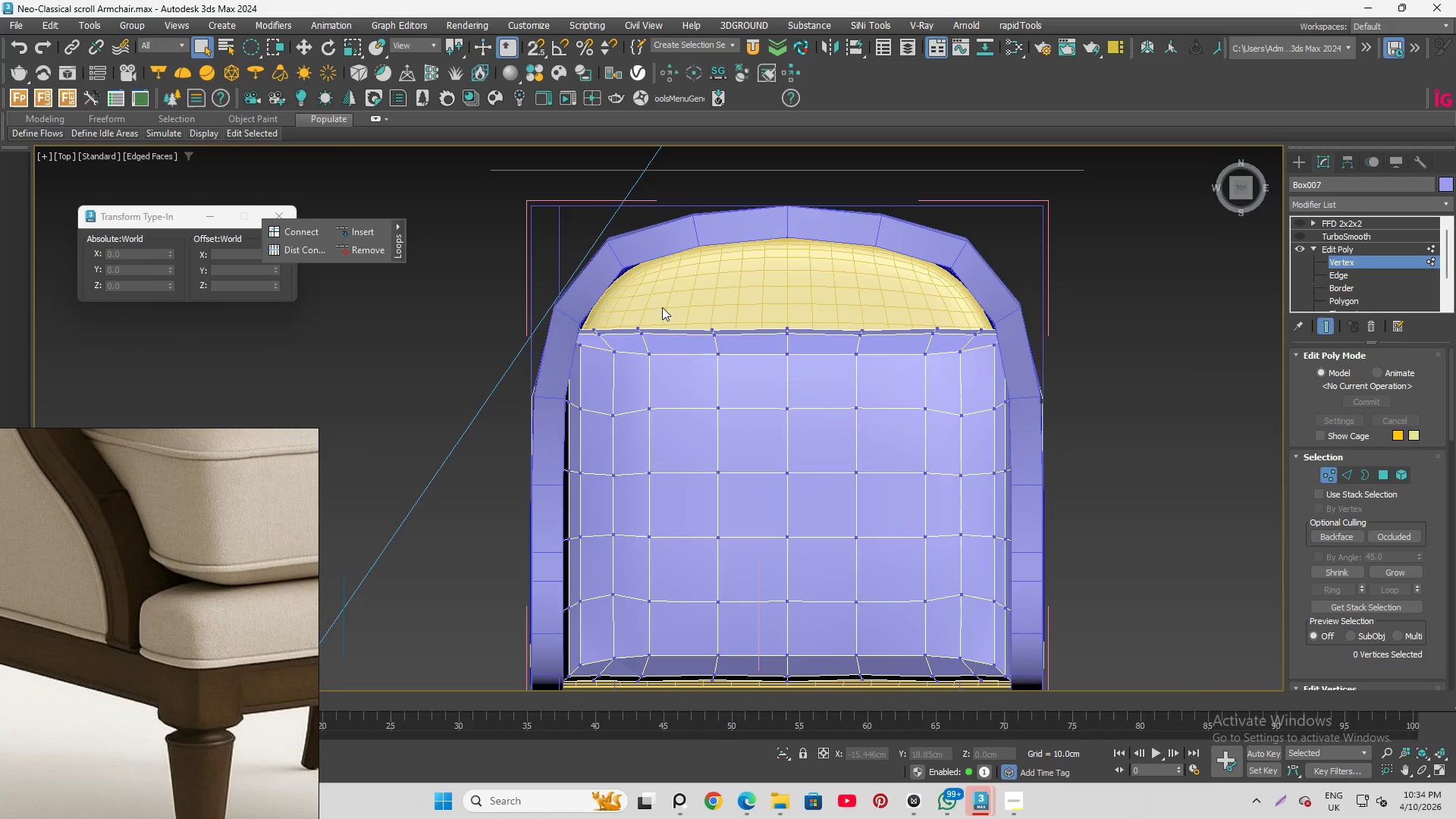 
scroll: coordinate [660, 306], scroll_direction: up, amount: 1.0
 